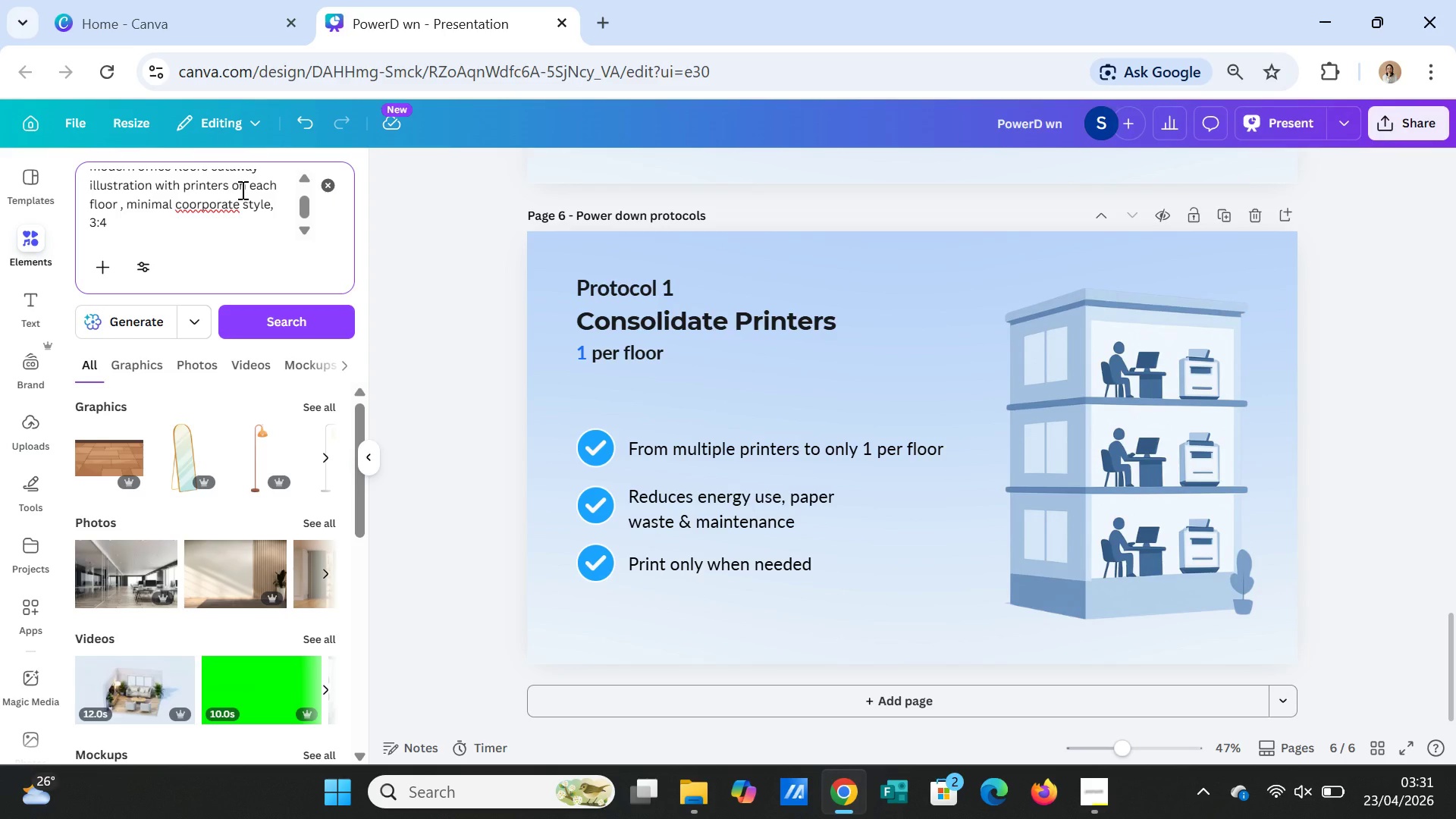 
wait(5.3)
 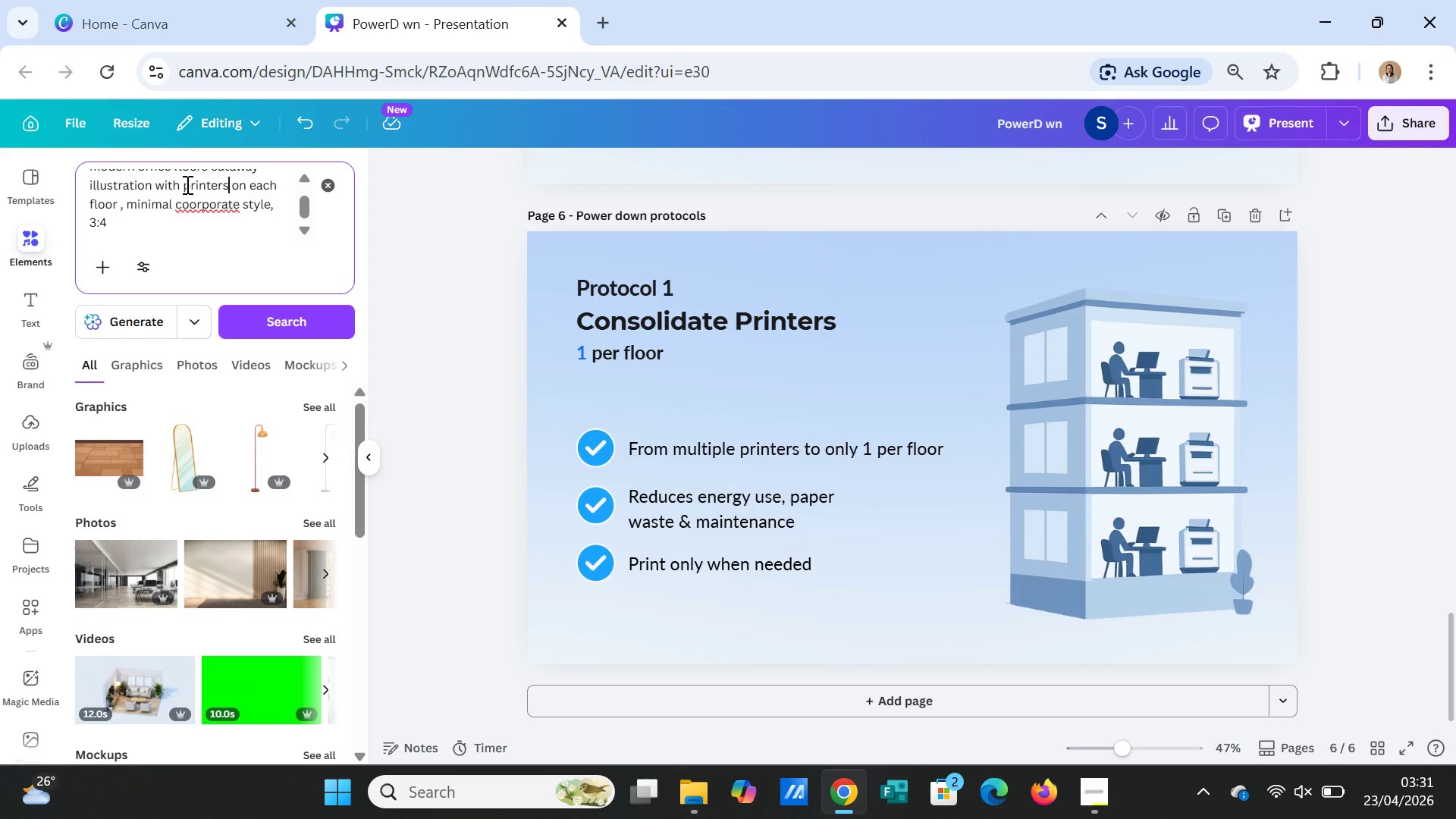 
type( desk )
 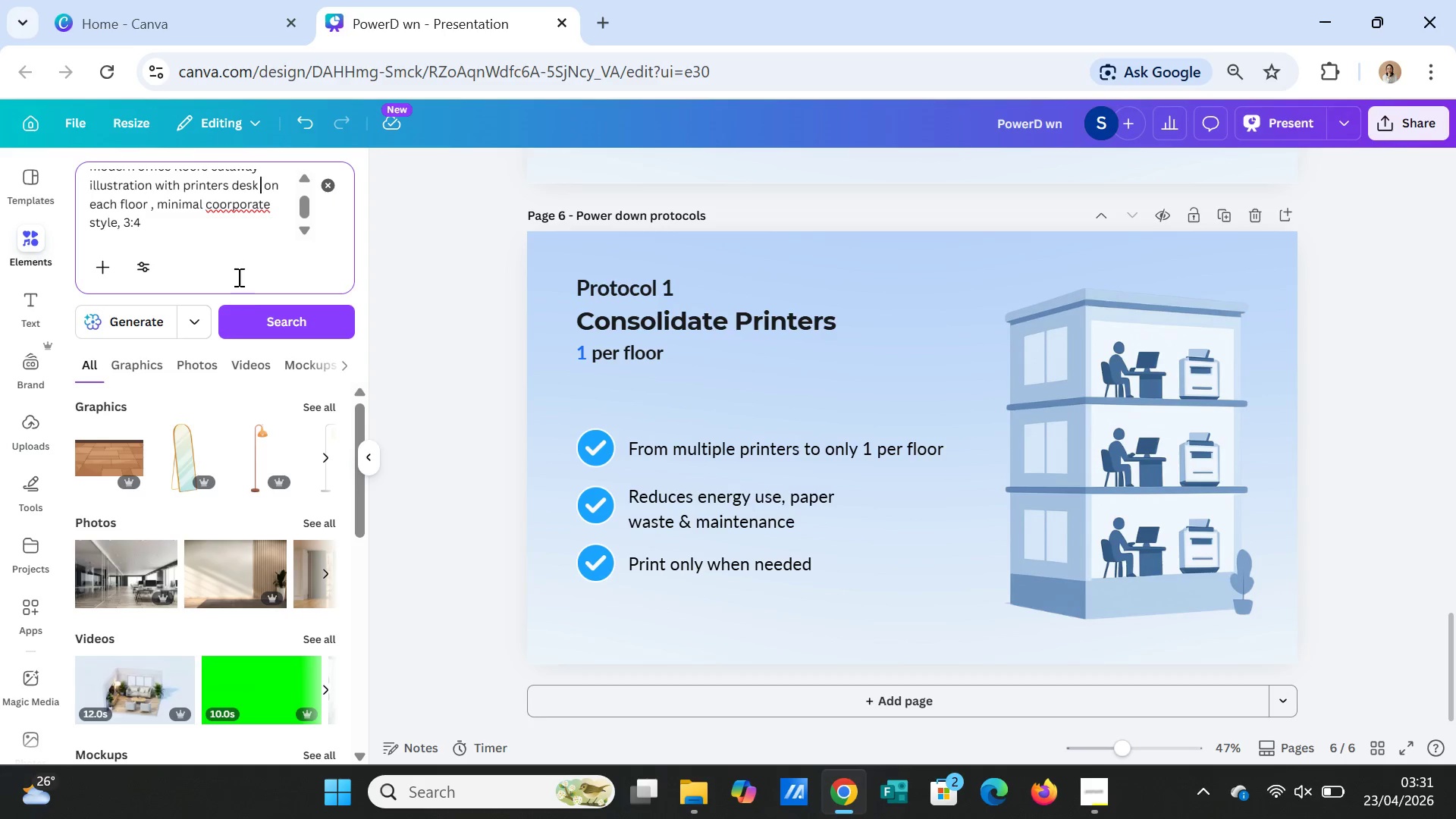 
left_click([121, 315])
 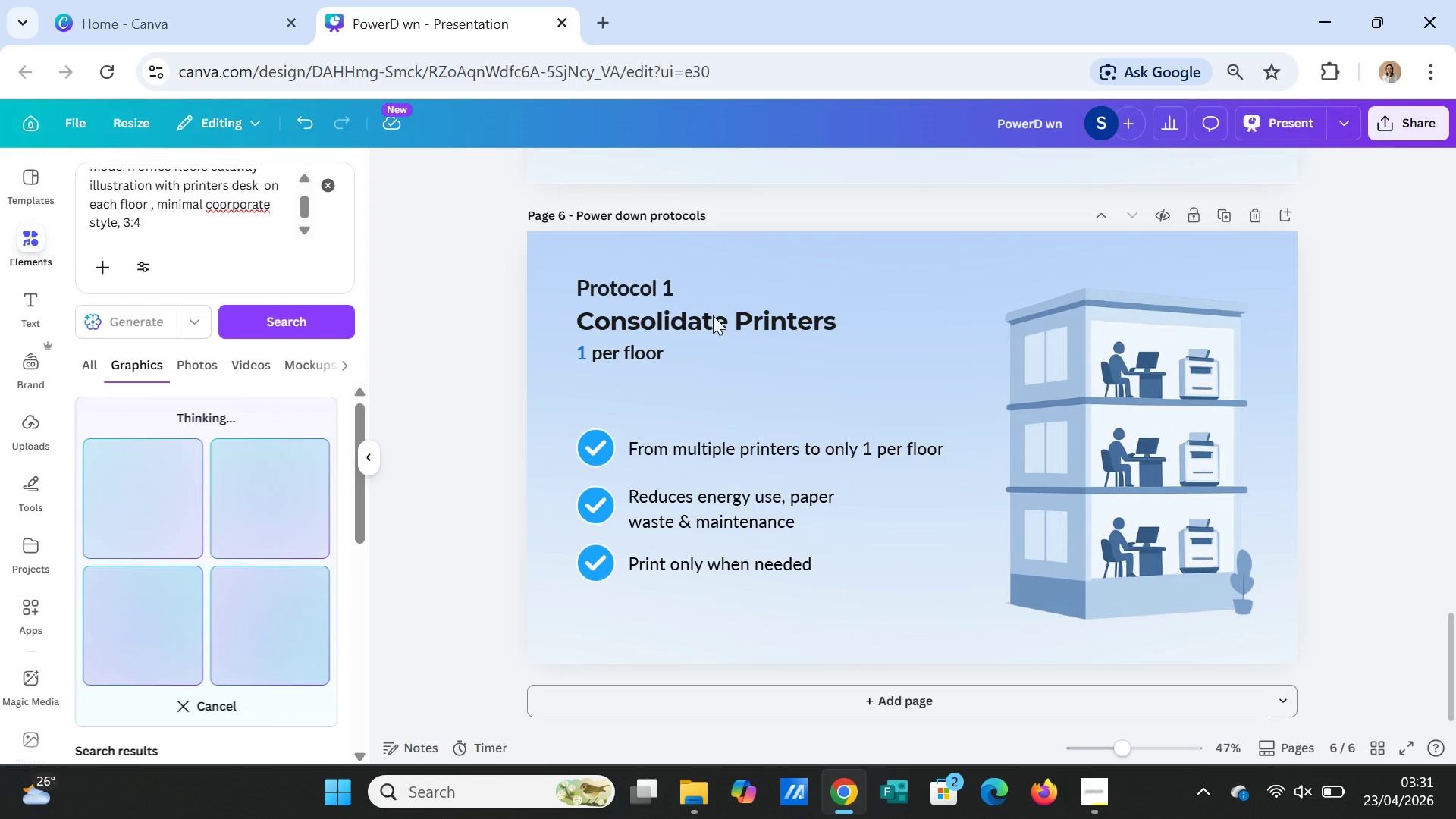 
left_click([1153, 425])
 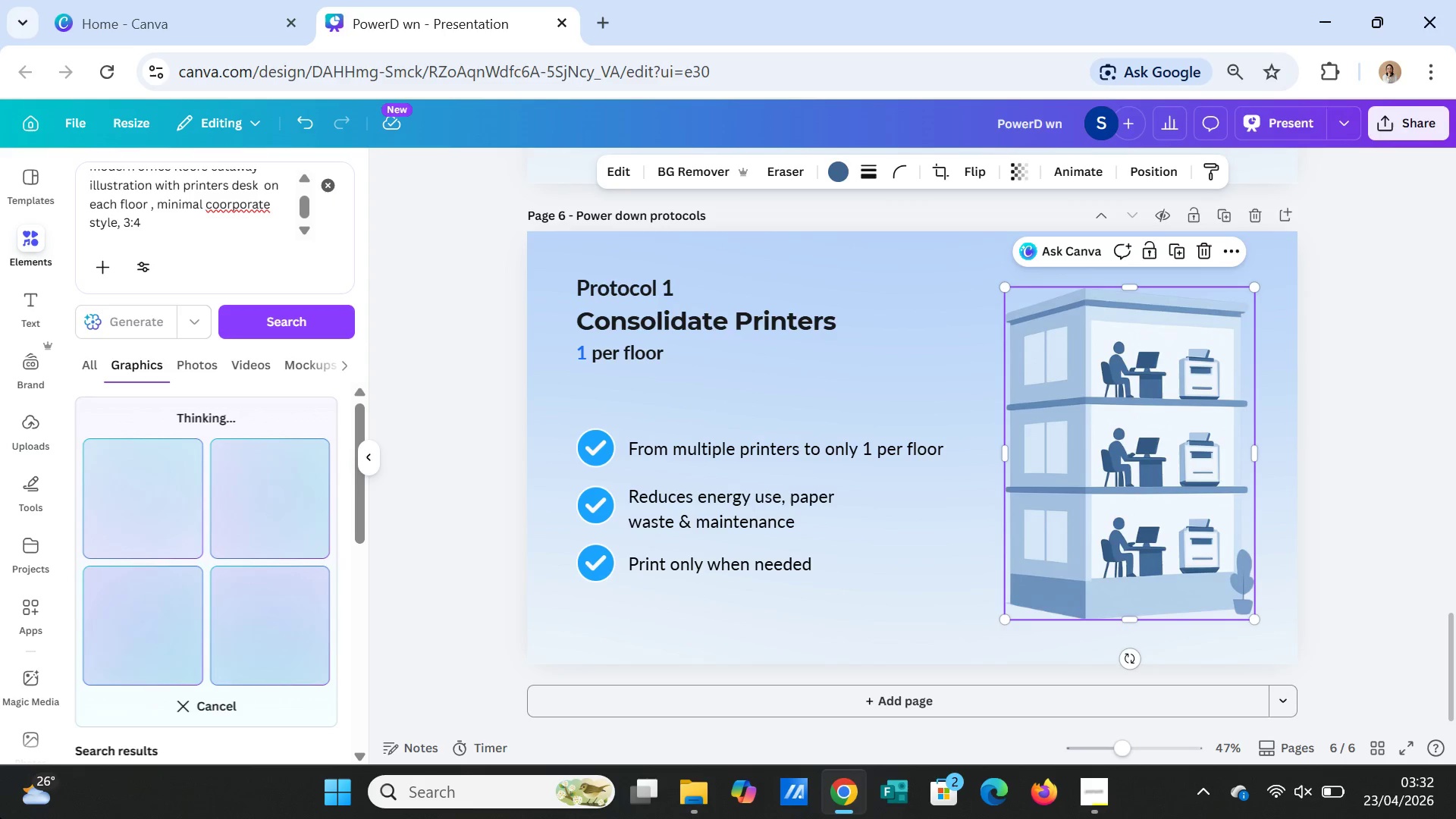 
wait(60.38)
 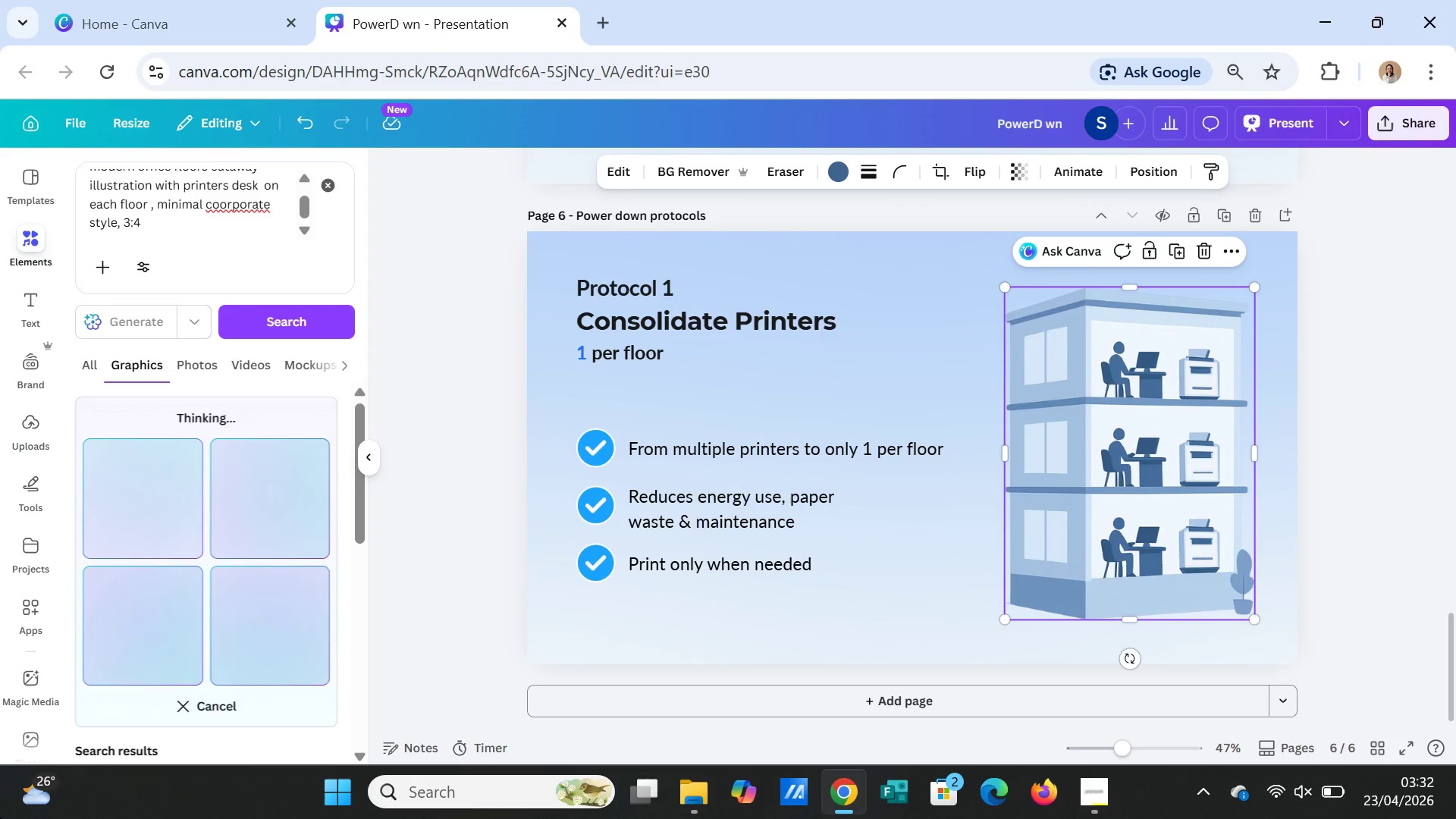 
scroll: coordinate [63, 818], scroll_direction: up, amount: 1.0
 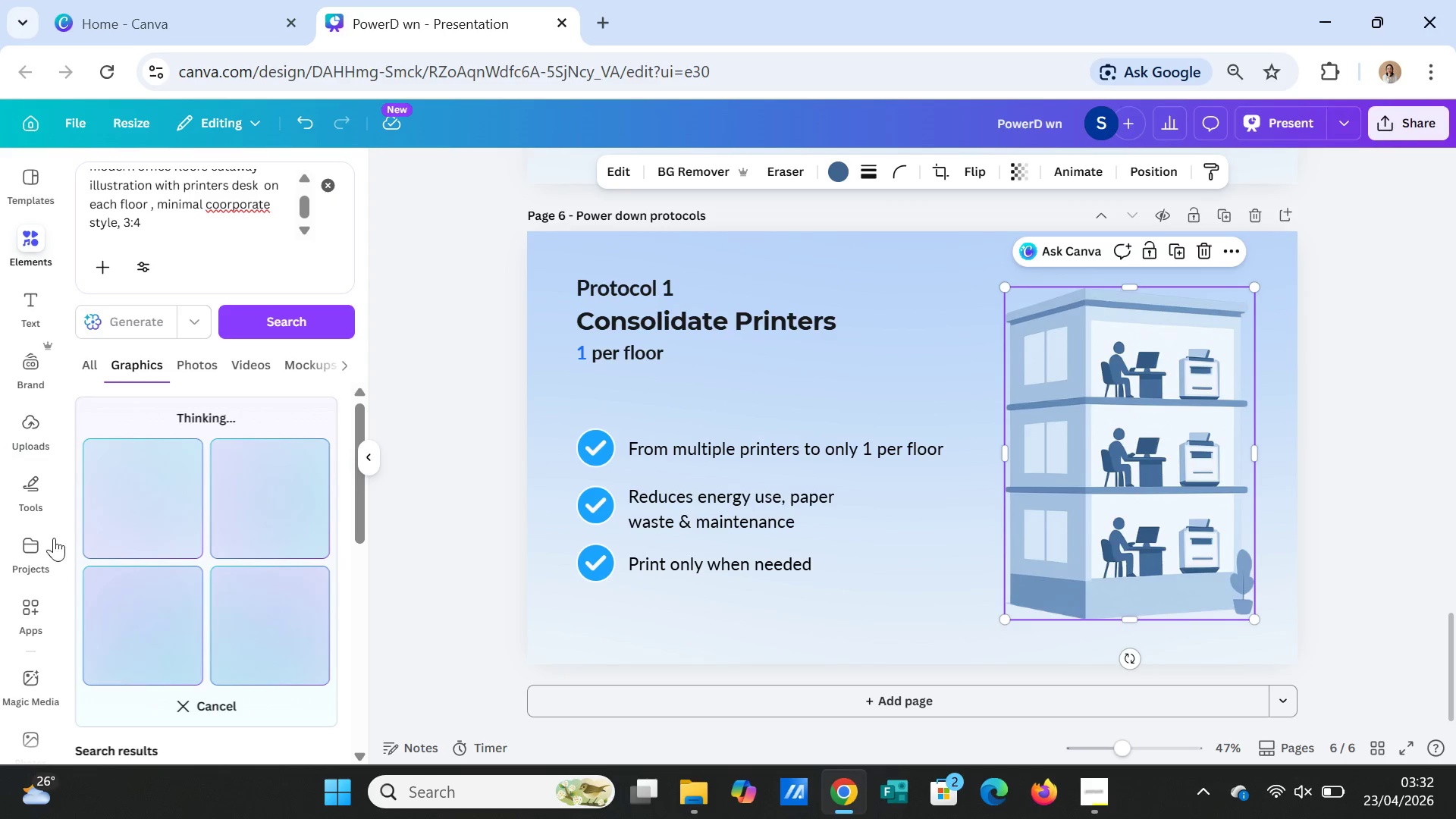 
mouse_move([74, 553])
 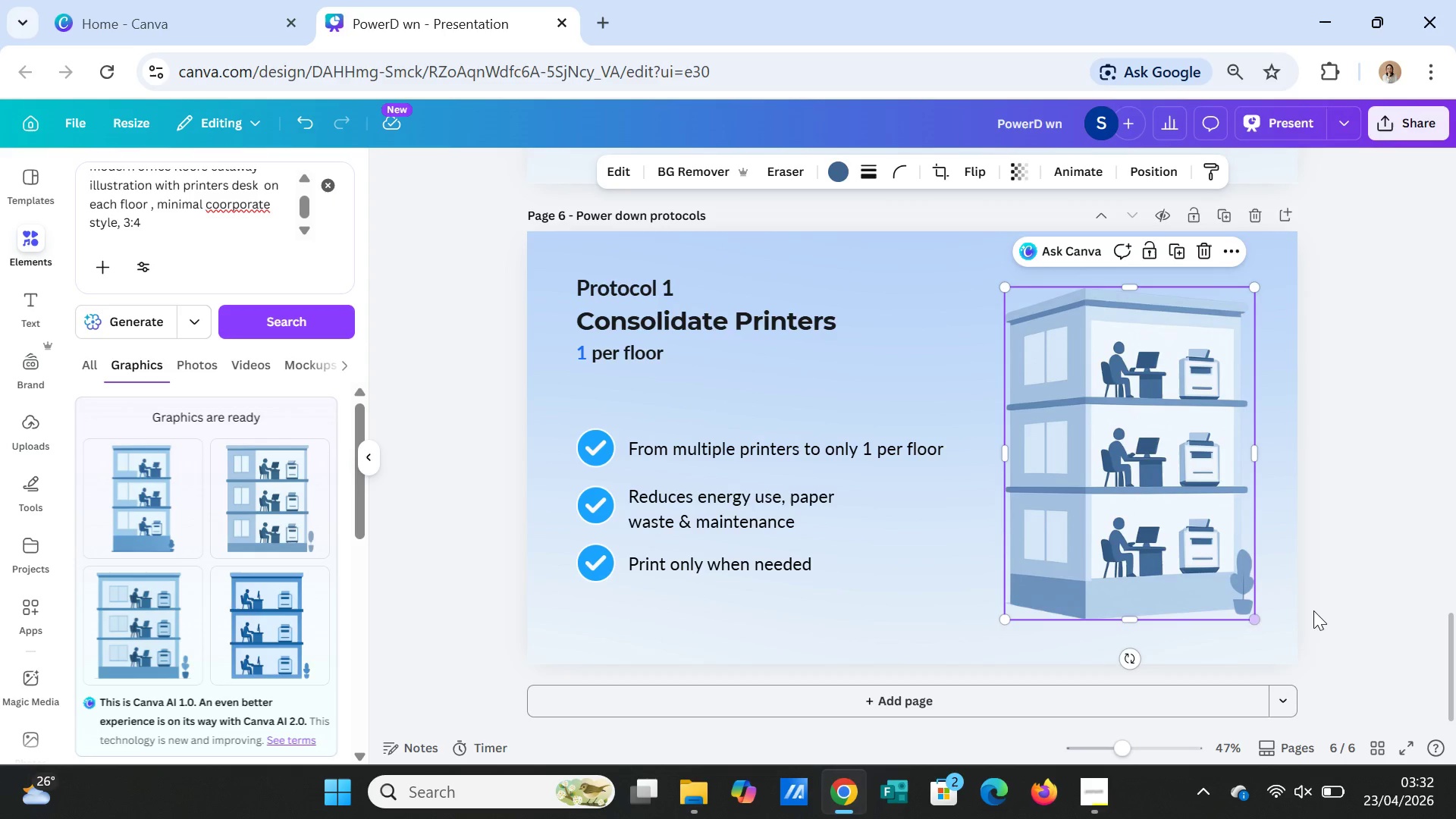 
wait(11.88)
 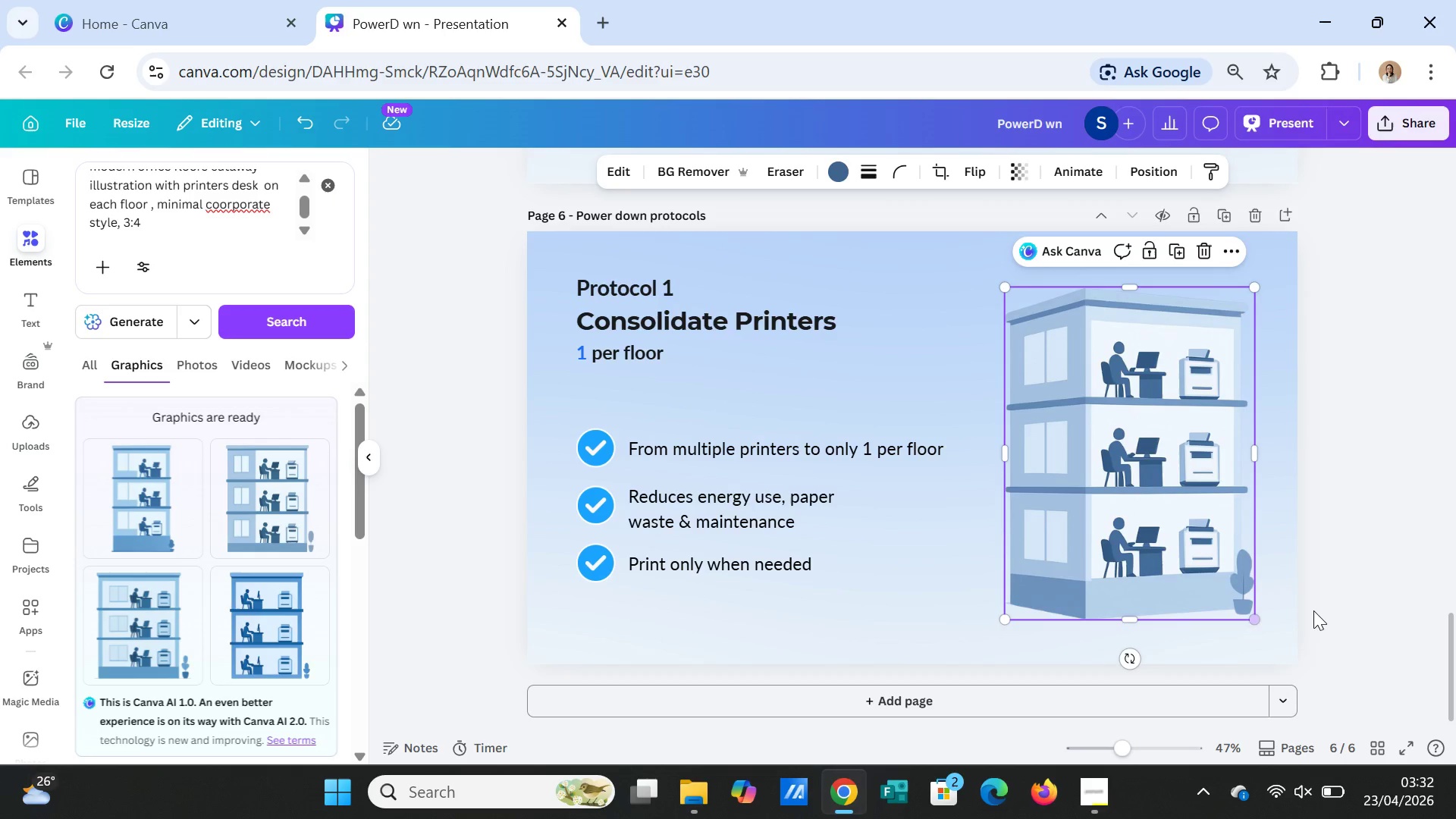 
left_click([1342, 558])
 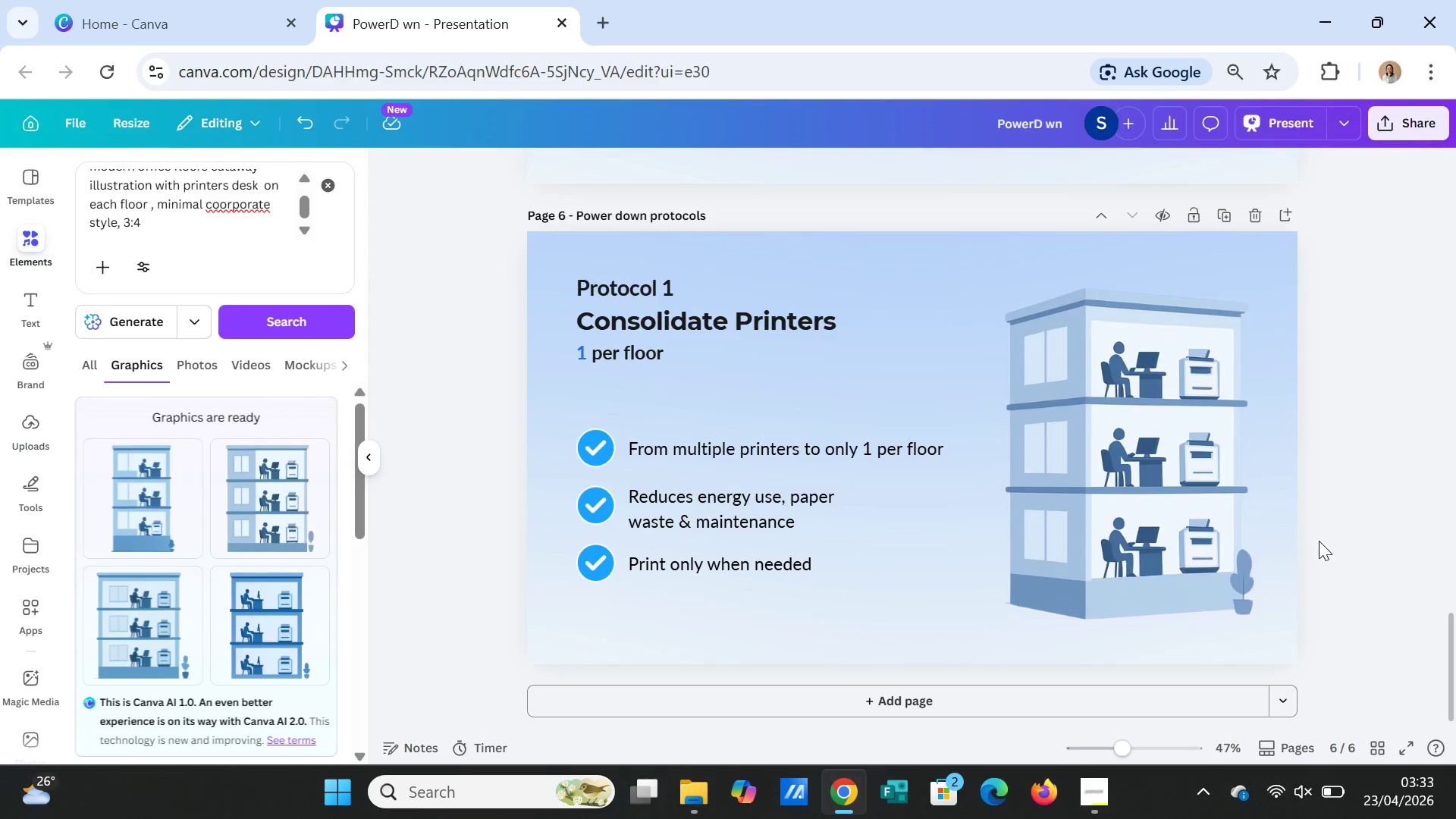 
scroll: coordinate [1363, 588], scroll_direction: down, amount: 2.0
 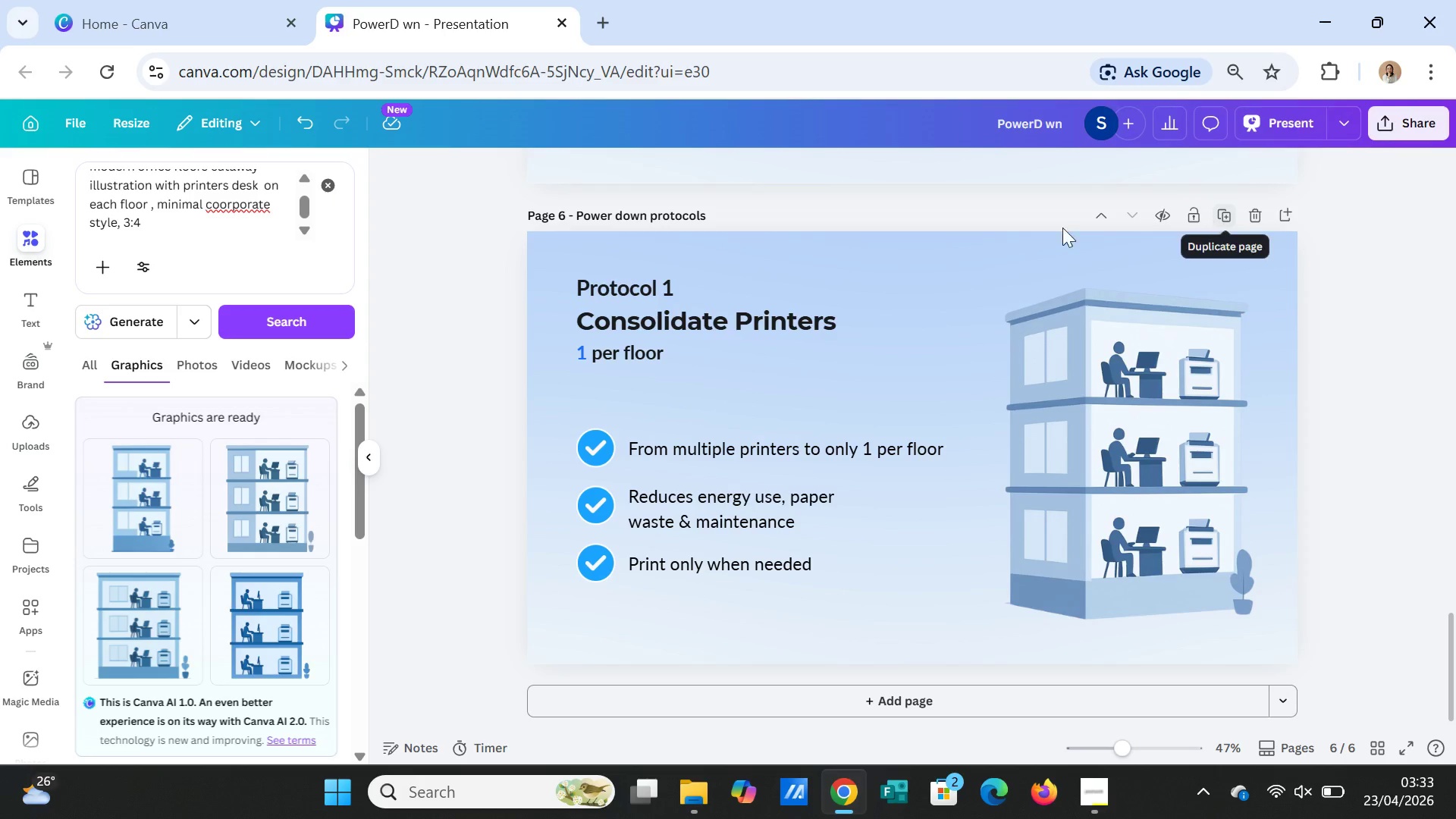 
left_click([672, 205])
 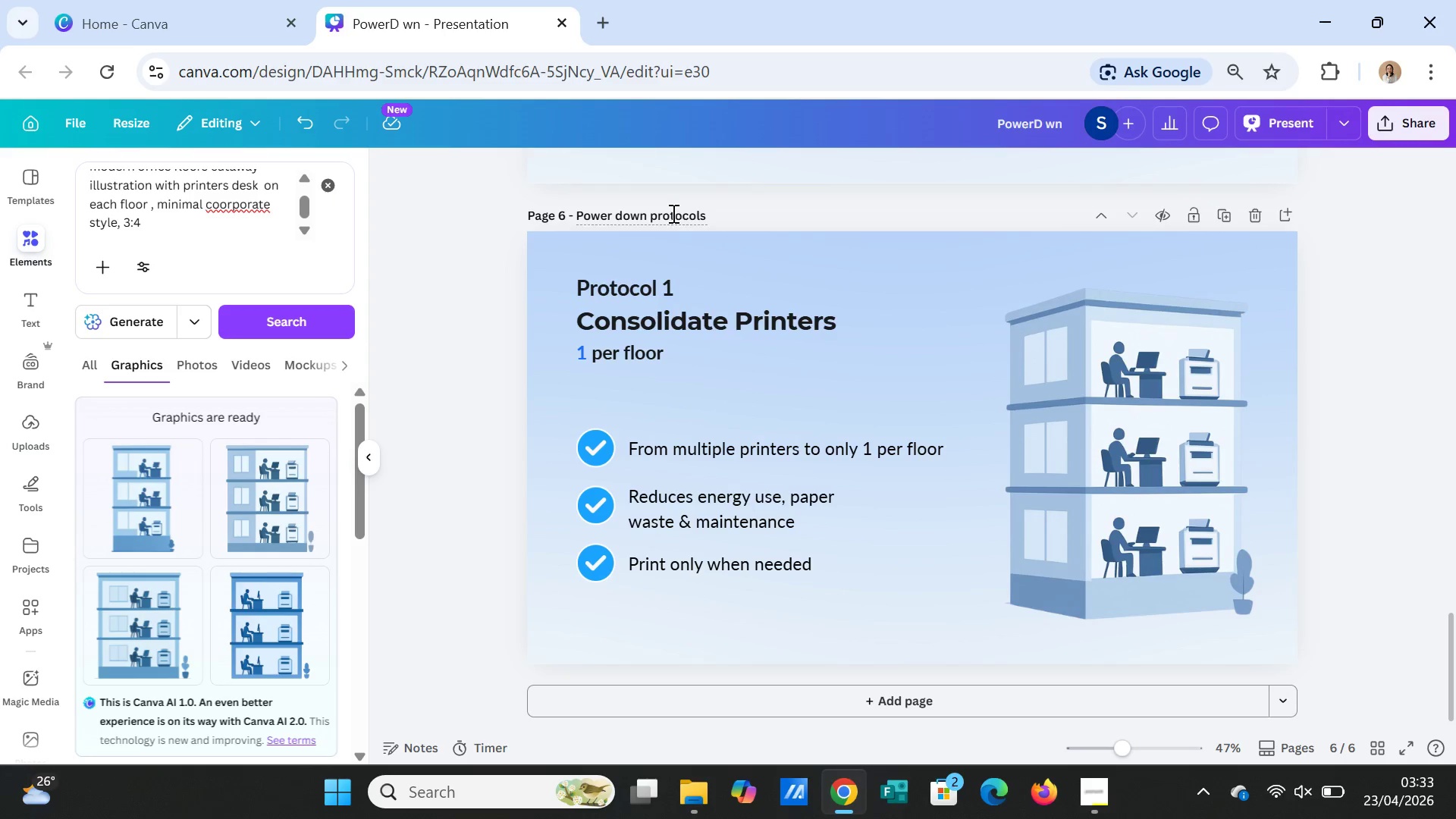 
left_click_drag(start_coordinate=[672, 205], to_coordinate=[672, 209])
 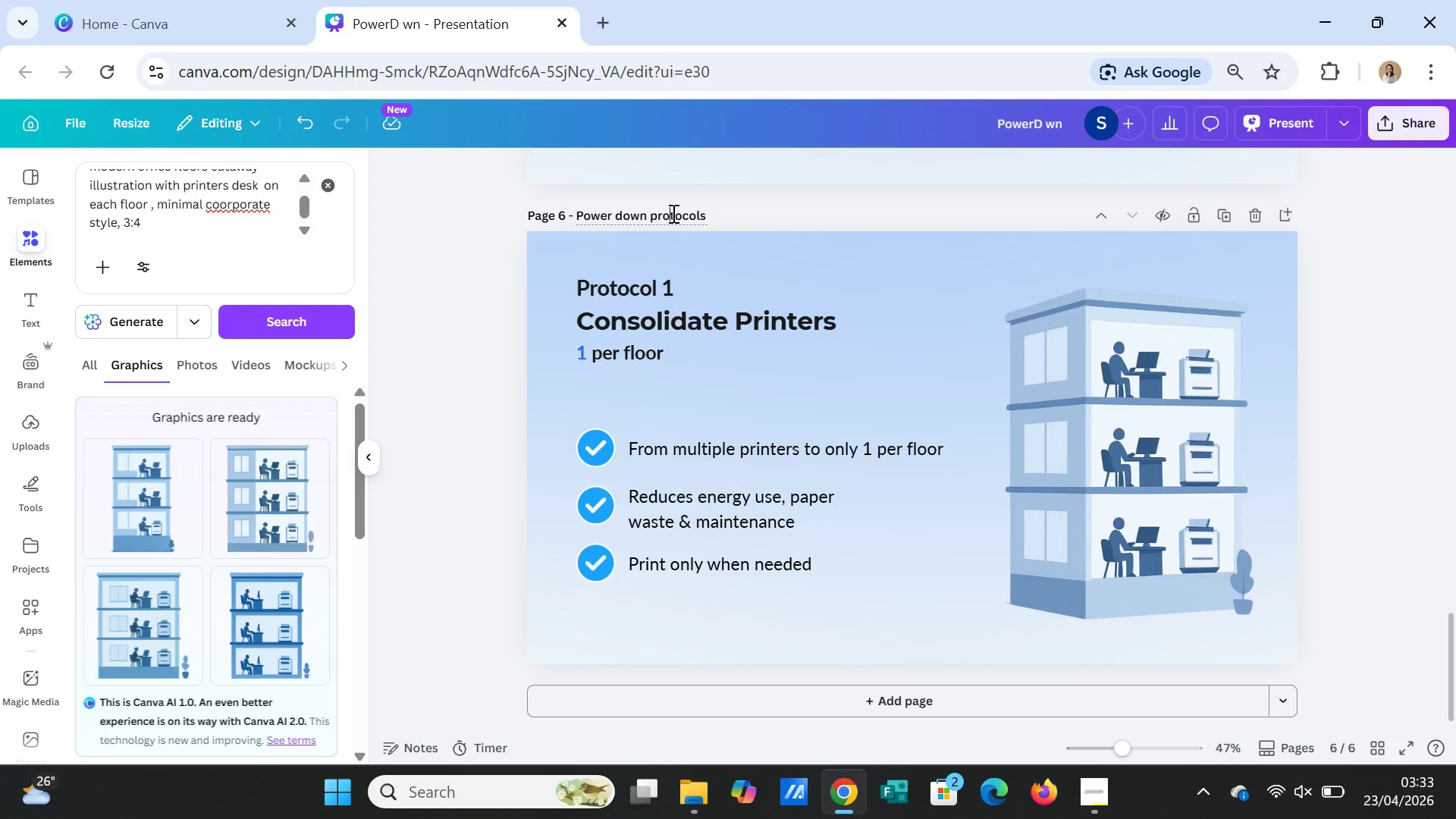 
triple_click([672, 213])
 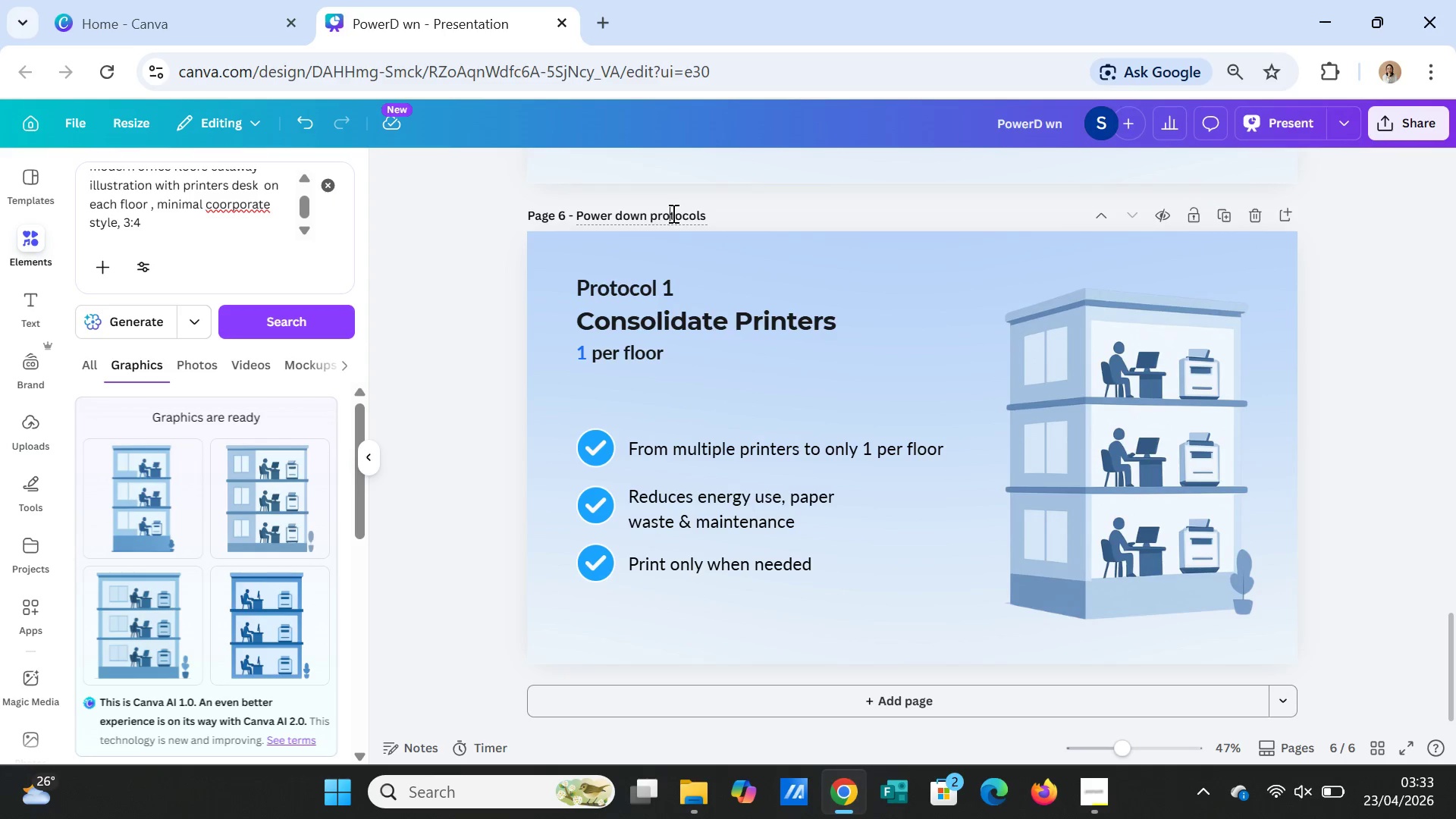 
triple_click([672, 213])
 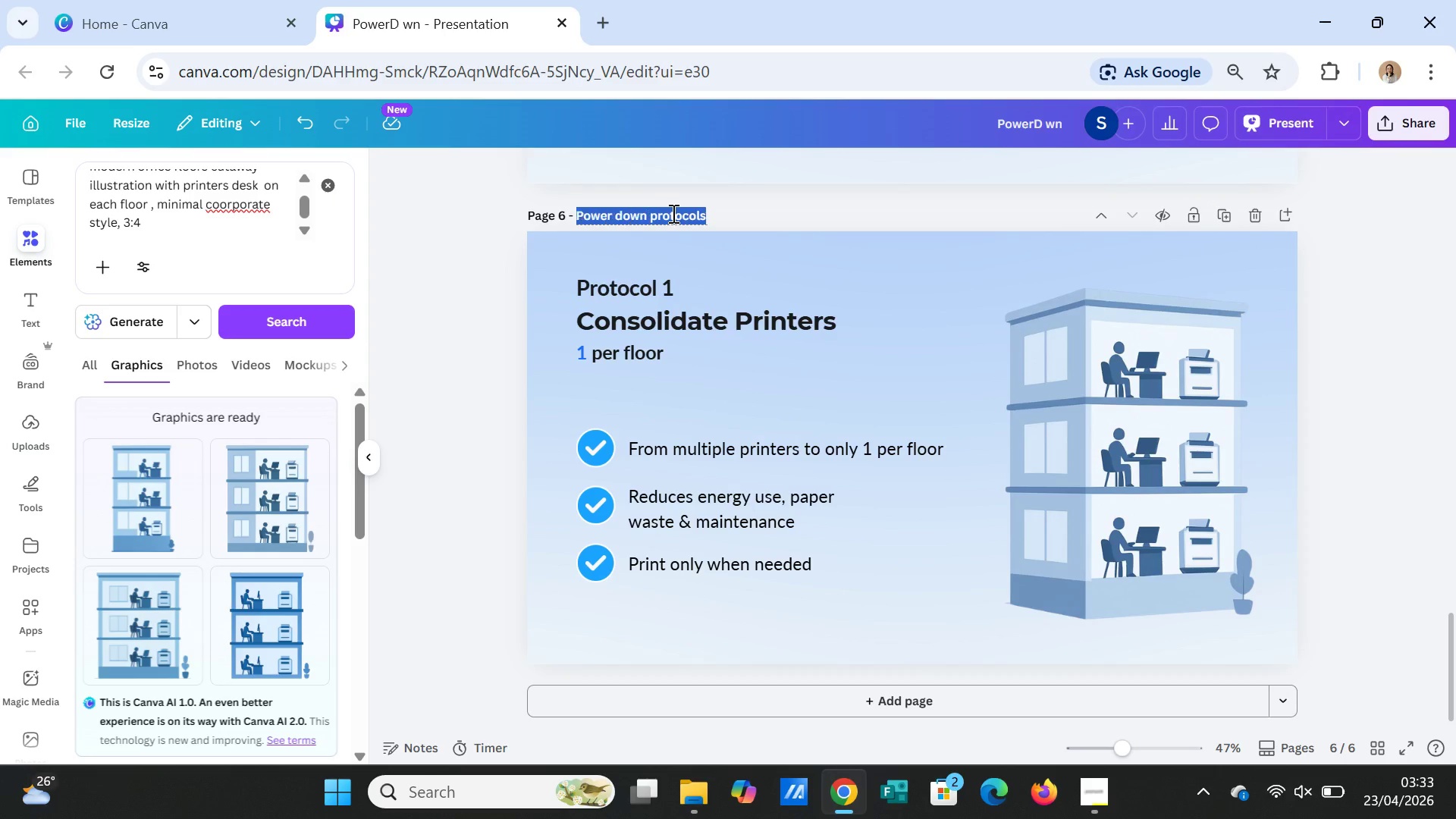 
triple_click([672, 213])
 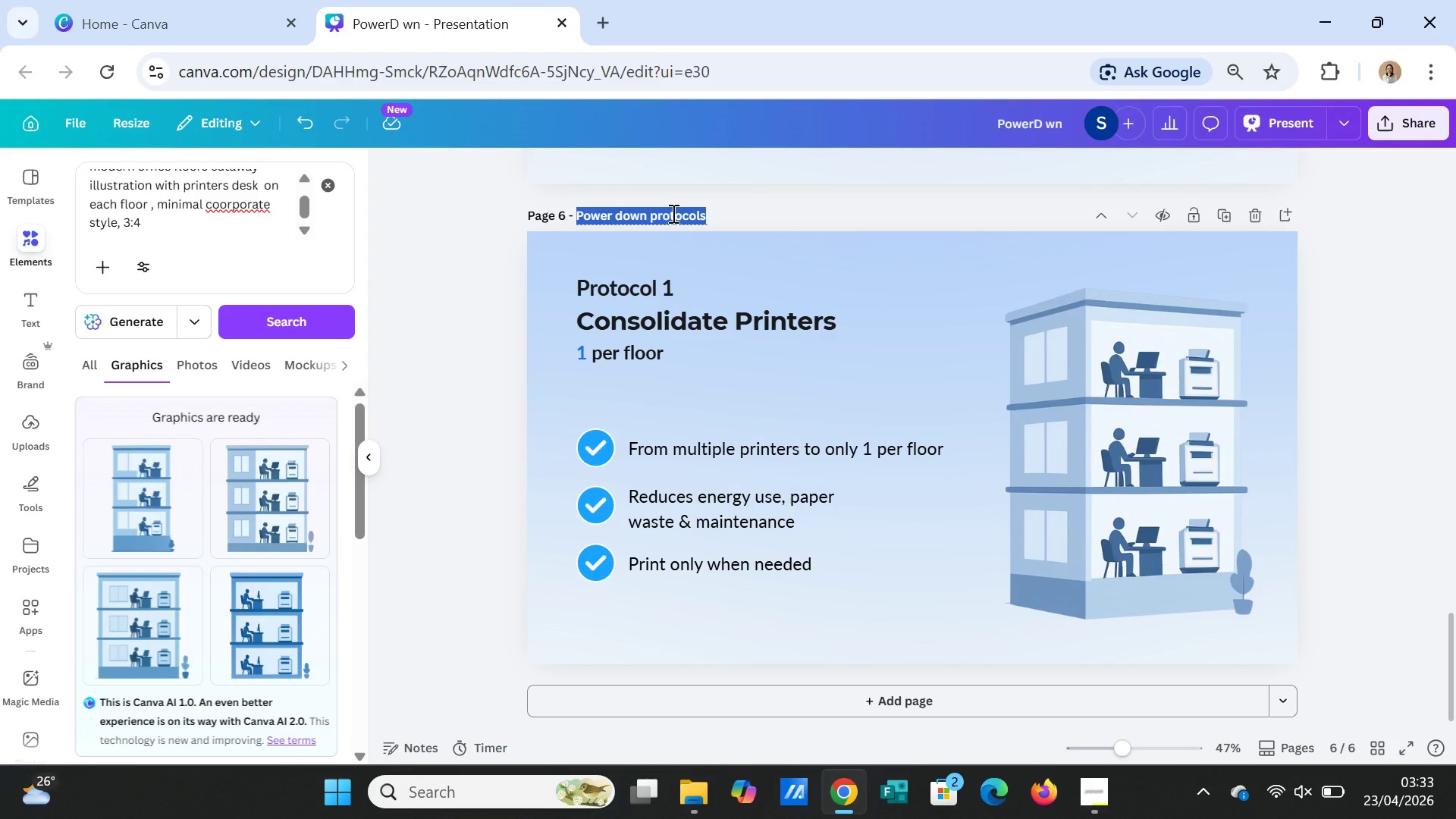 
triple_click([672, 213])
 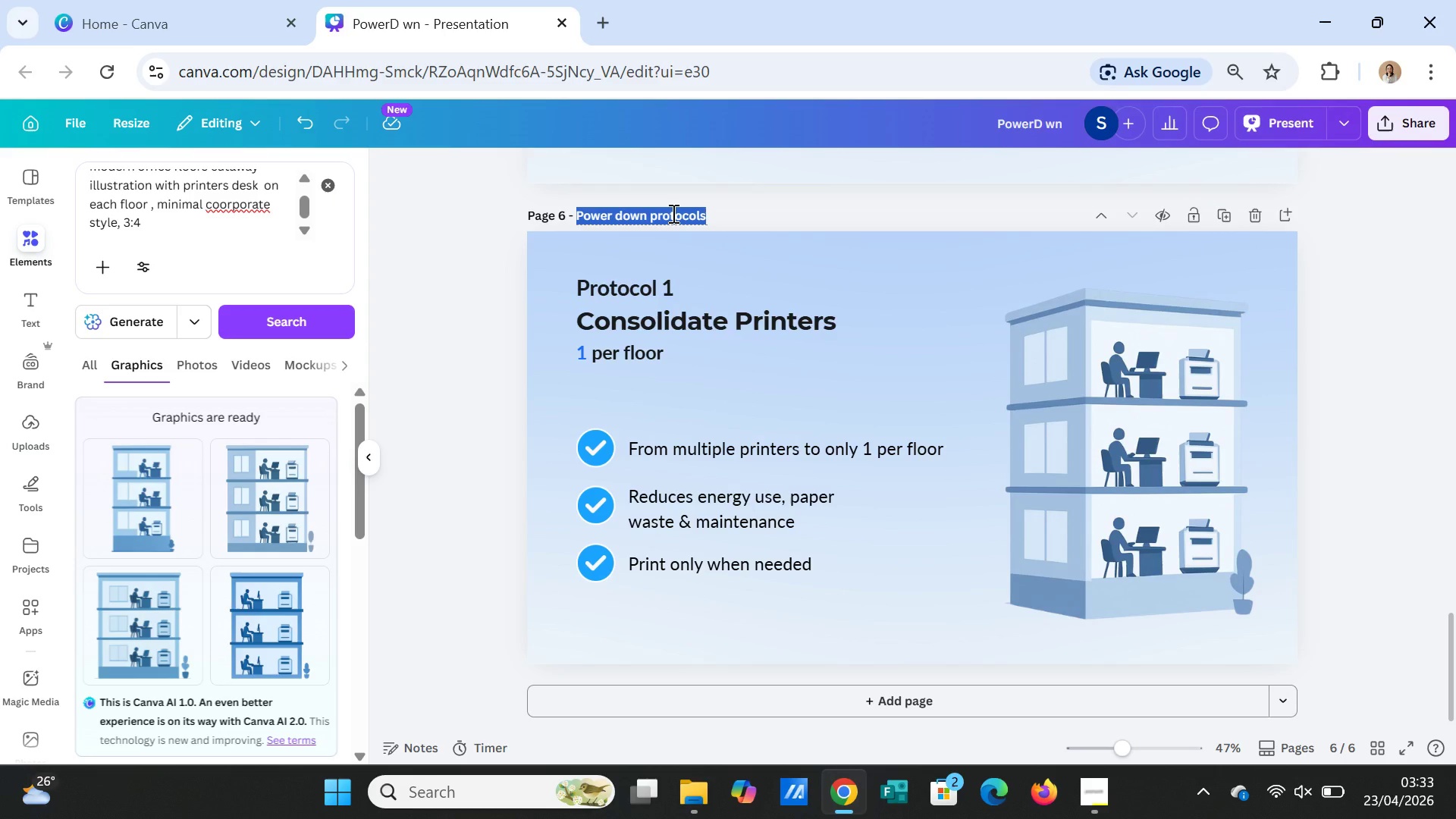 
wait(7.27)
 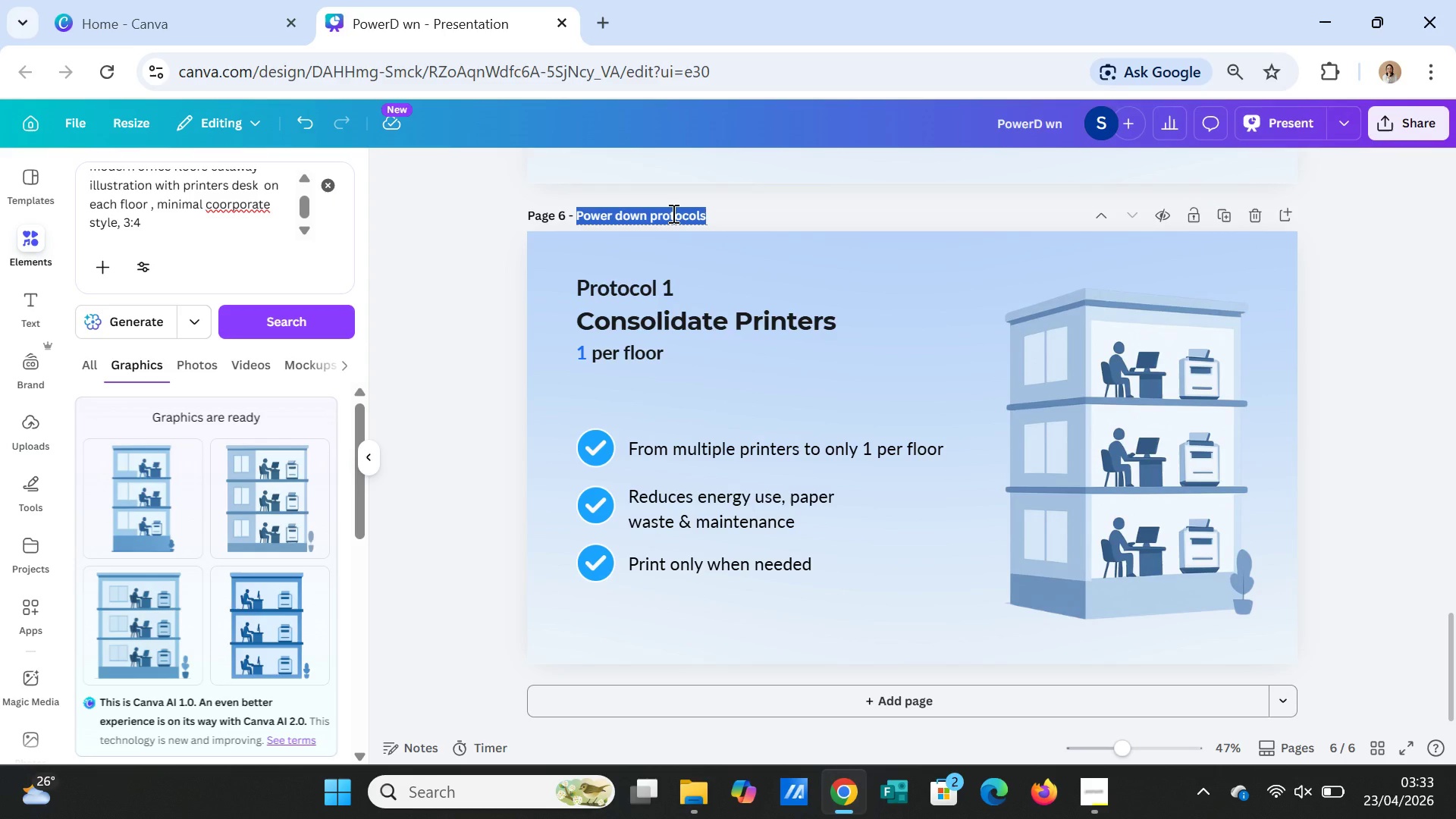 
type(Protocol 1)
 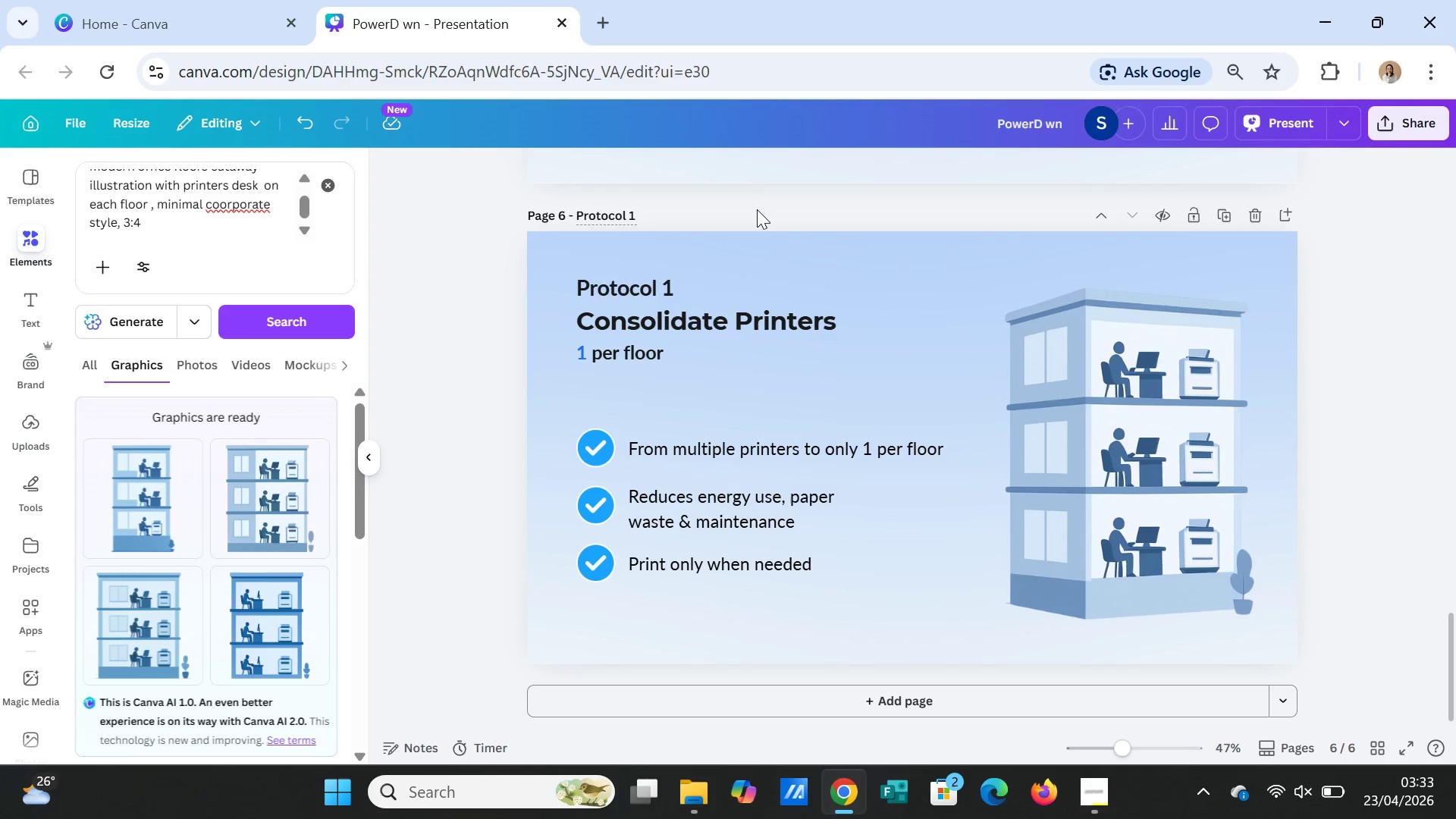 
key(Enter)
 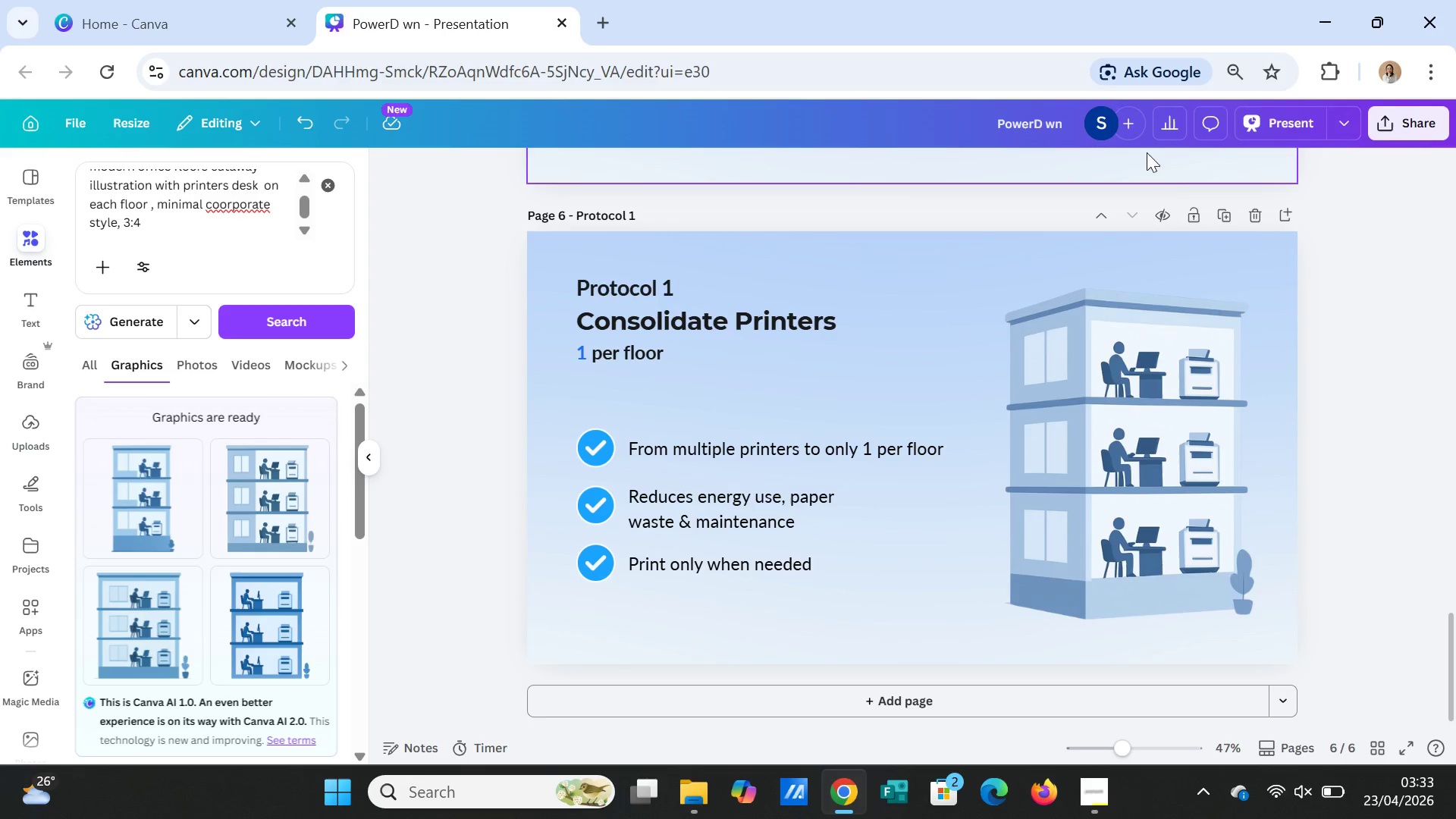 
left_click([1222, 212])
 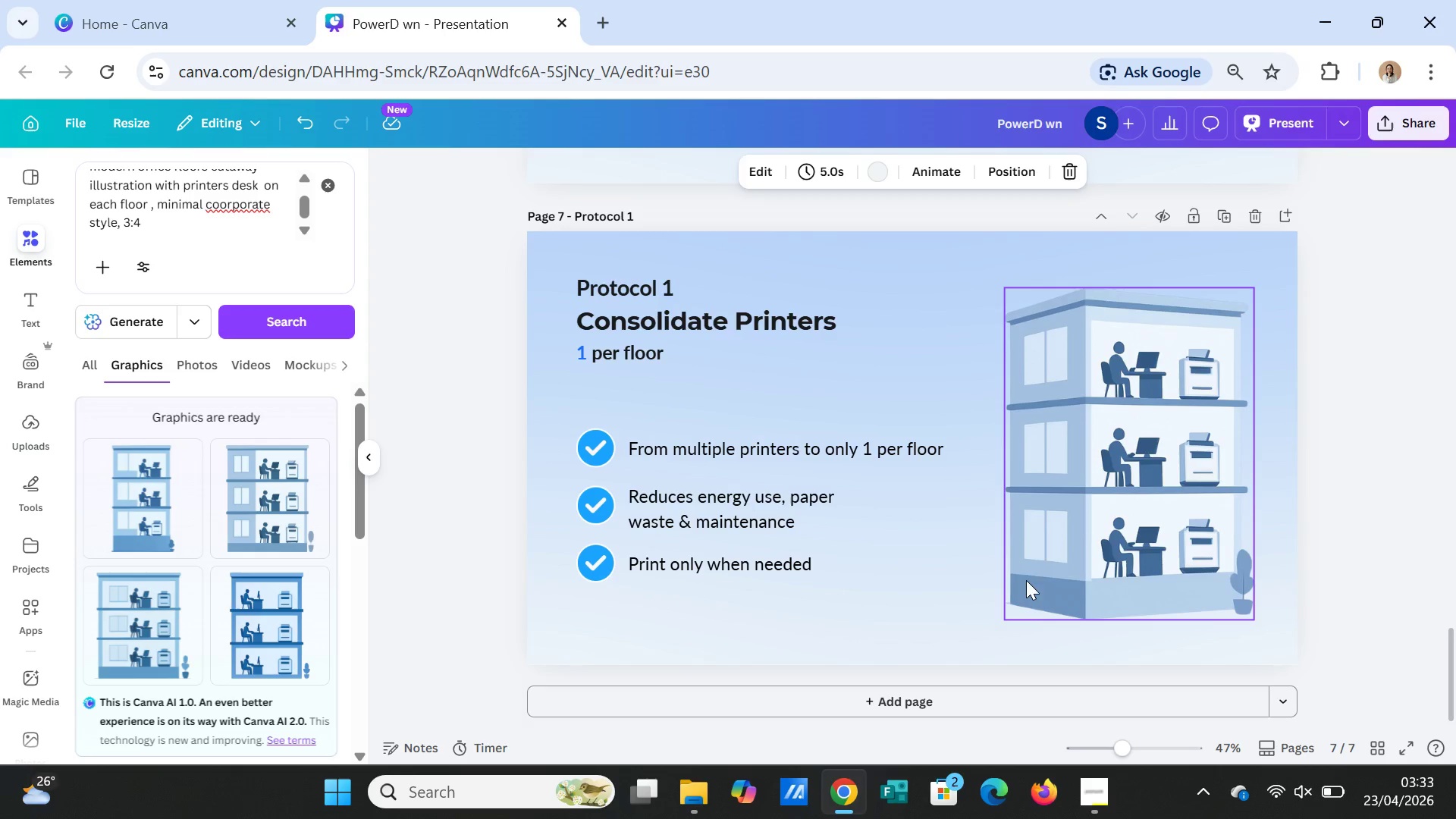 
scroll: coordinate [1134, 541], scroll_direction: up, amount: 5.0
 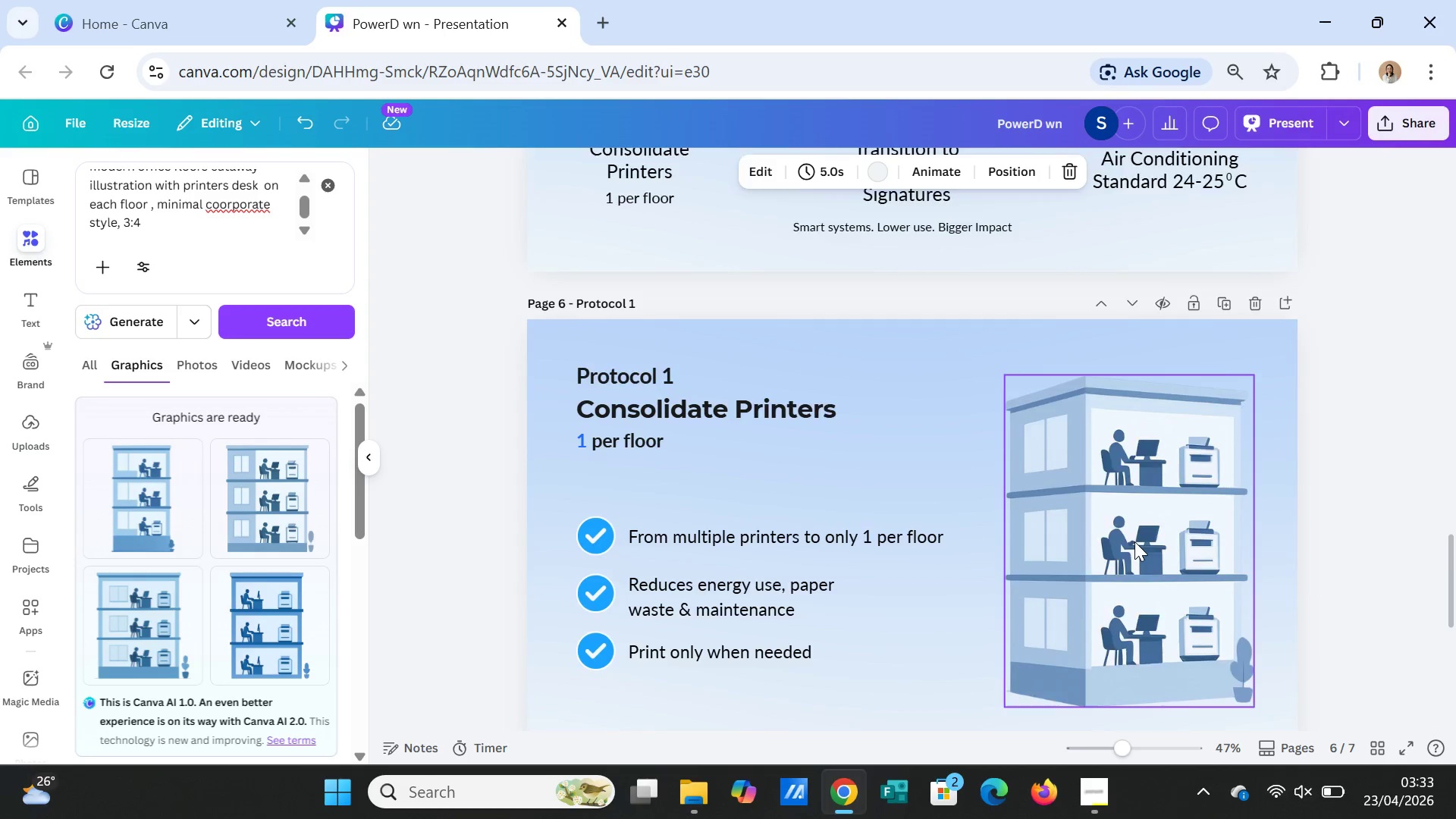 
scroll: coordinate [1134, 541], scroll_direction: down, amount: 5.0
 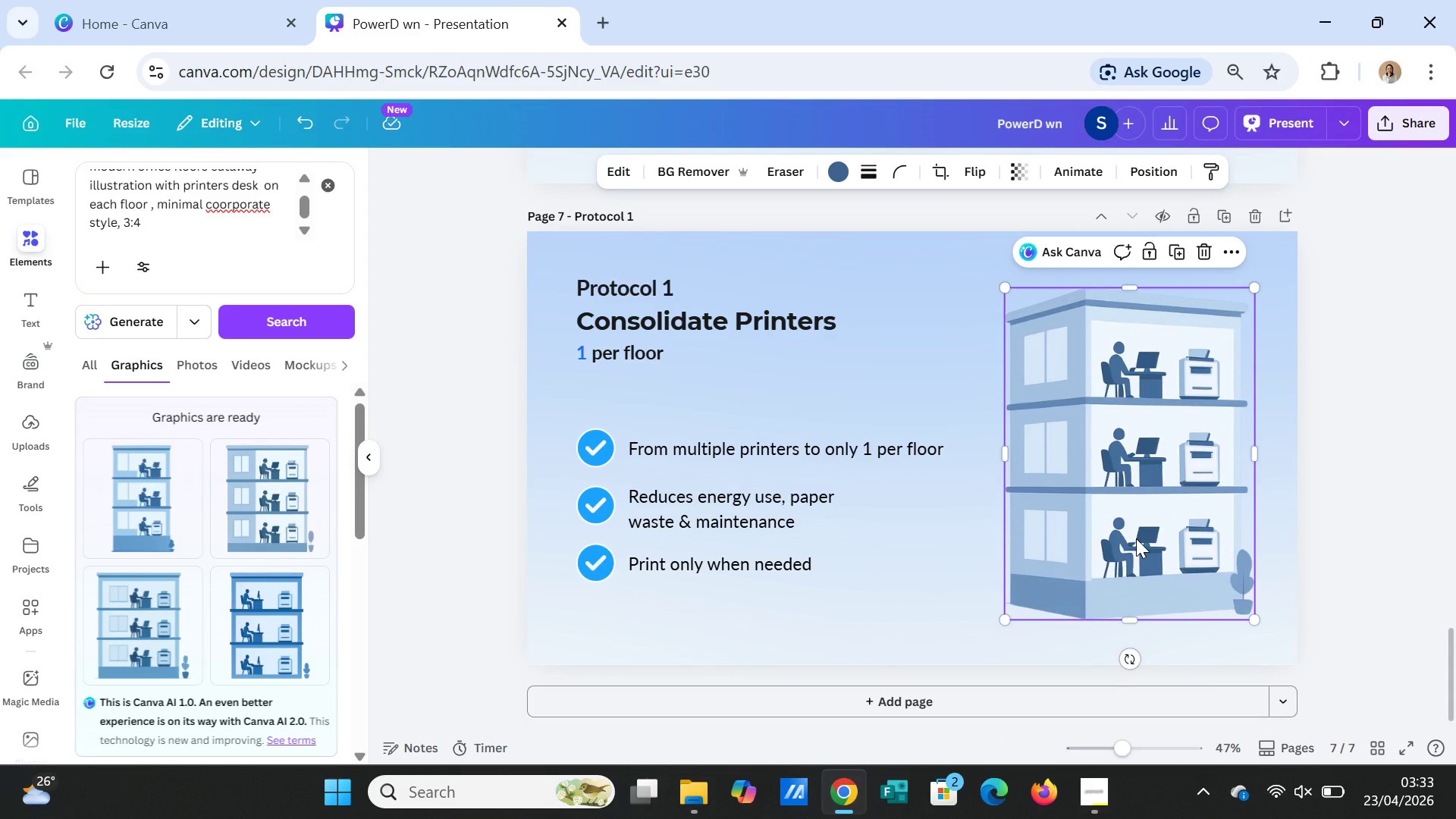 
wait(5.0)
 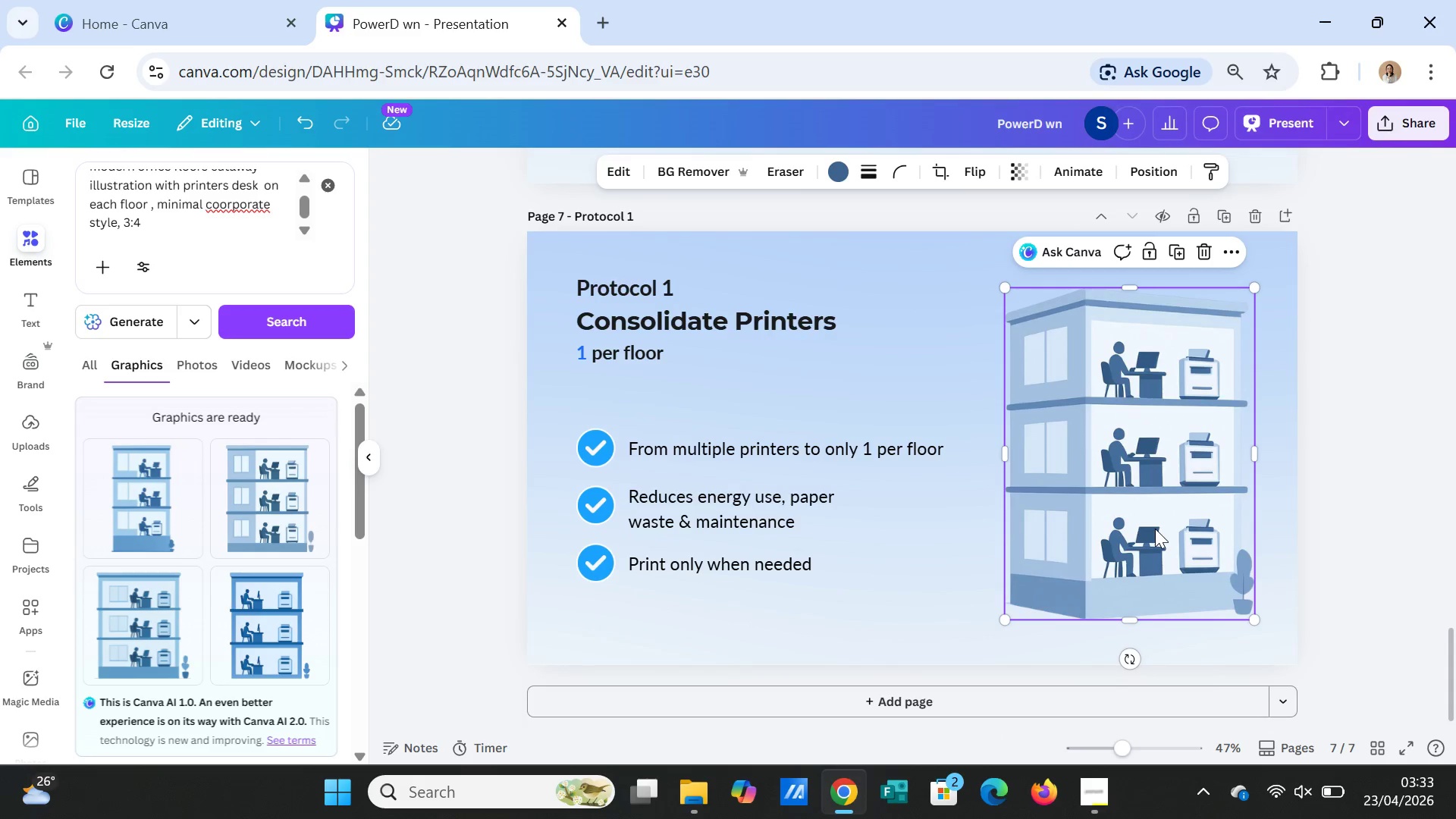 
key(Delete)
 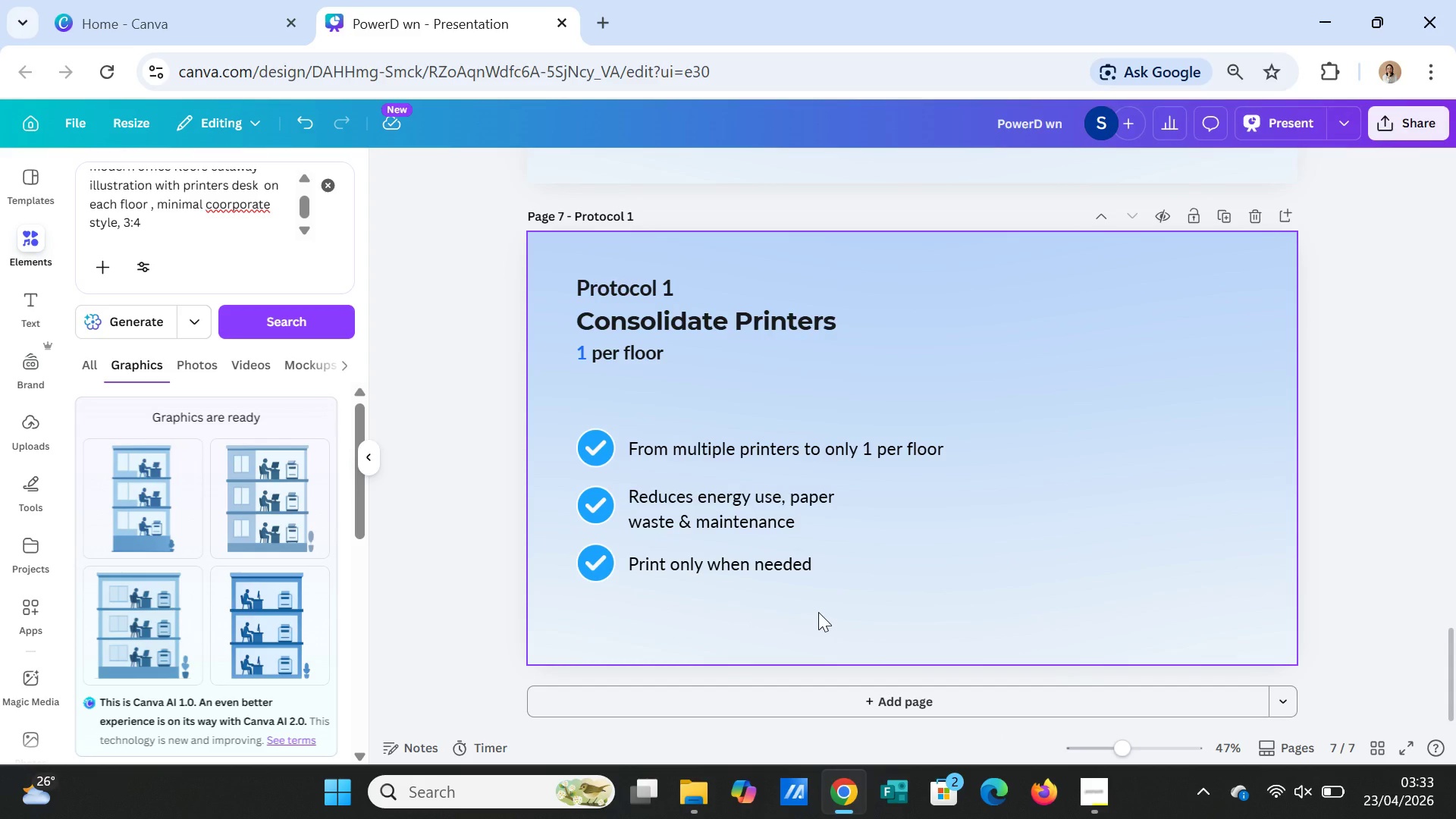 
wait(9.89)
 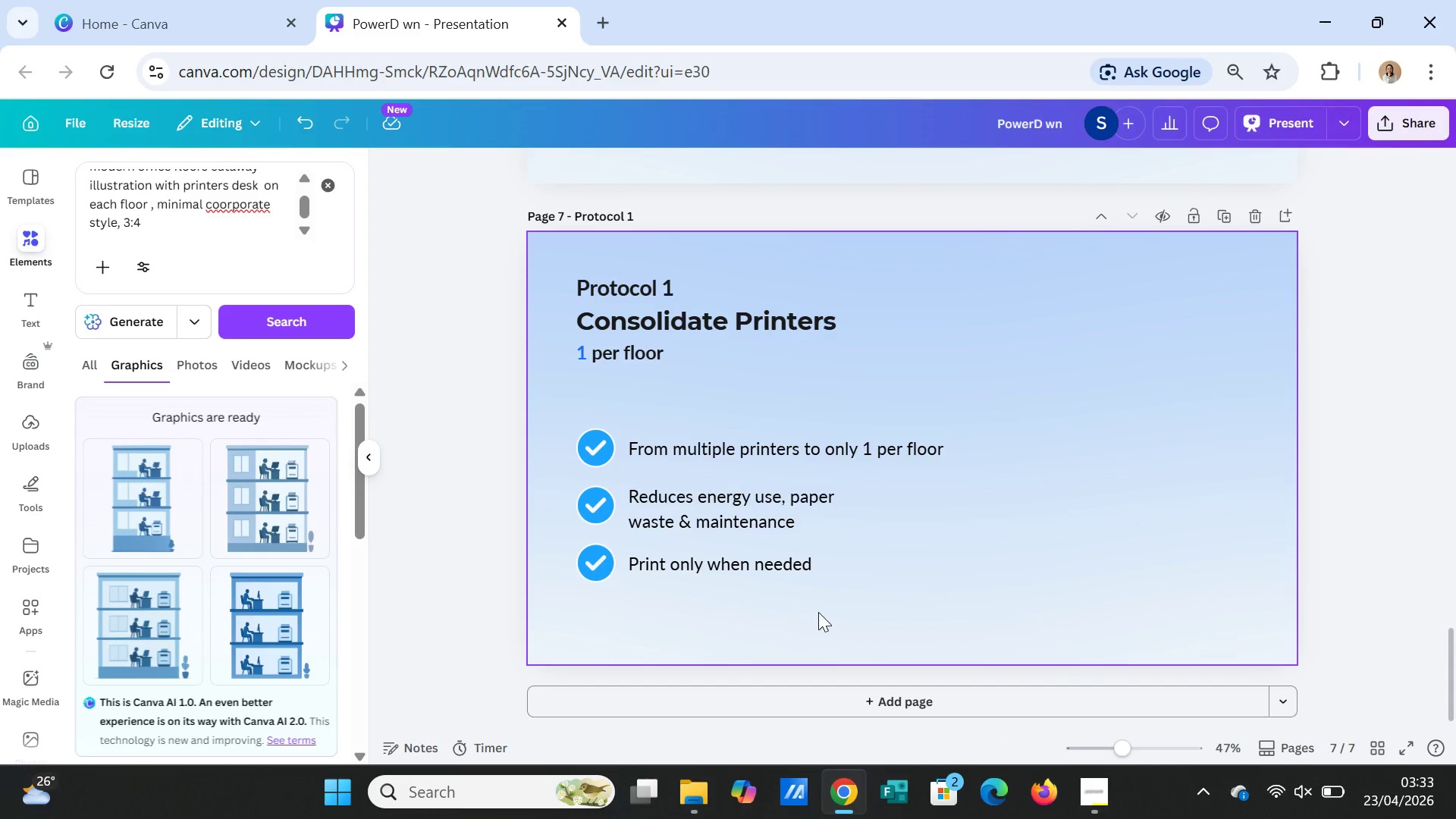 
double_click([653, 291])
 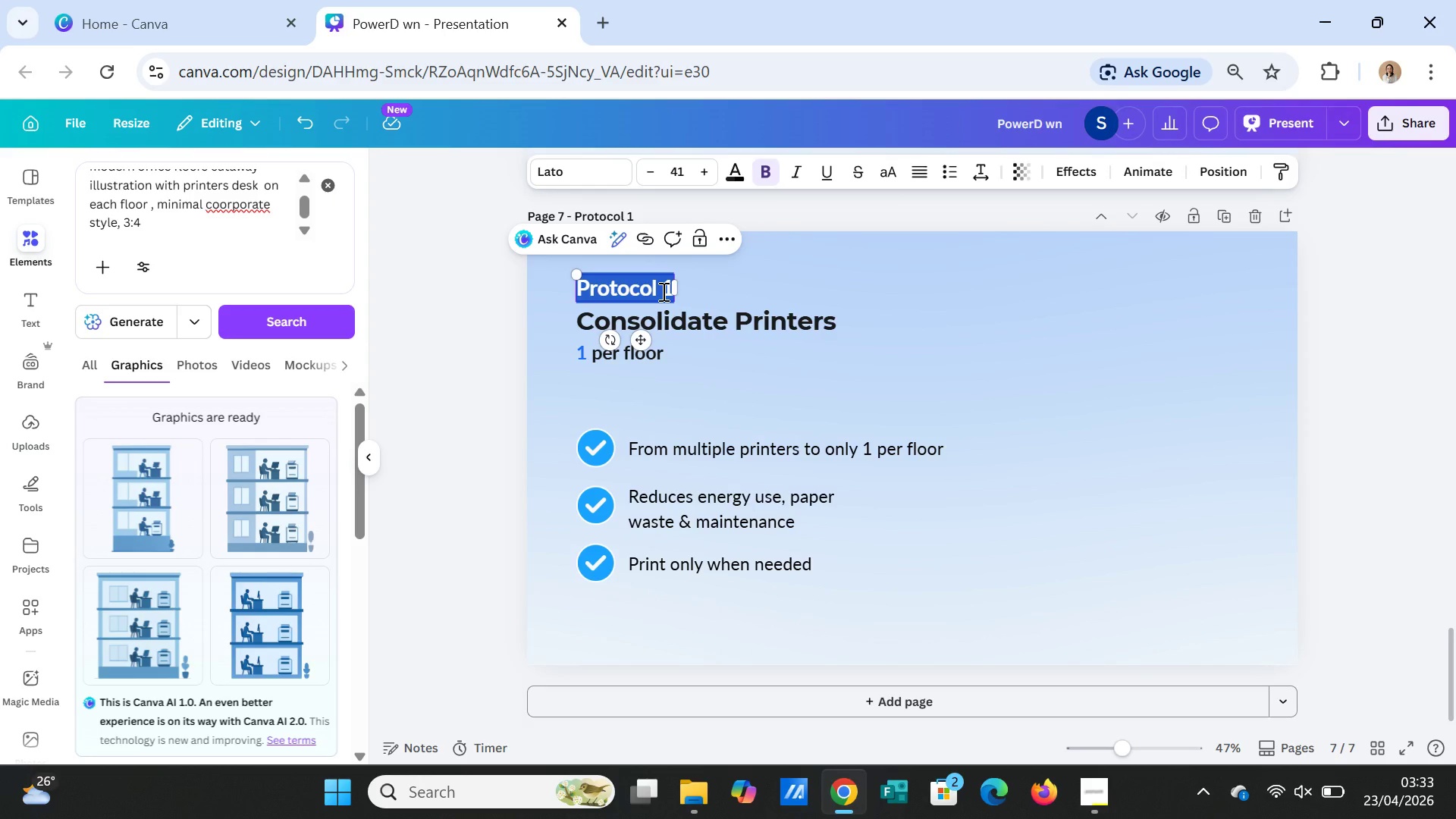 
left_click([662, 291])
 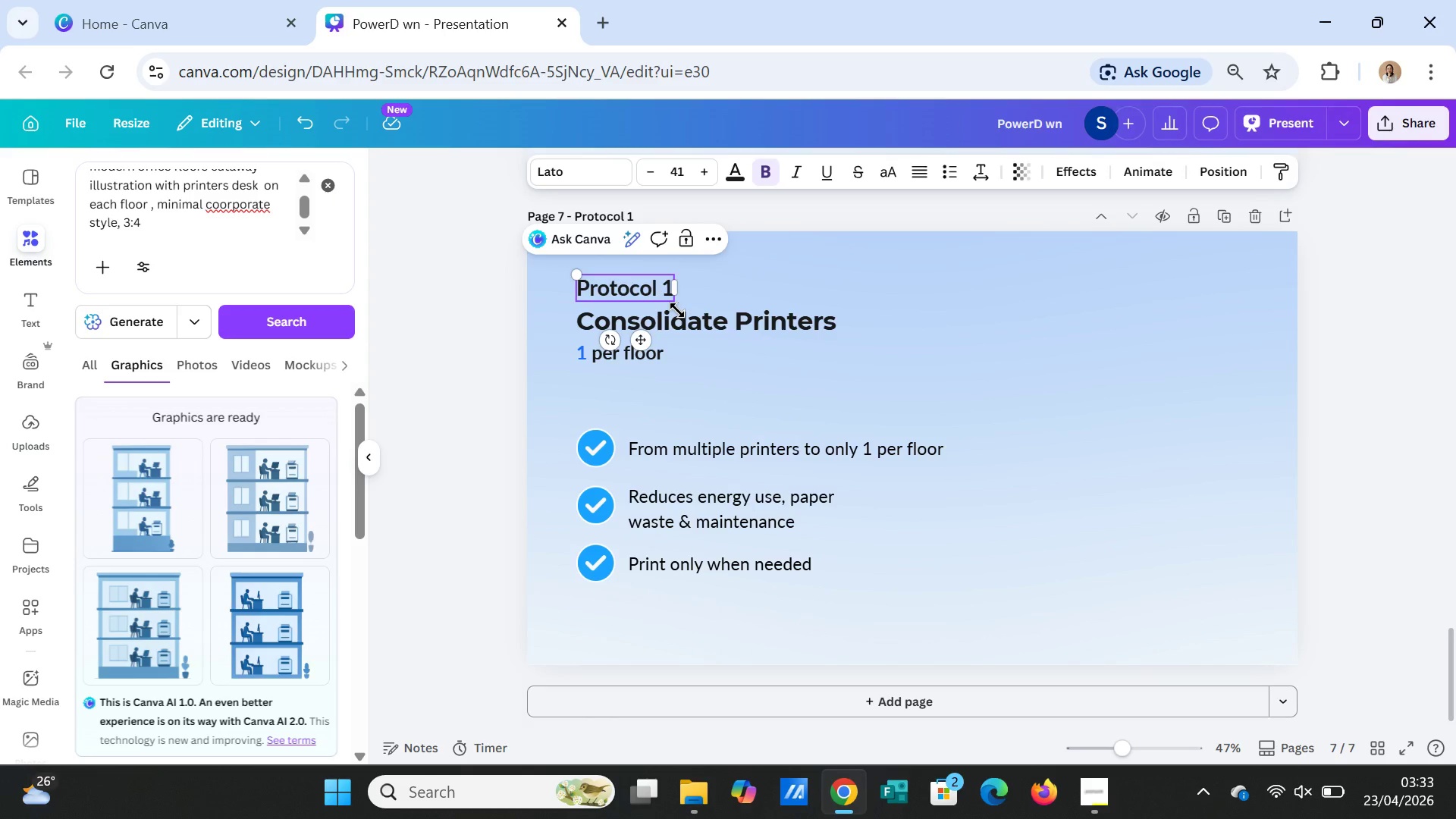 
key(ArrowRight)
 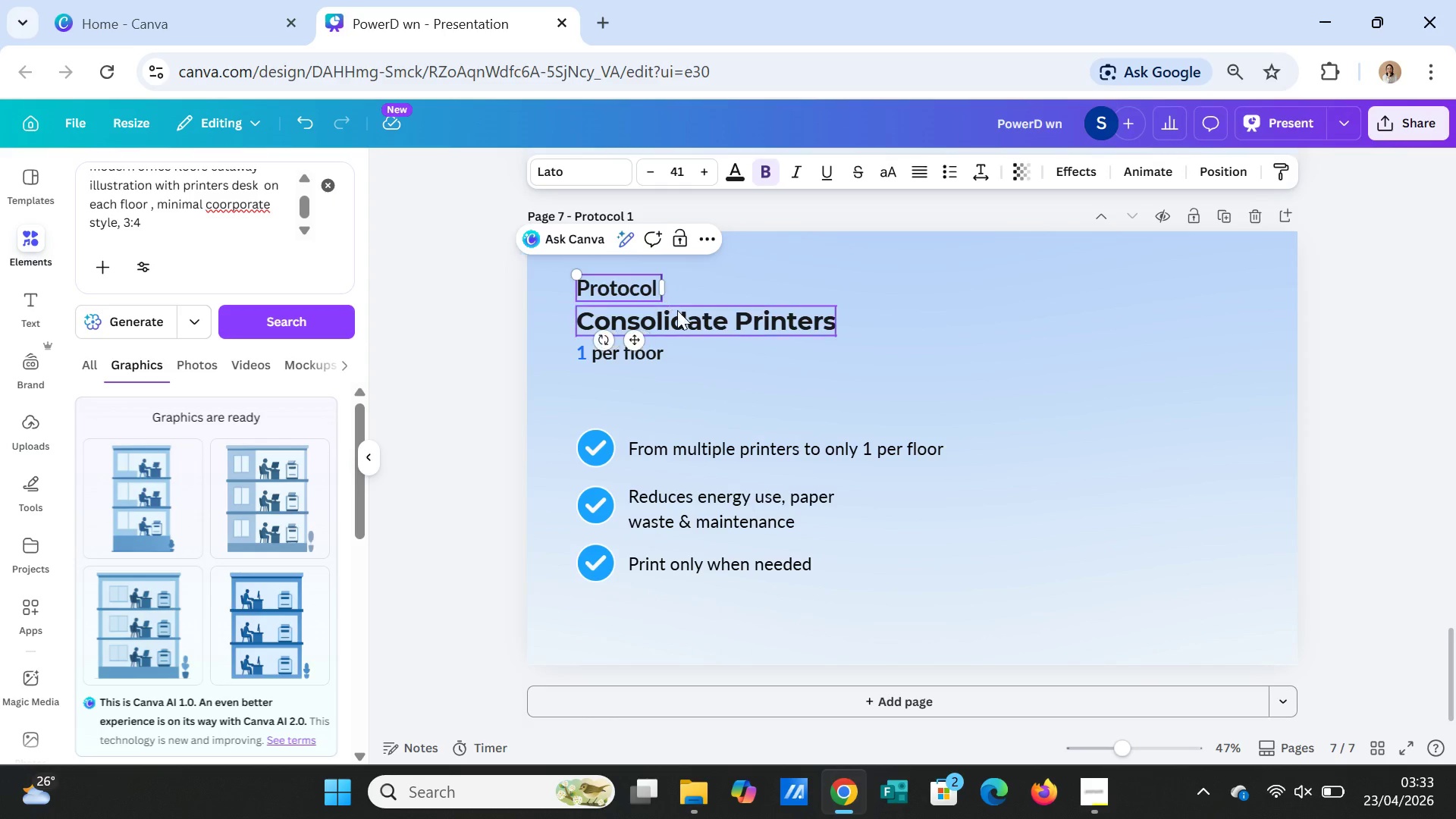 
key(Backspace)
 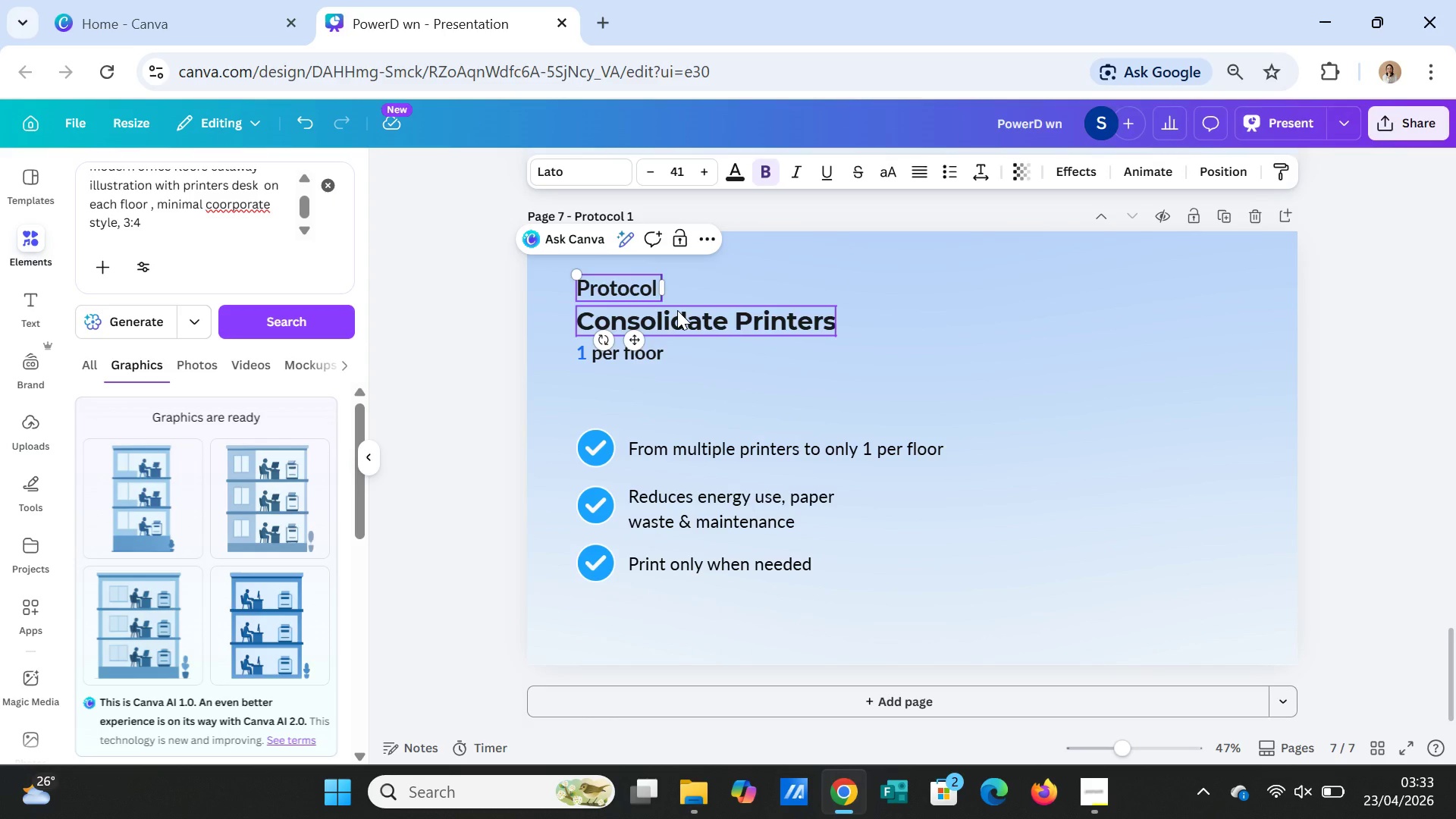 
key(2)
 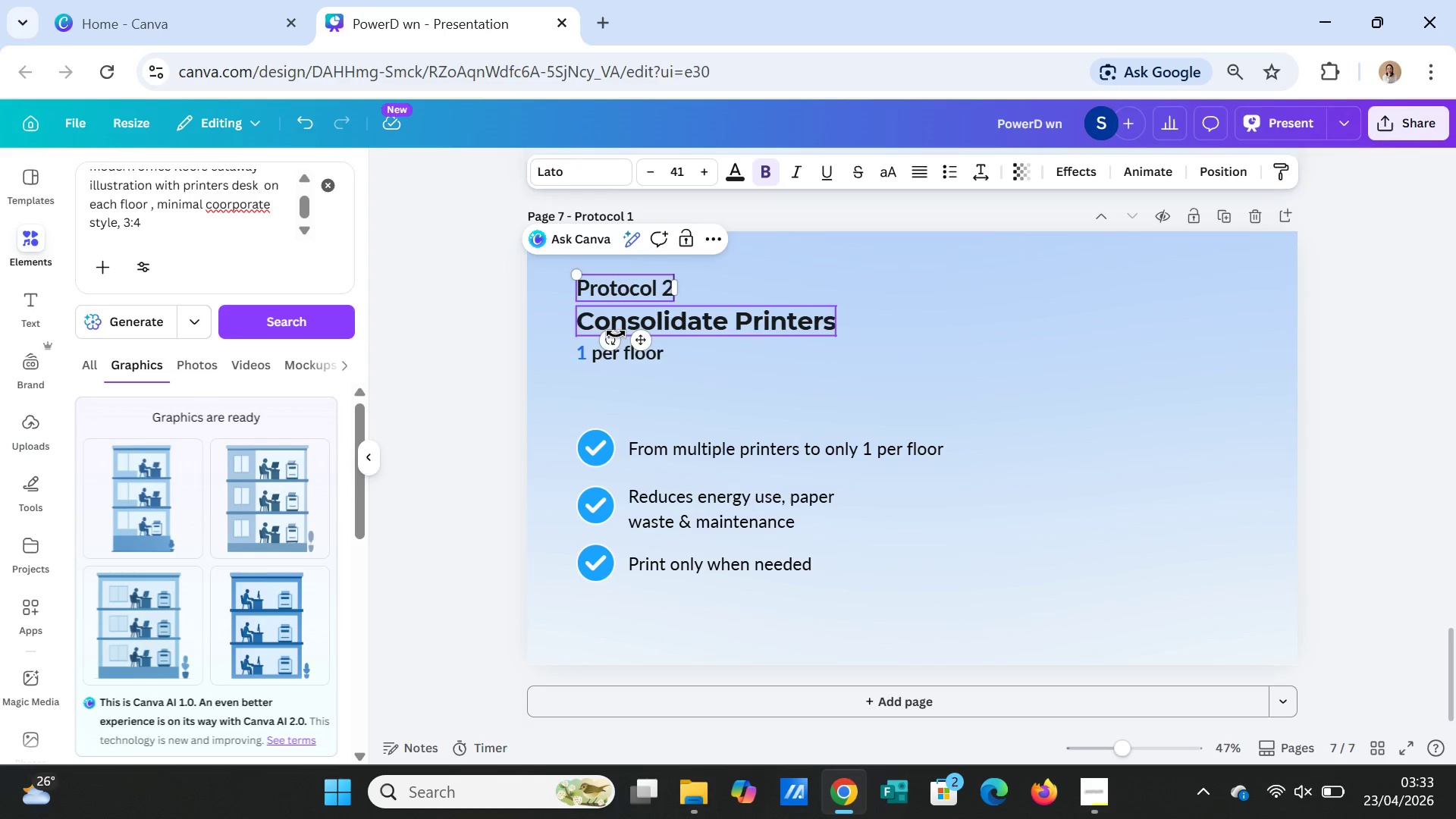 
double_click([635, 322])
 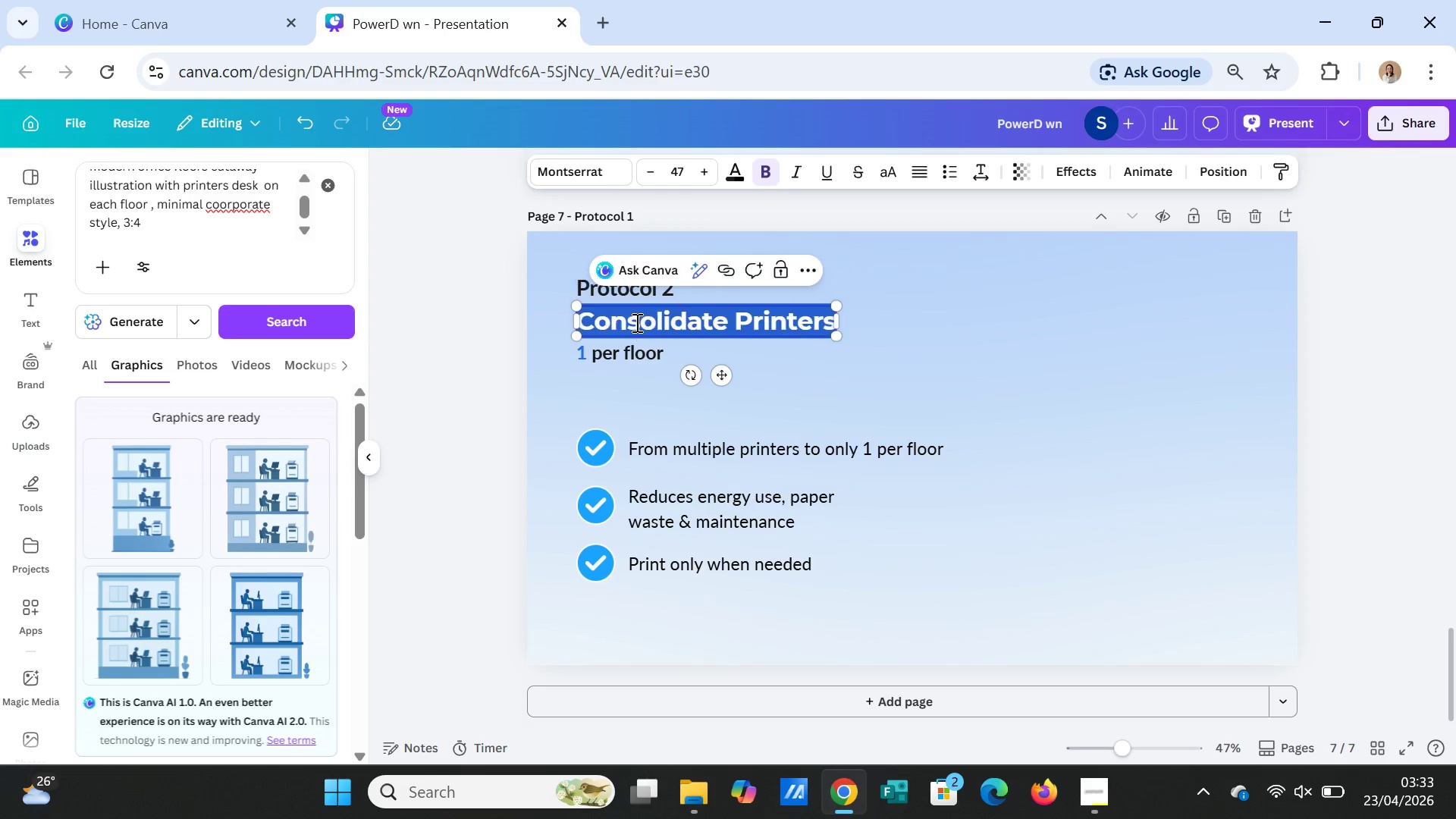 
triple_click([635, 322])
 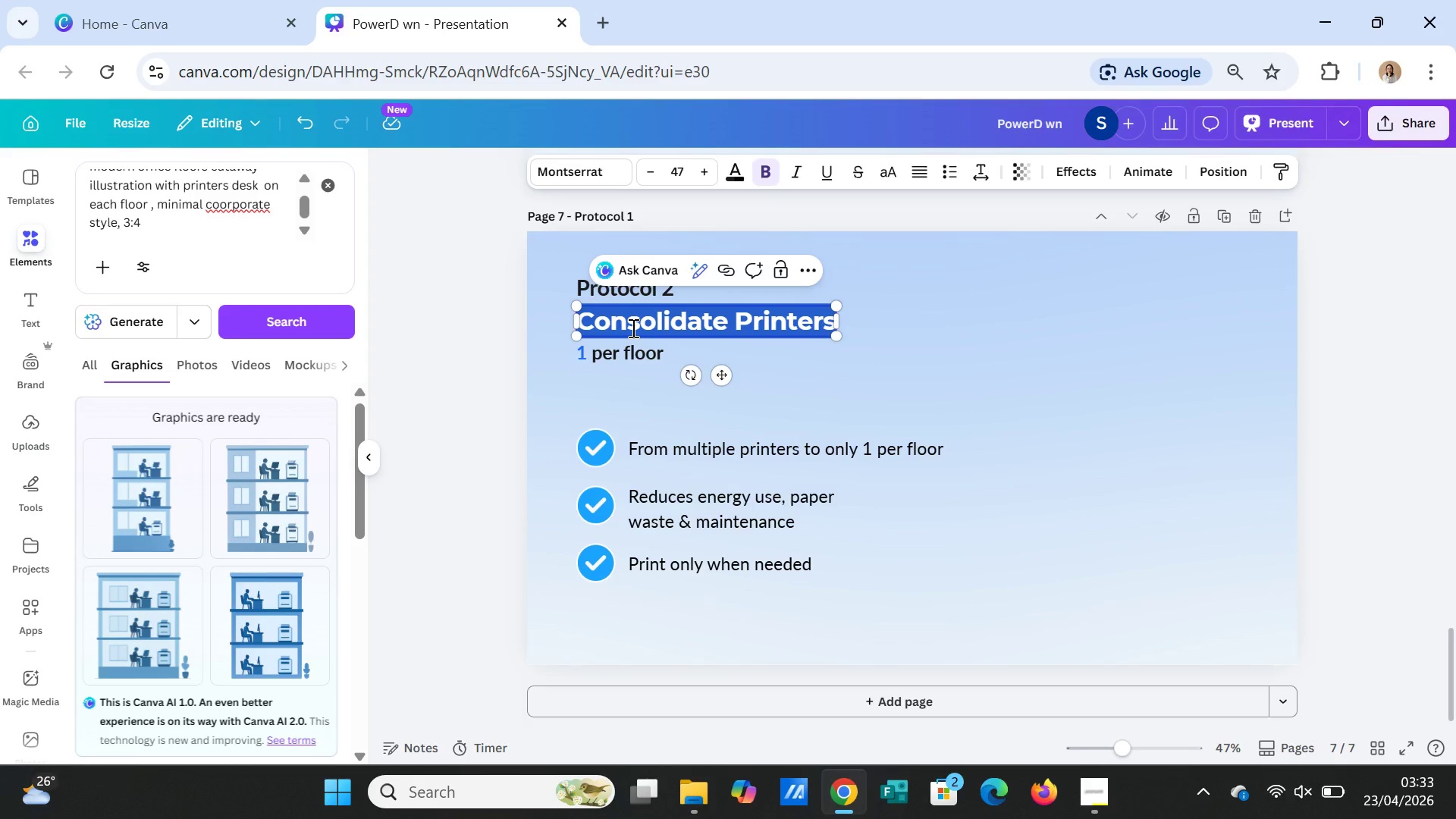 
type(Transition to )
 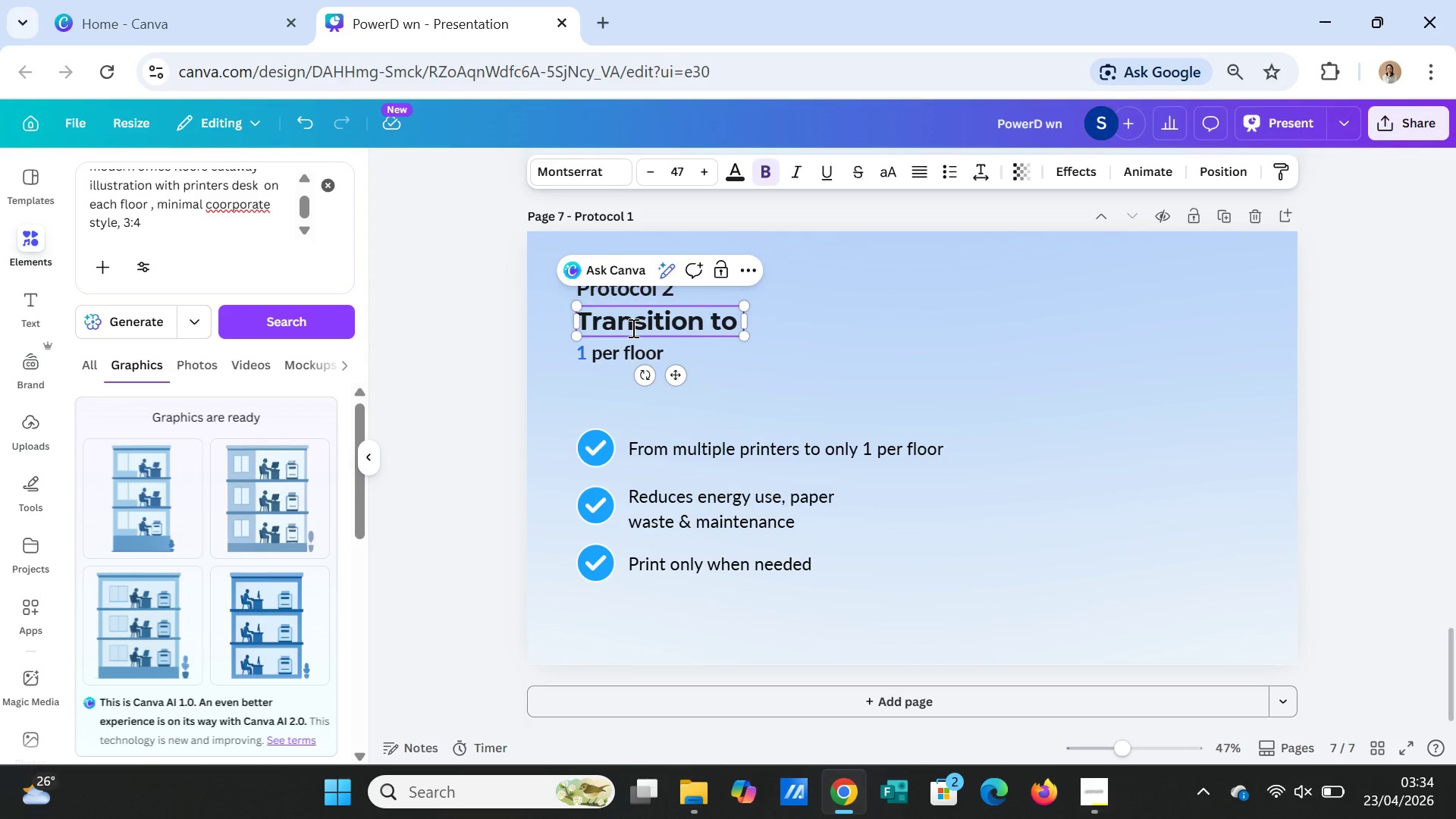 
type(100)
 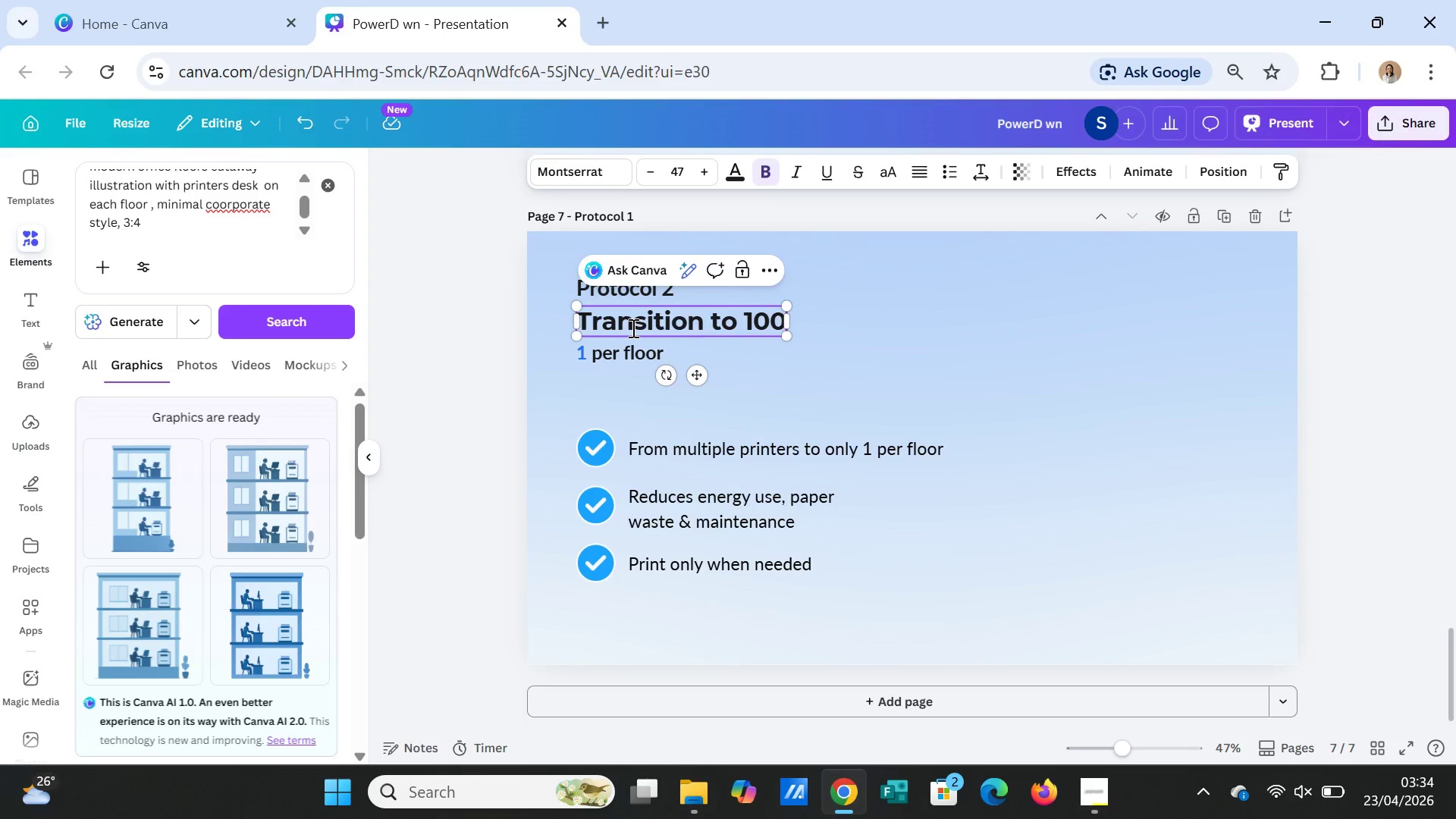 
type(% E S)
key(Backspace)
key(Backspace)
type(-sIGNATURE)
key(Backspace)
key(Backspace)
key(Backspace)
key(Backspace)
key(Backspace)
key(Backspace)
key(Backspace)
key(Backspace)
key(Backspace)
type(Sigan)
key(Backspace)
key(Backspace)
type(nature)
 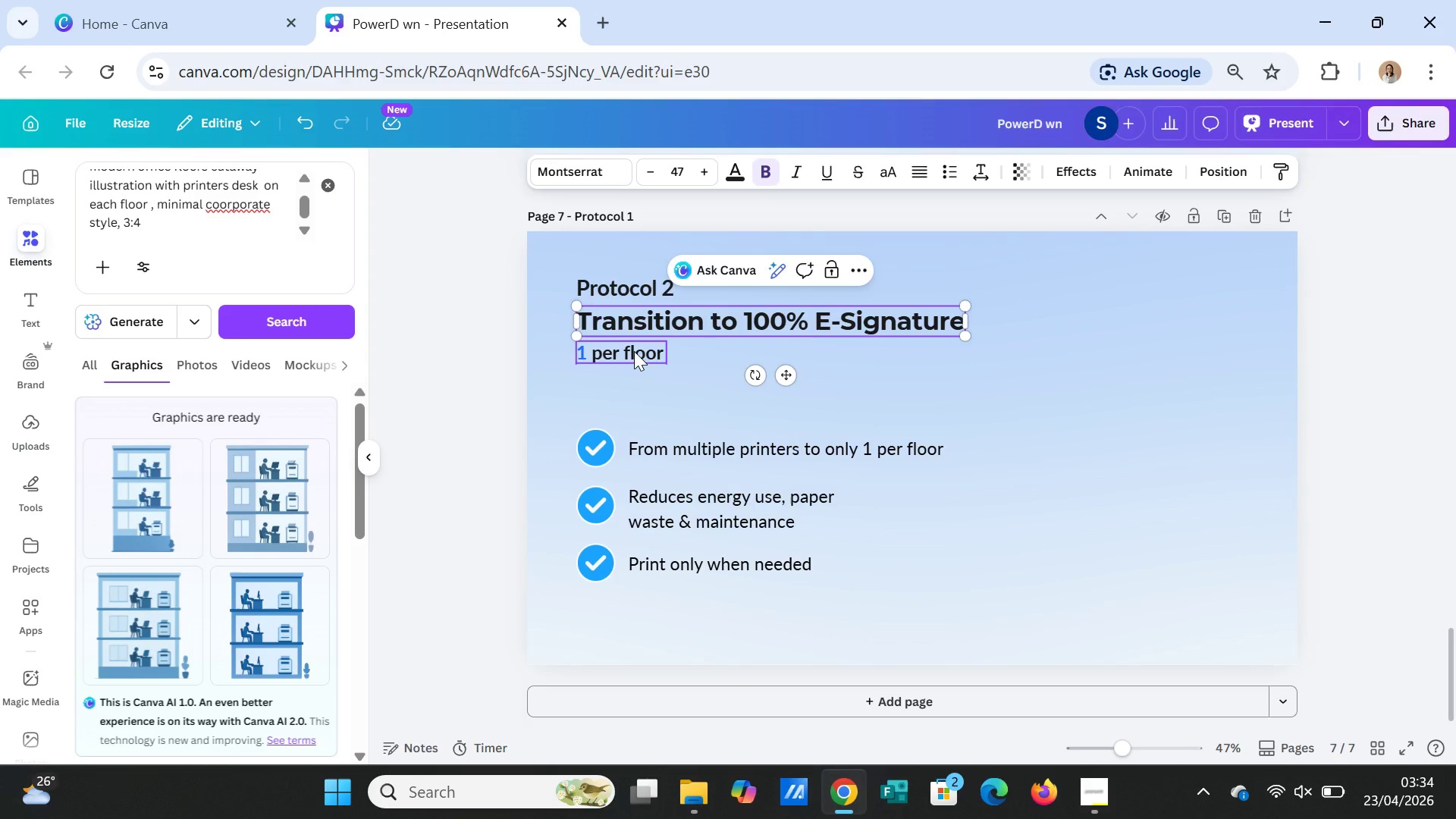 
key(S)
 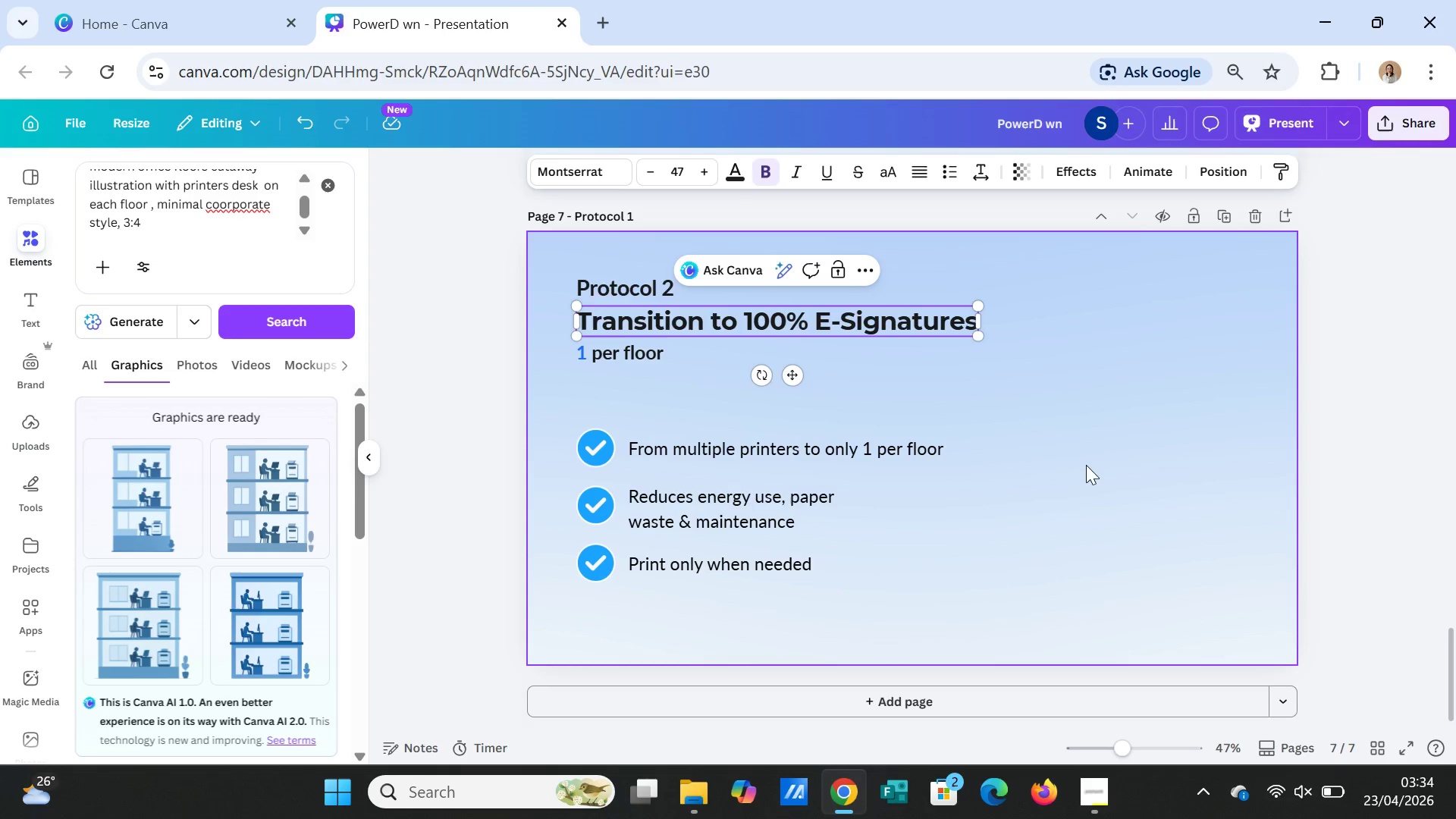 
left_click([1141, 454])
 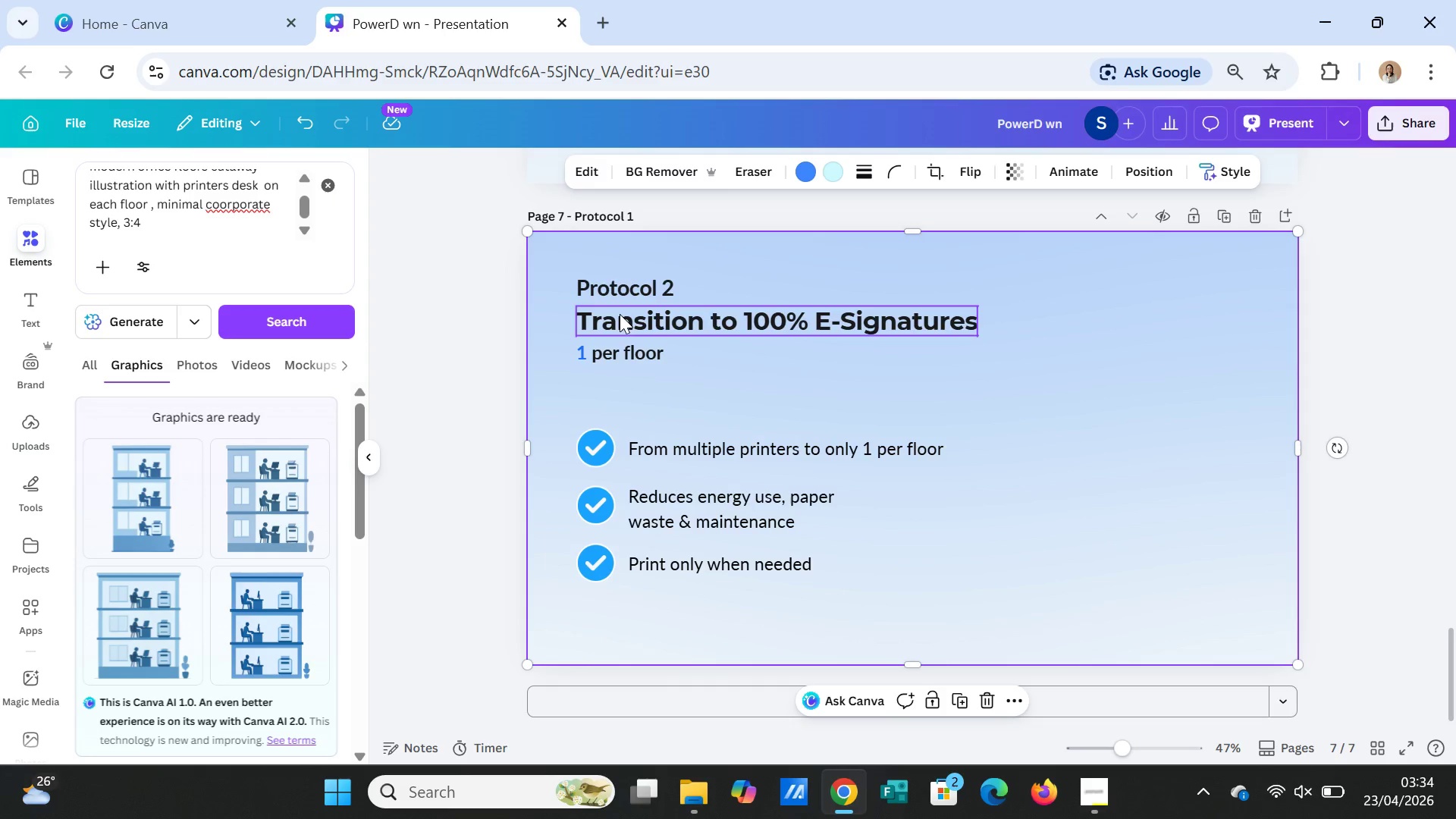 
left_click([609, 349])
 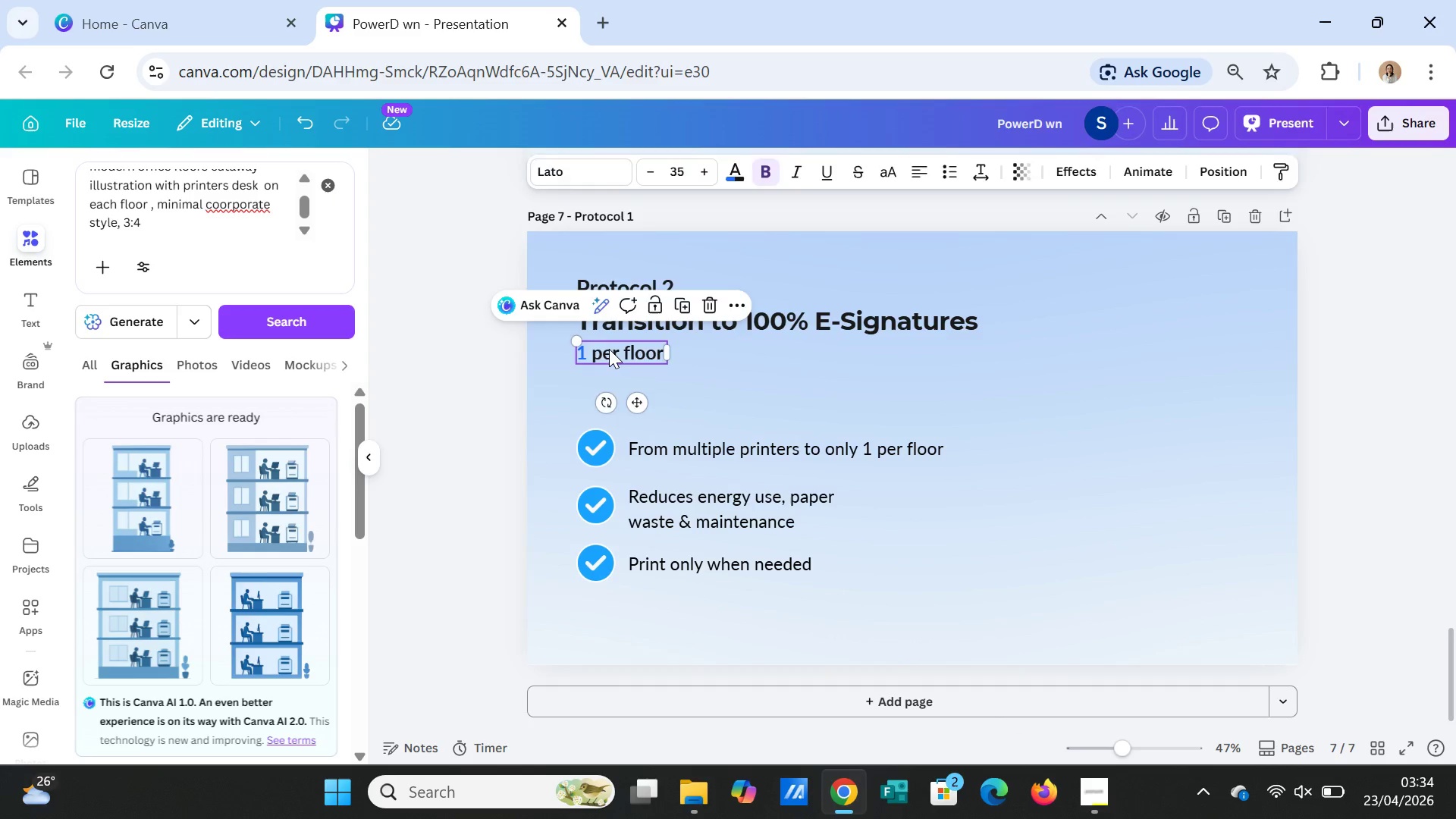 
key(Delete)
 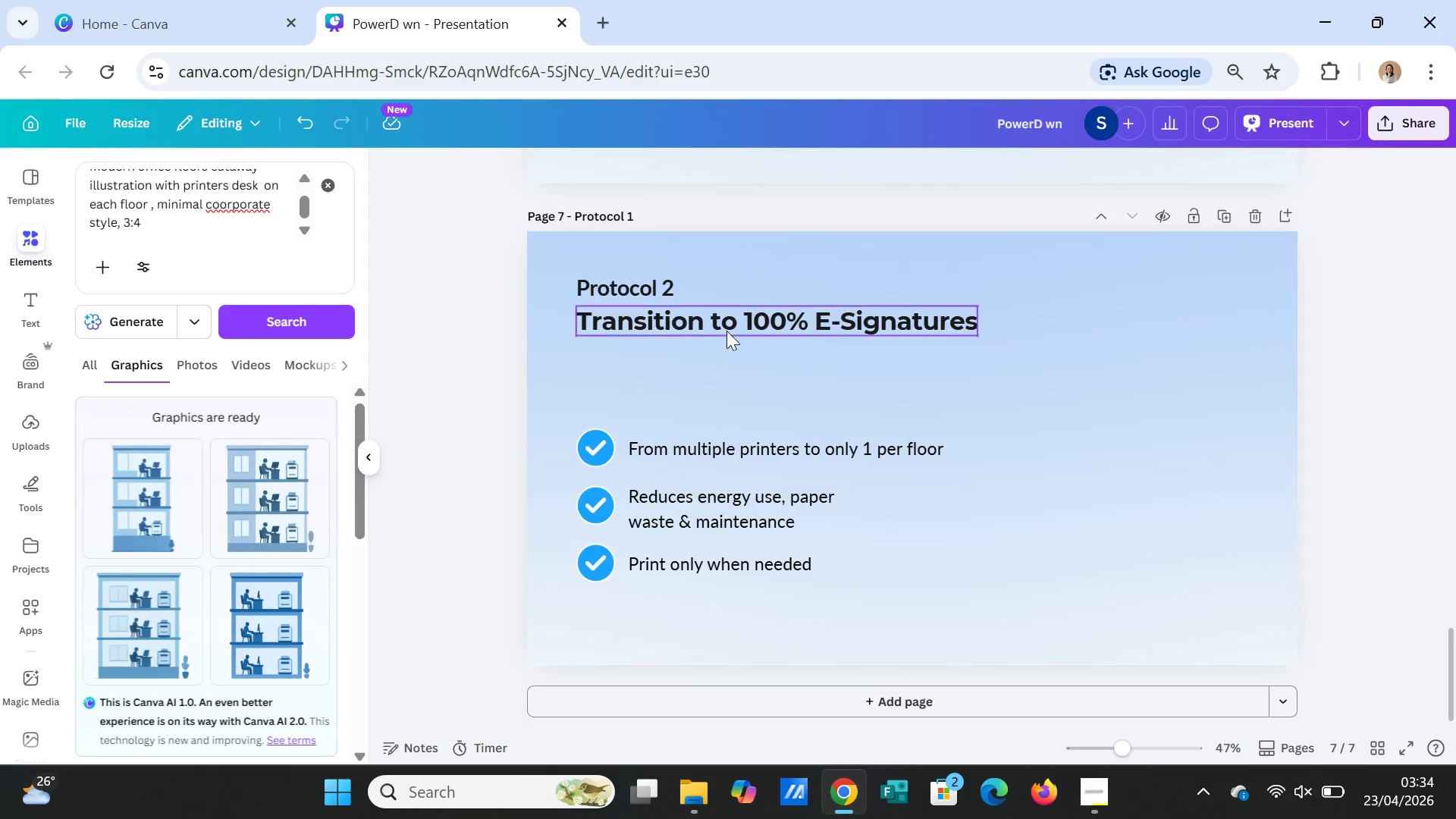 
left_click_drag(start_coordinate=[726, 329], to_coordinate=[724, 343])
 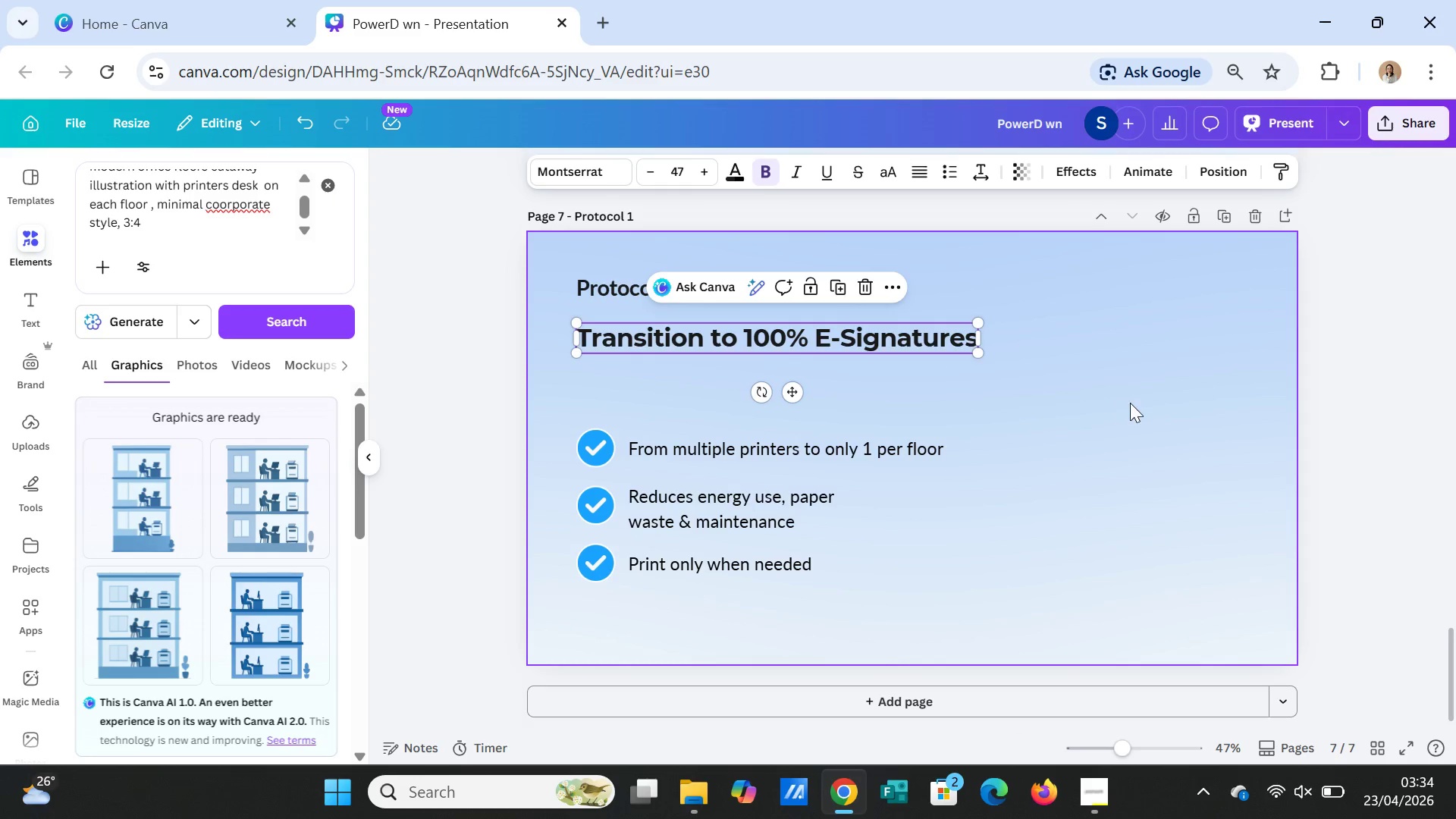 
left_click([1130, 403])
 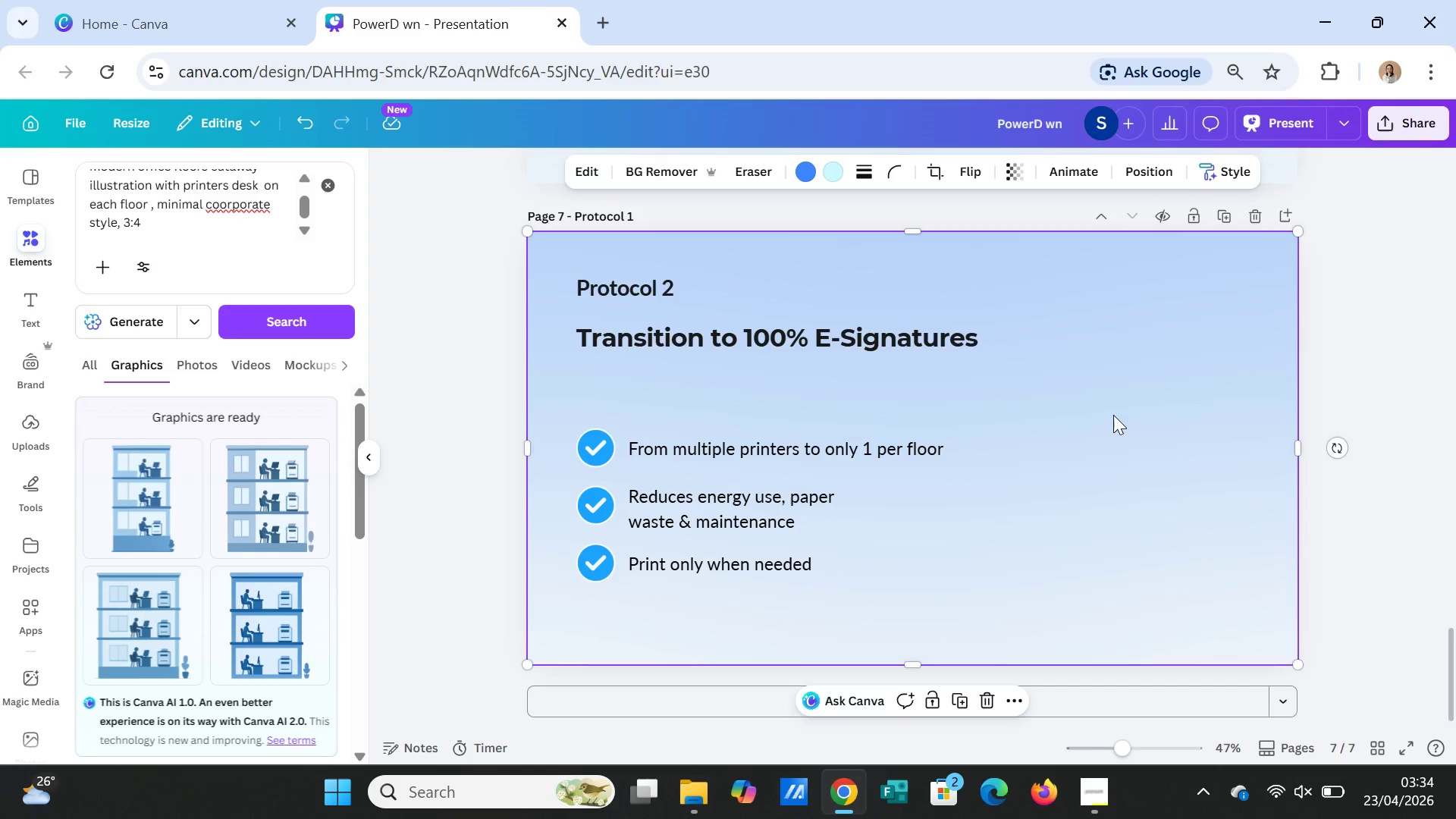 
scroll: coordinate [1113, 415], scroll_direction: up, amount: 4.0
 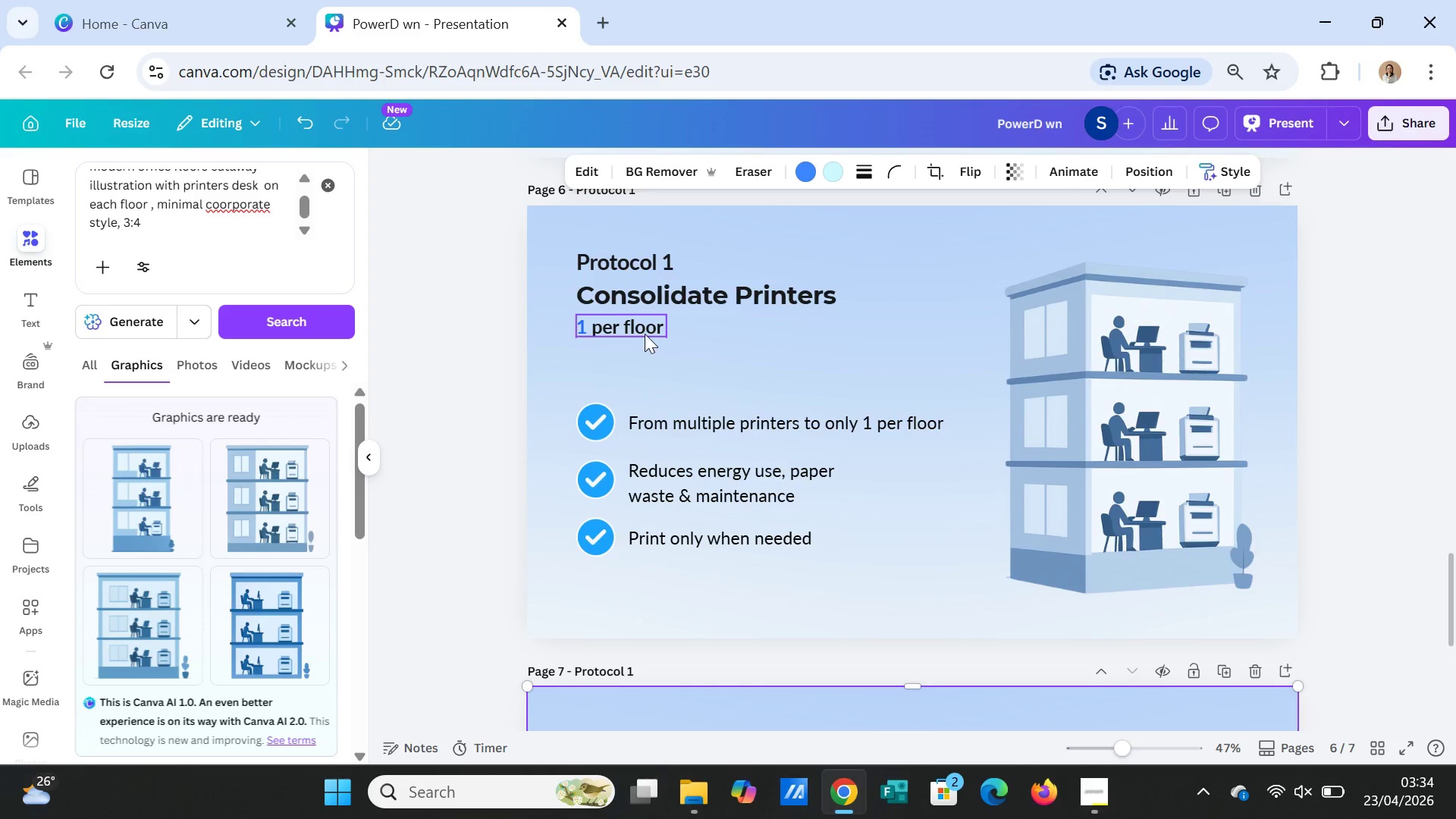 
left_click_drag(start_coordinate=[639, 328], to_coordinate=[636, 340])
 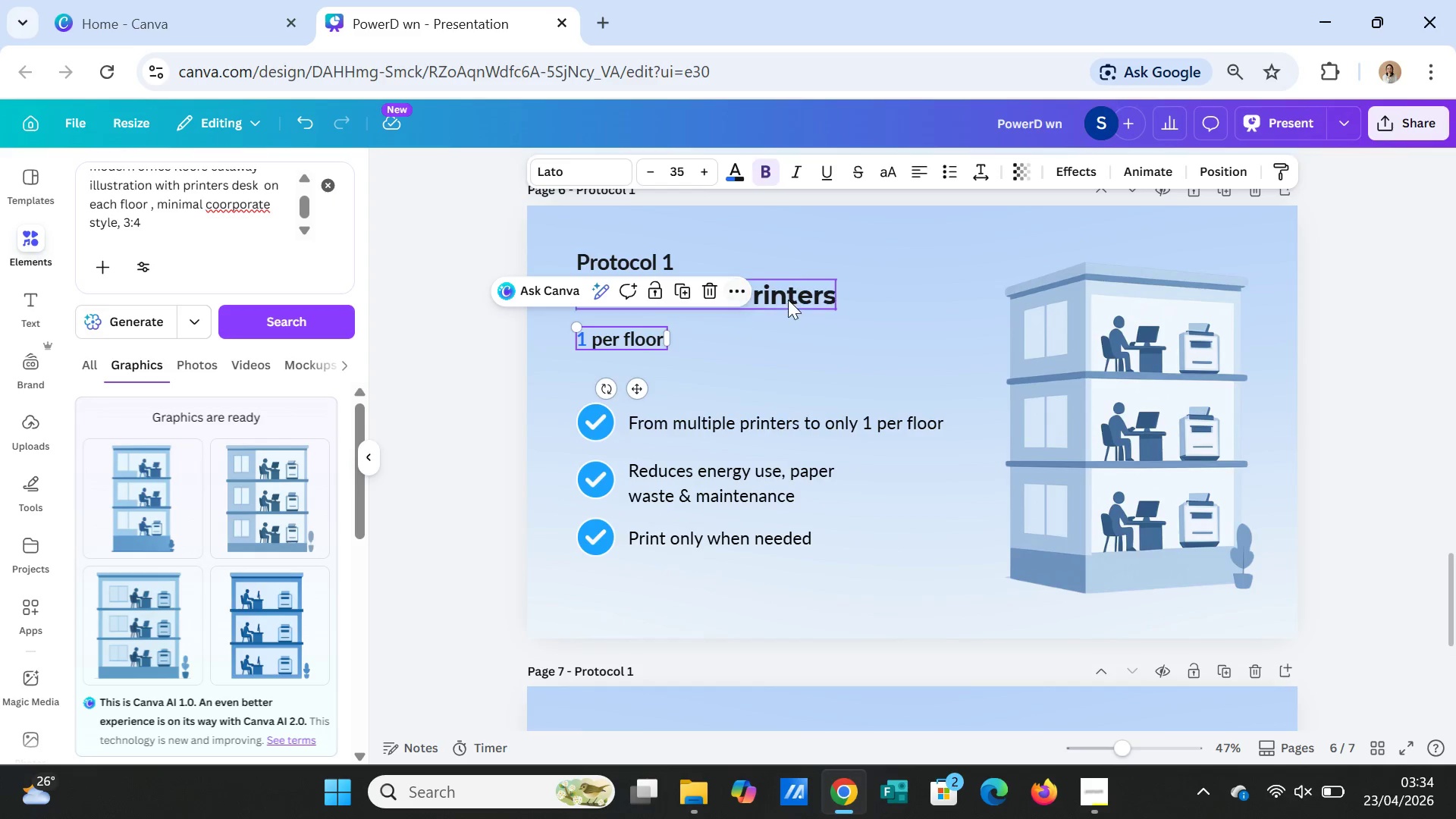 
left_click([788, 300])
 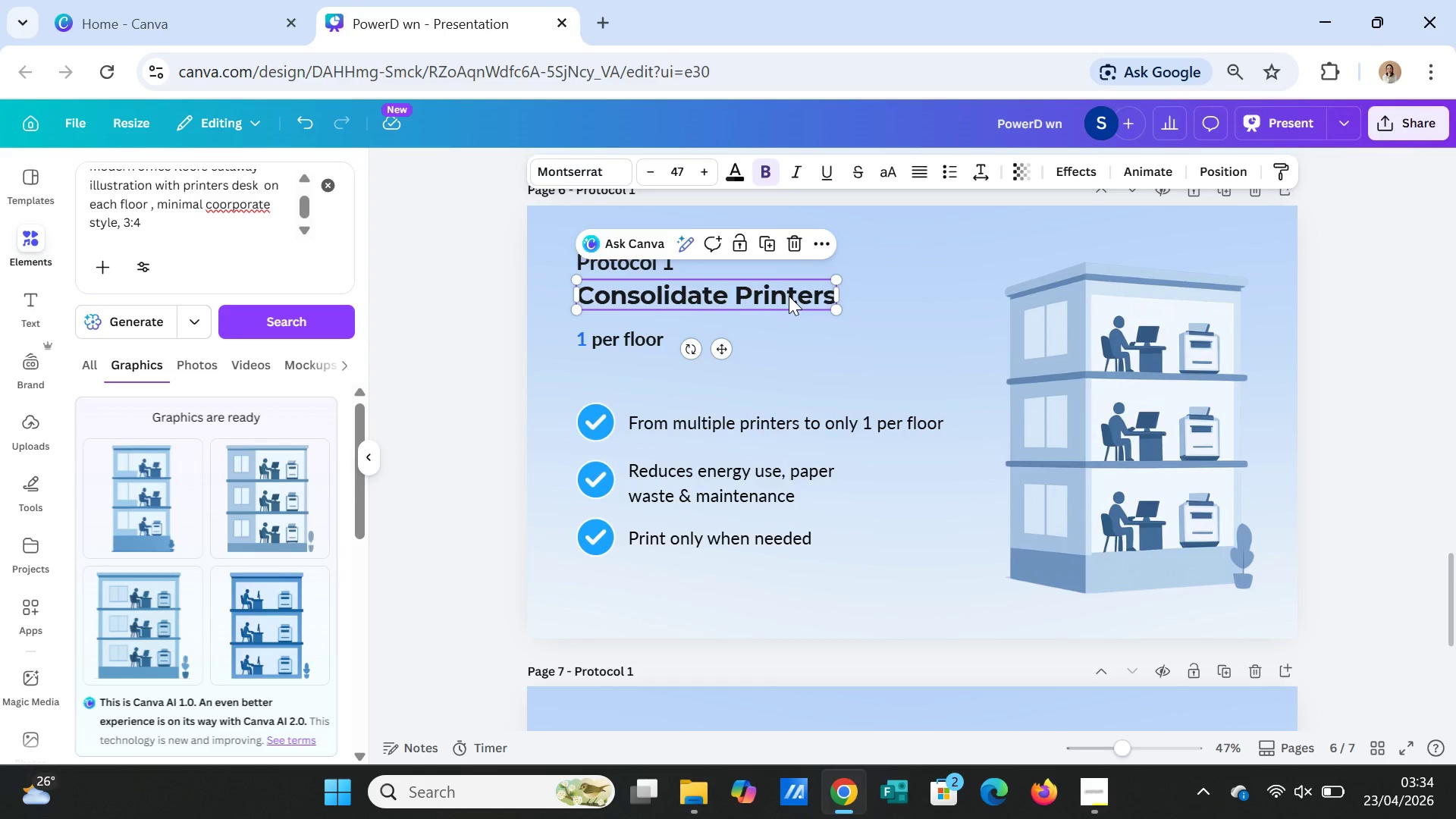 
left_click_drag(start_coordinate=[789, 296], to_coordinate=[788, 304])
 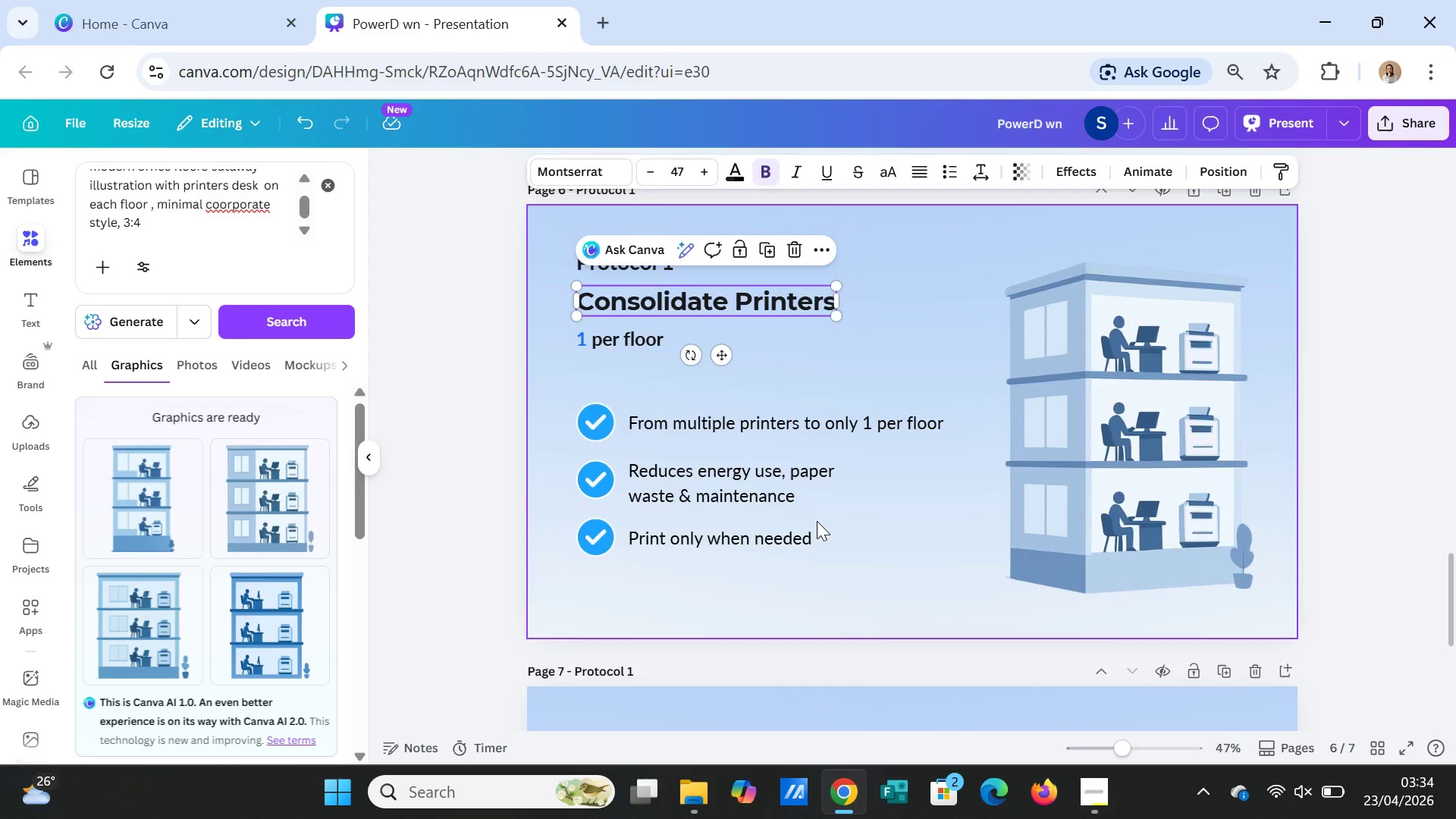 
scroll: coordinate [760, 441], scroll_direction: down, amount: 3.0
 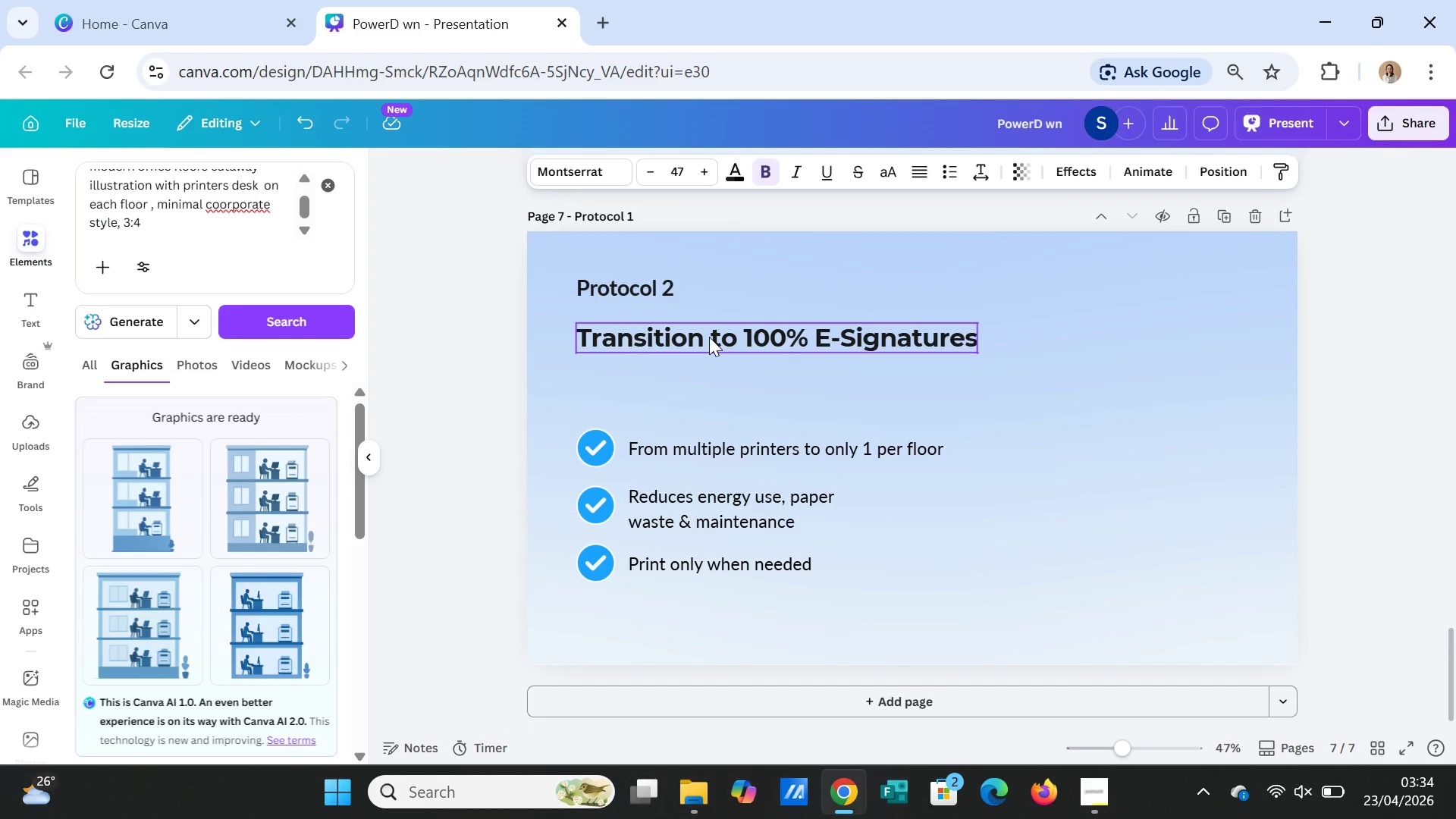 
left_click_drag(start_coordinate=[709, 337], to_coordinate=[709, 326])
 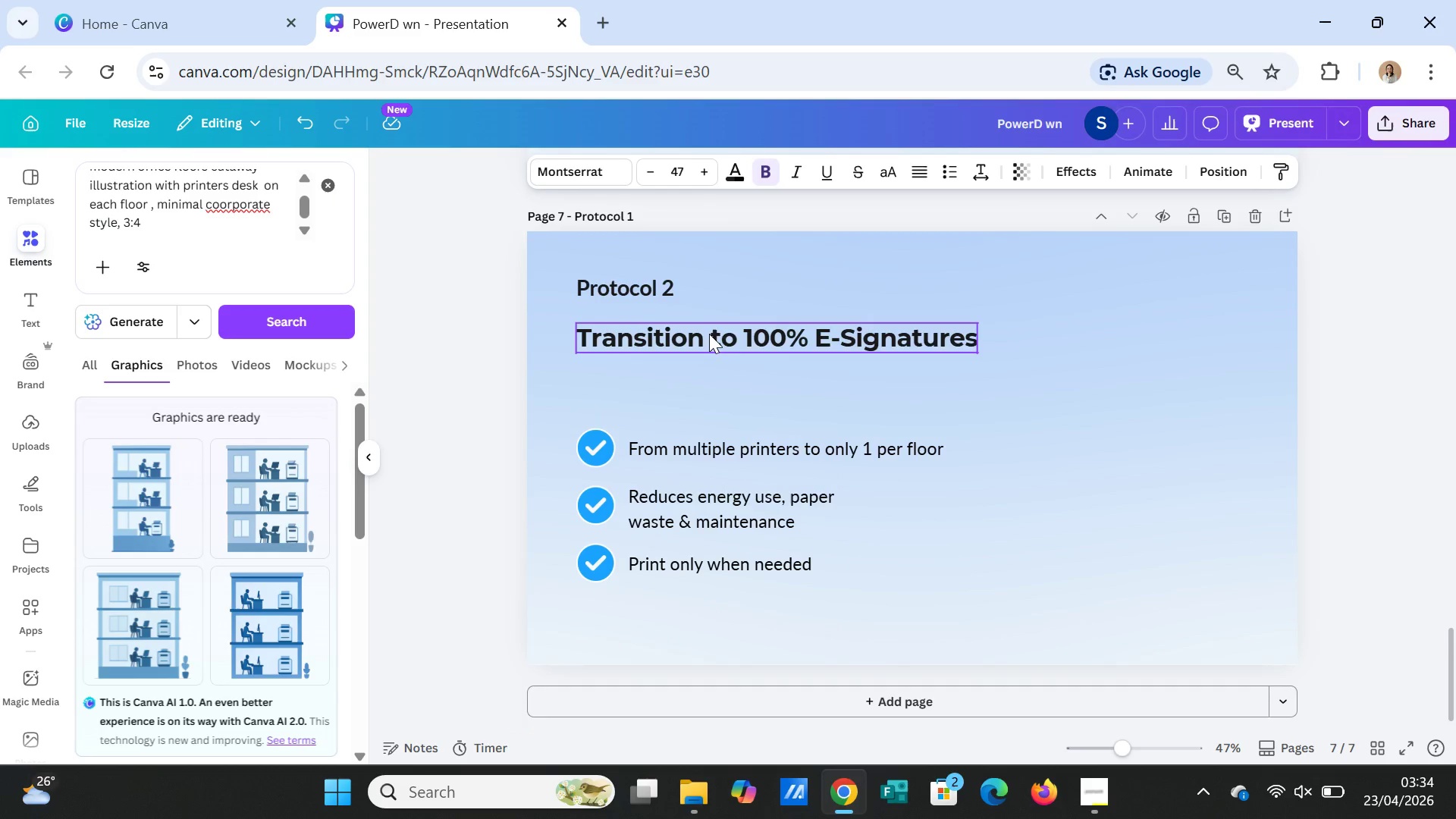 
left_click_drag(start_coordinate=[709, 334], to_coordinate=[709, 329])
 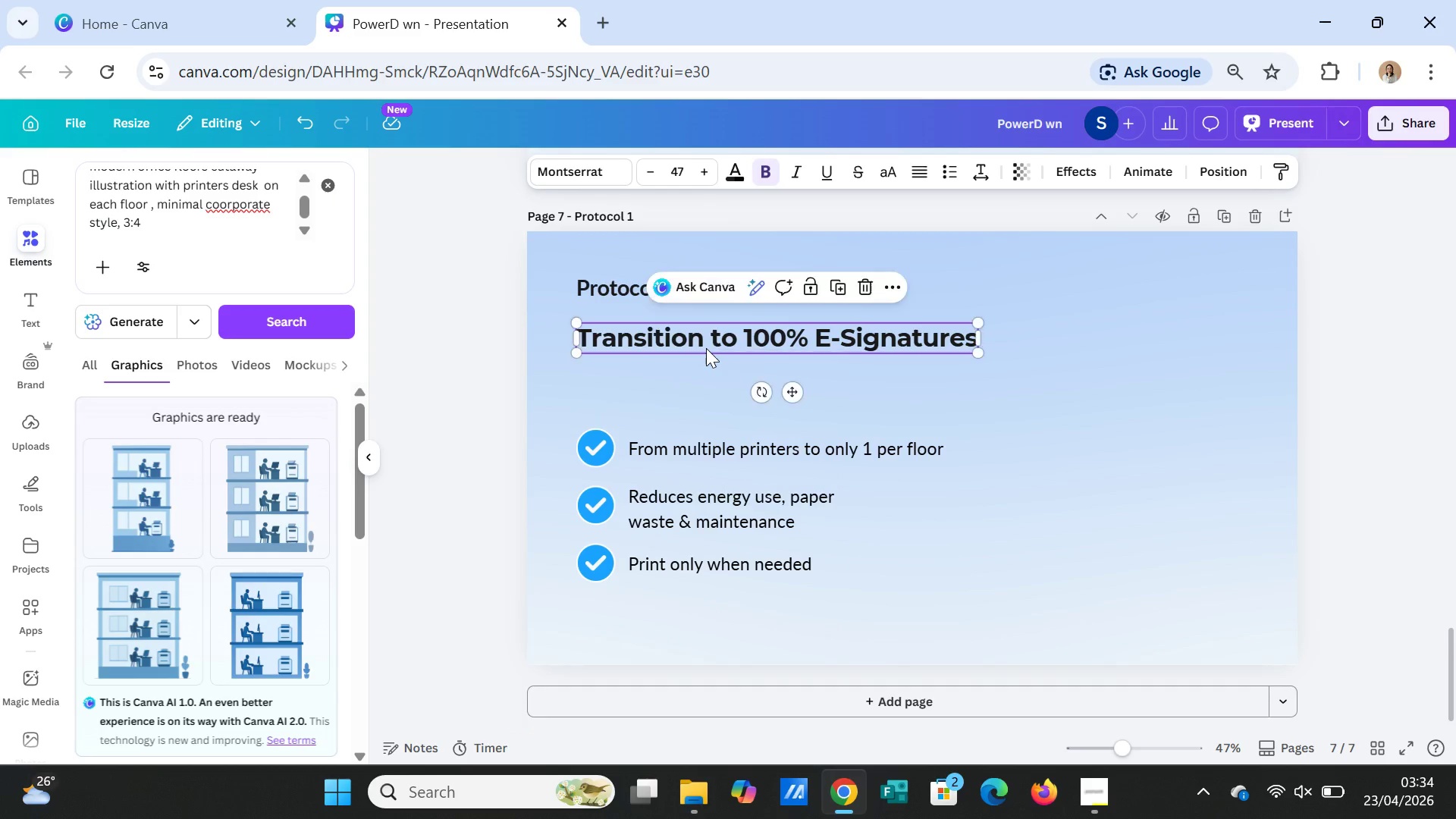 
left_click([706, 348])
 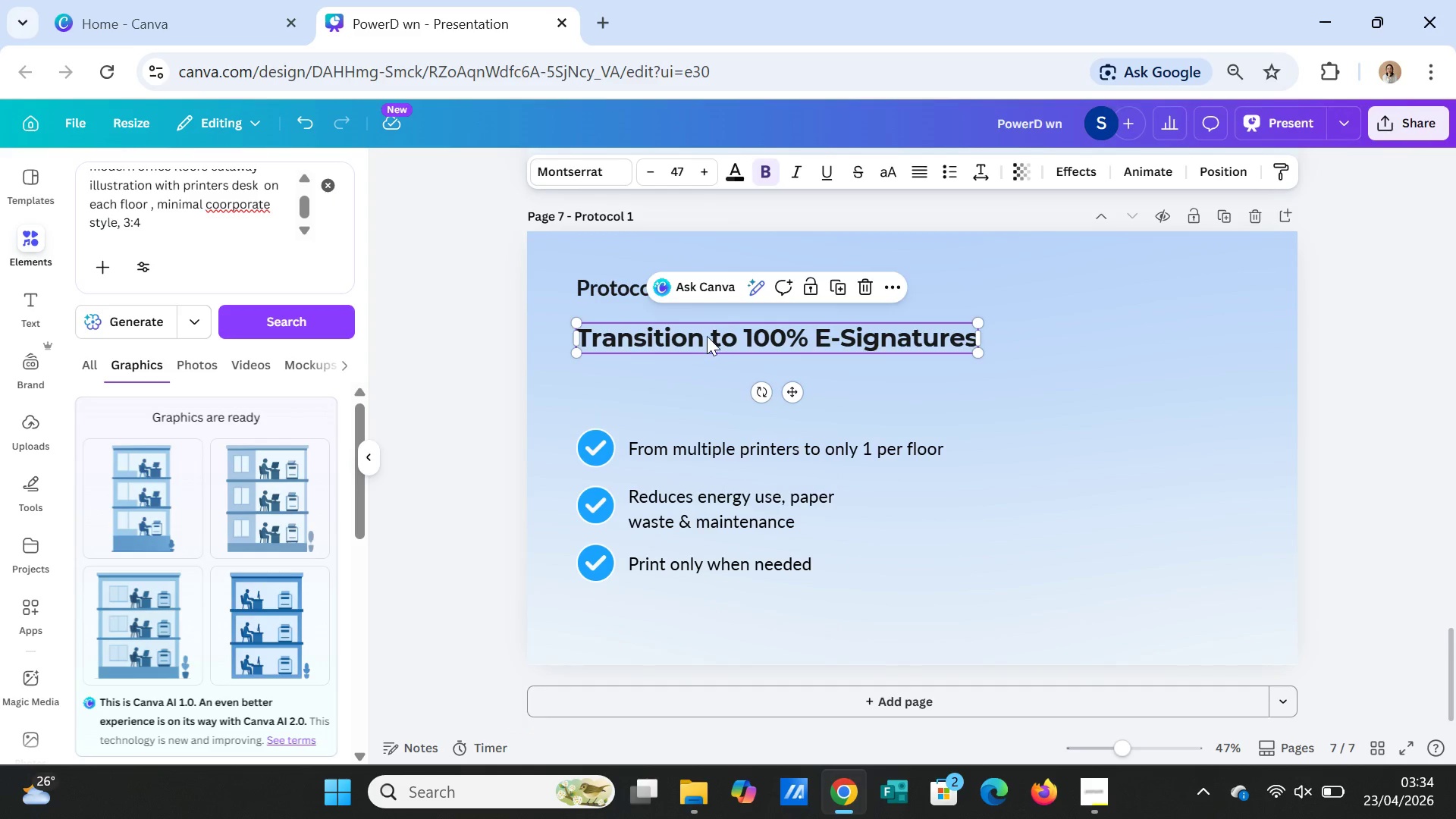 
left_click_drag(start_coordinate=[707, 336], to_coordinate=[701, 330])
 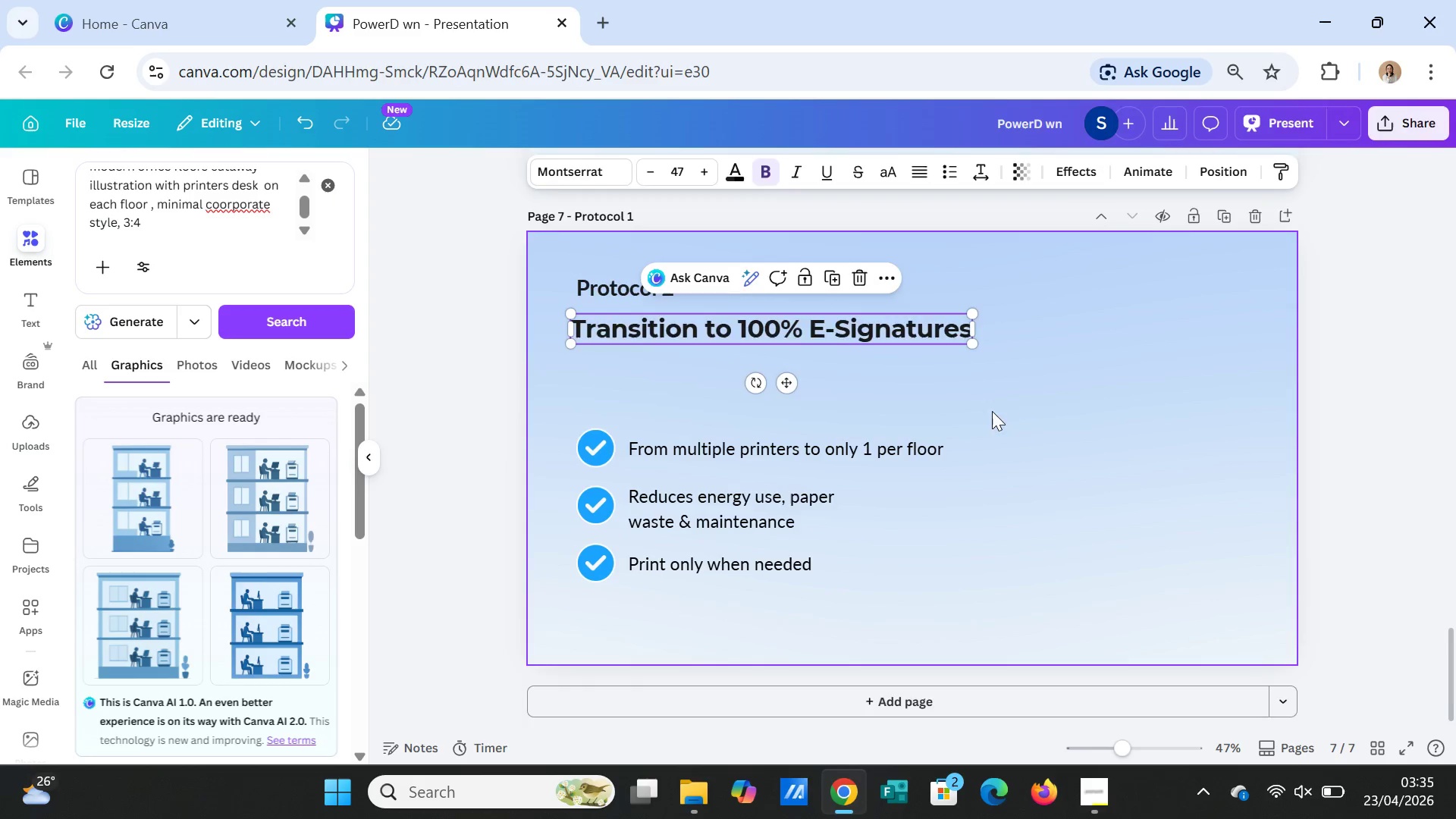 
scroll: coordinate [1008, 445], scroll_direction: up, amount: 5.0
 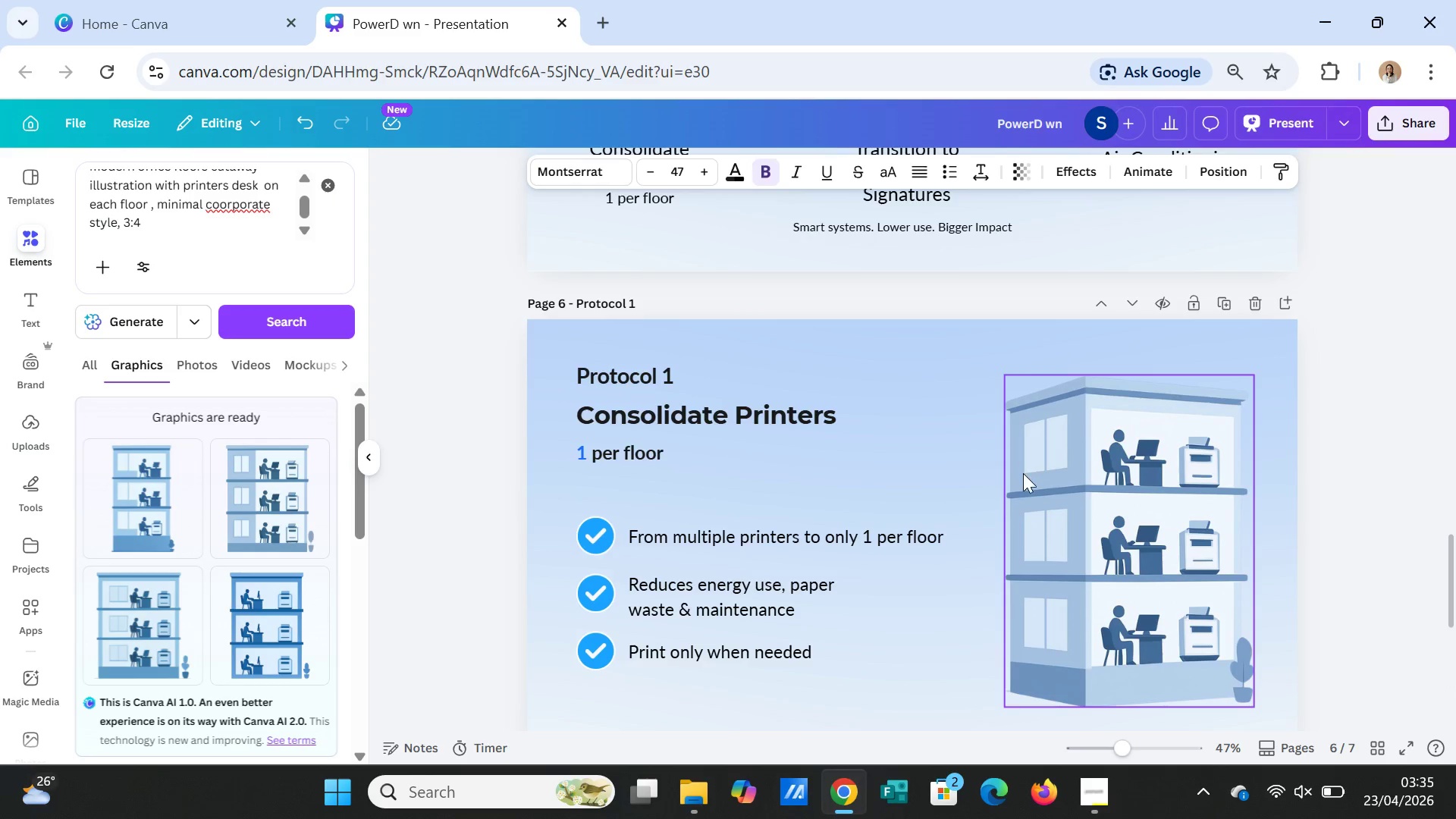 
scroll: coordinate [1024, 479], scroll_direction: down, amount: 5.0
 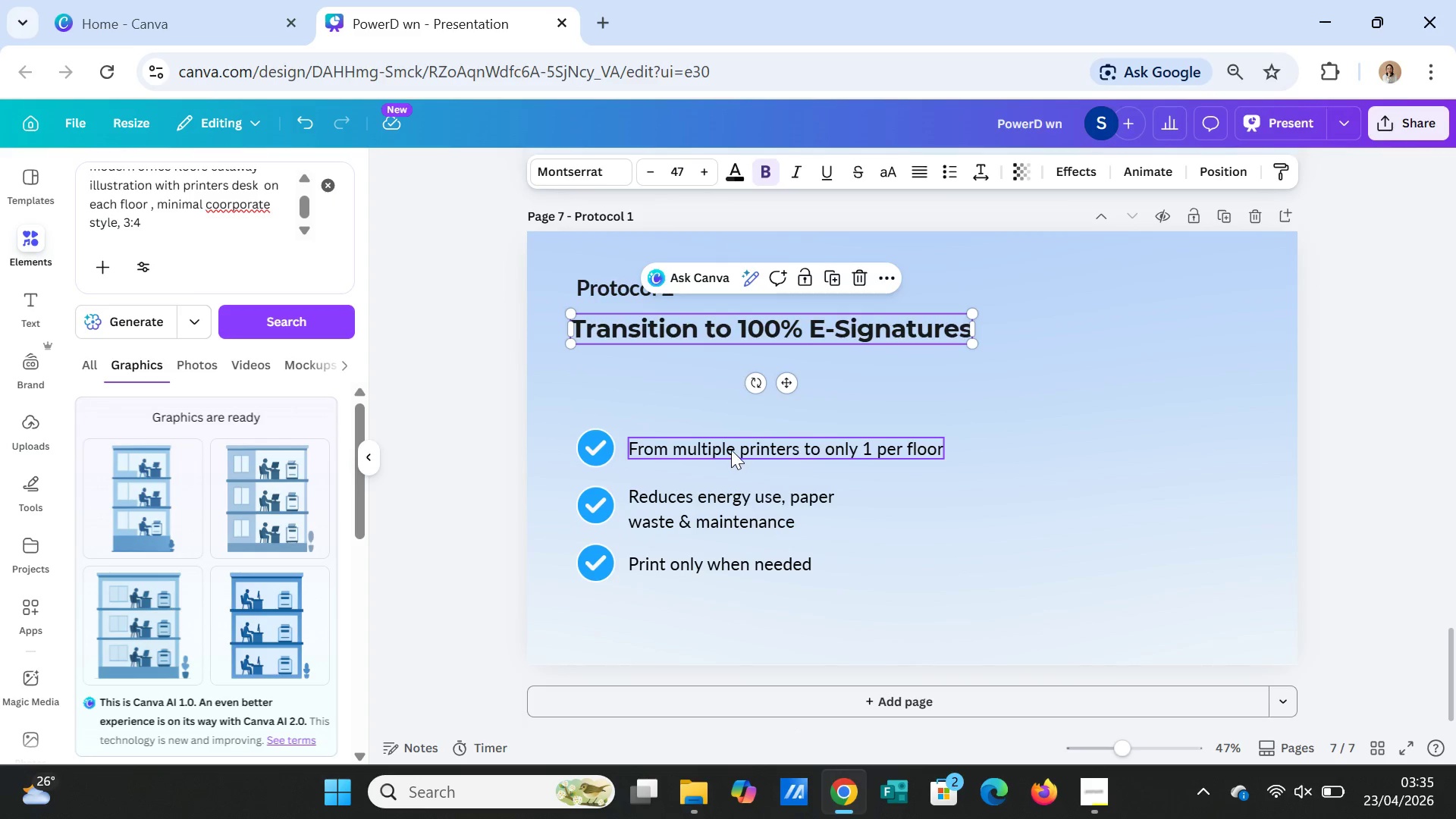 
double_click([731, 450])
 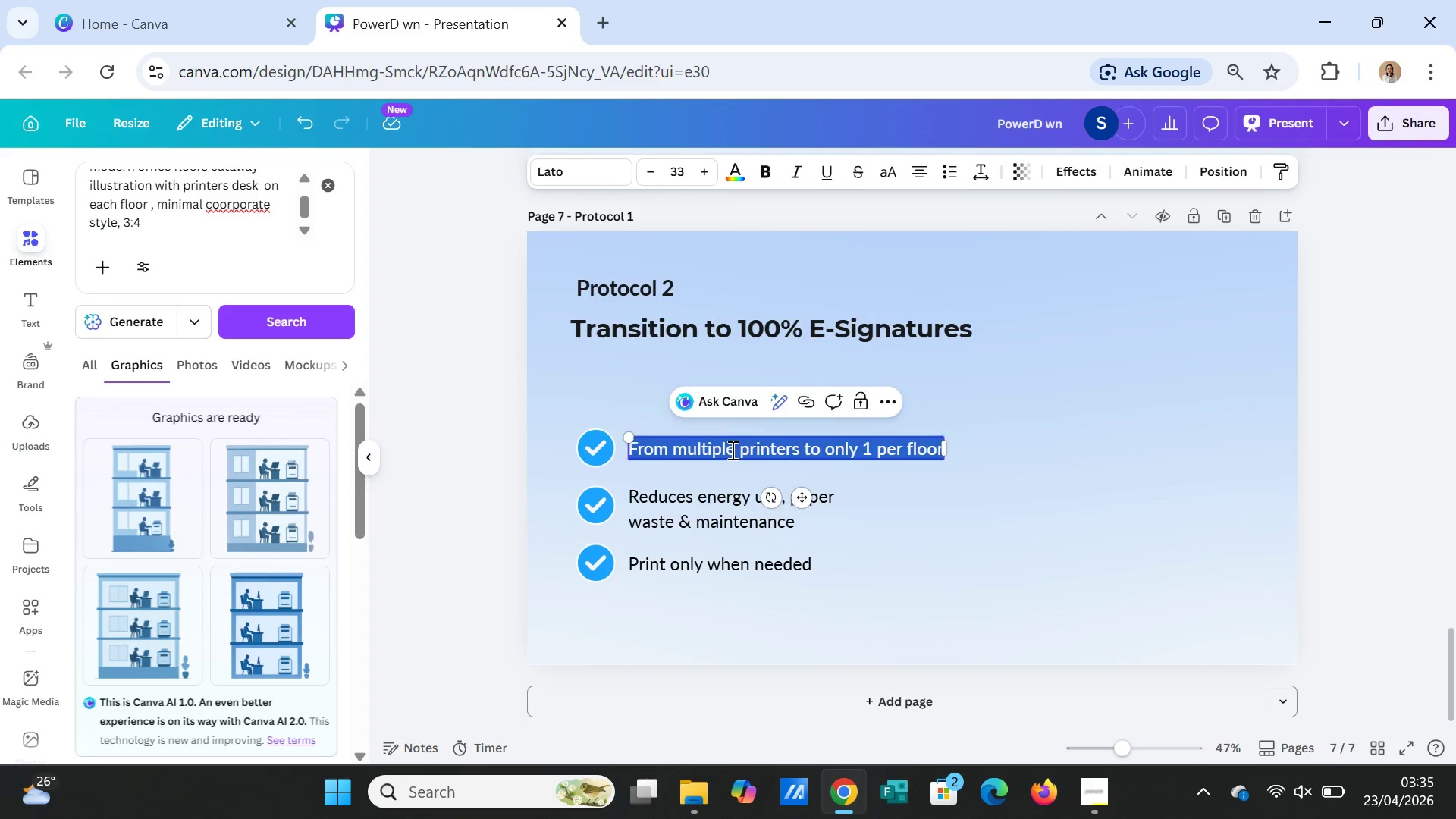 
triple_click([731, 450])
 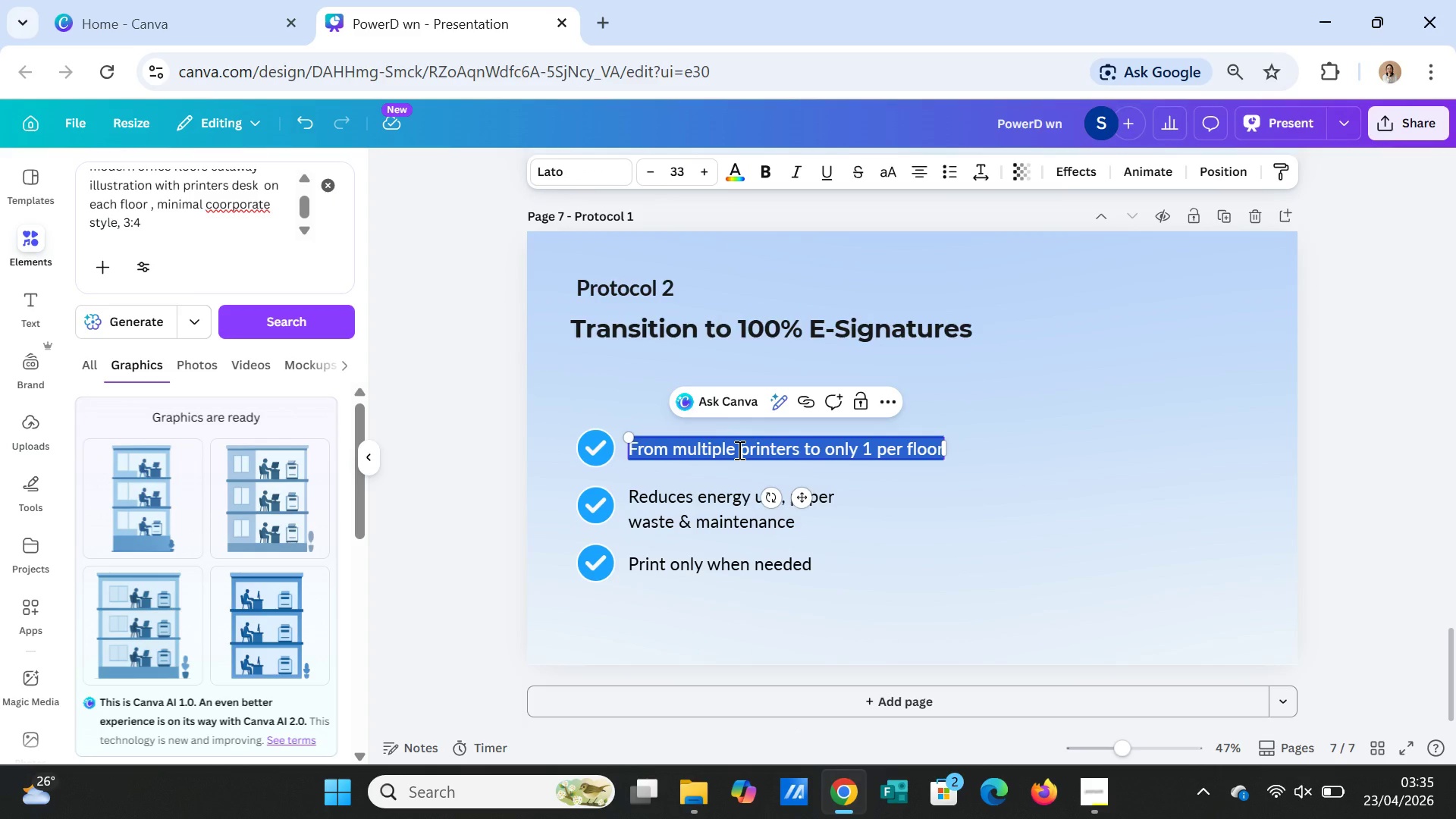 
type(Faster workflows)
 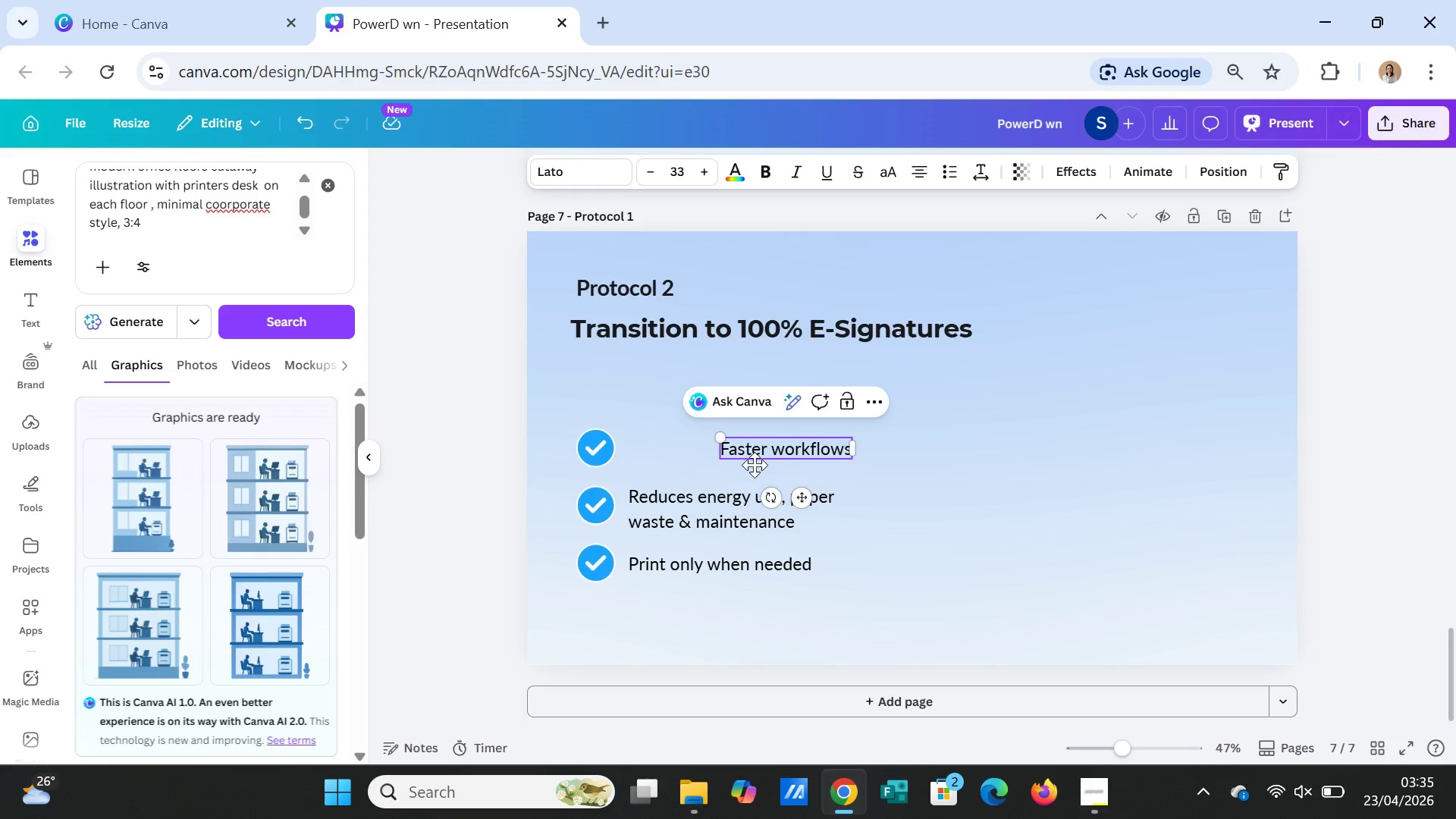 
left_click([904, 475])
 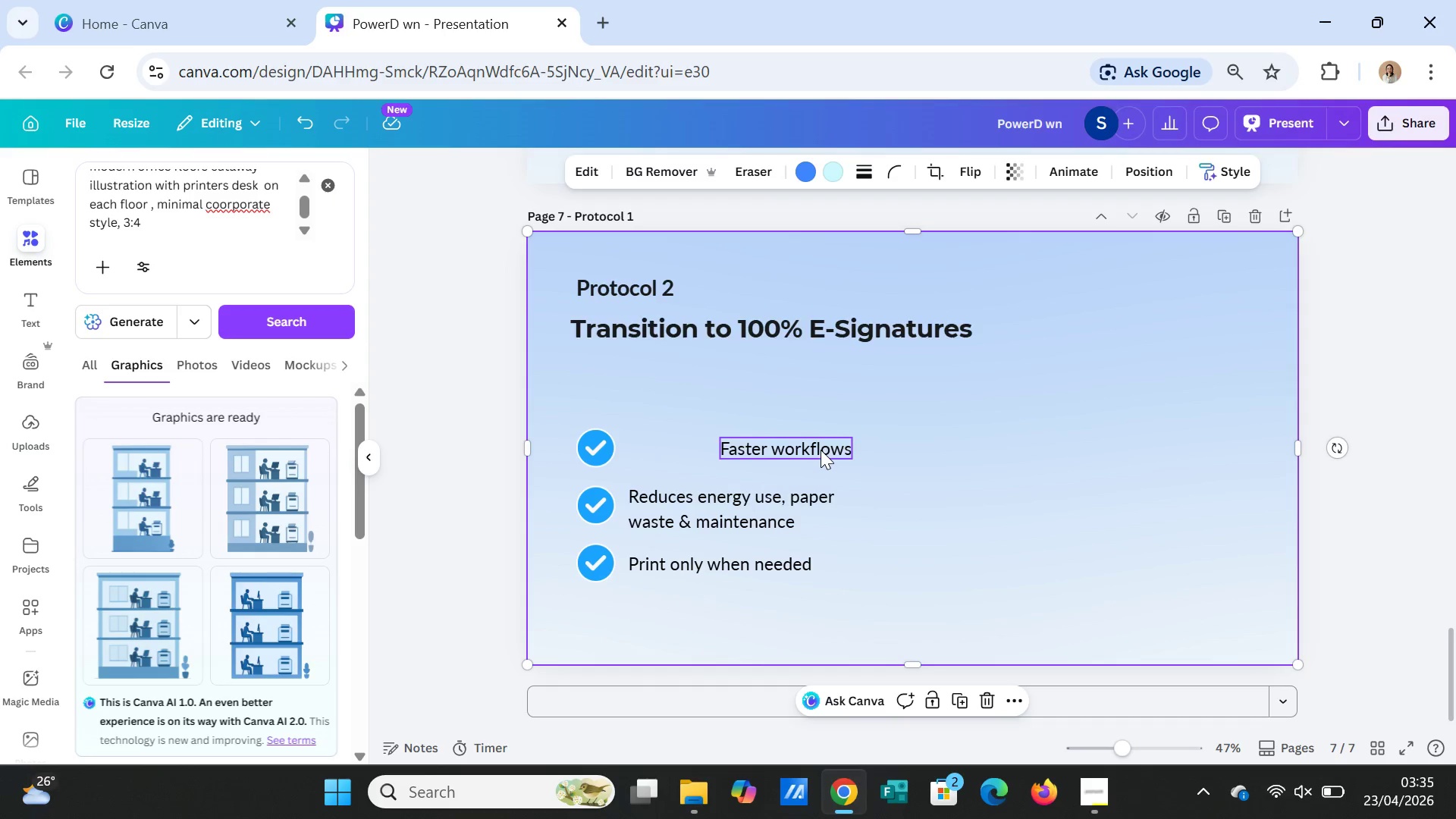 
left_click_drag(start_coordinate=[821, 450], to_coordinate=[730, 450])
 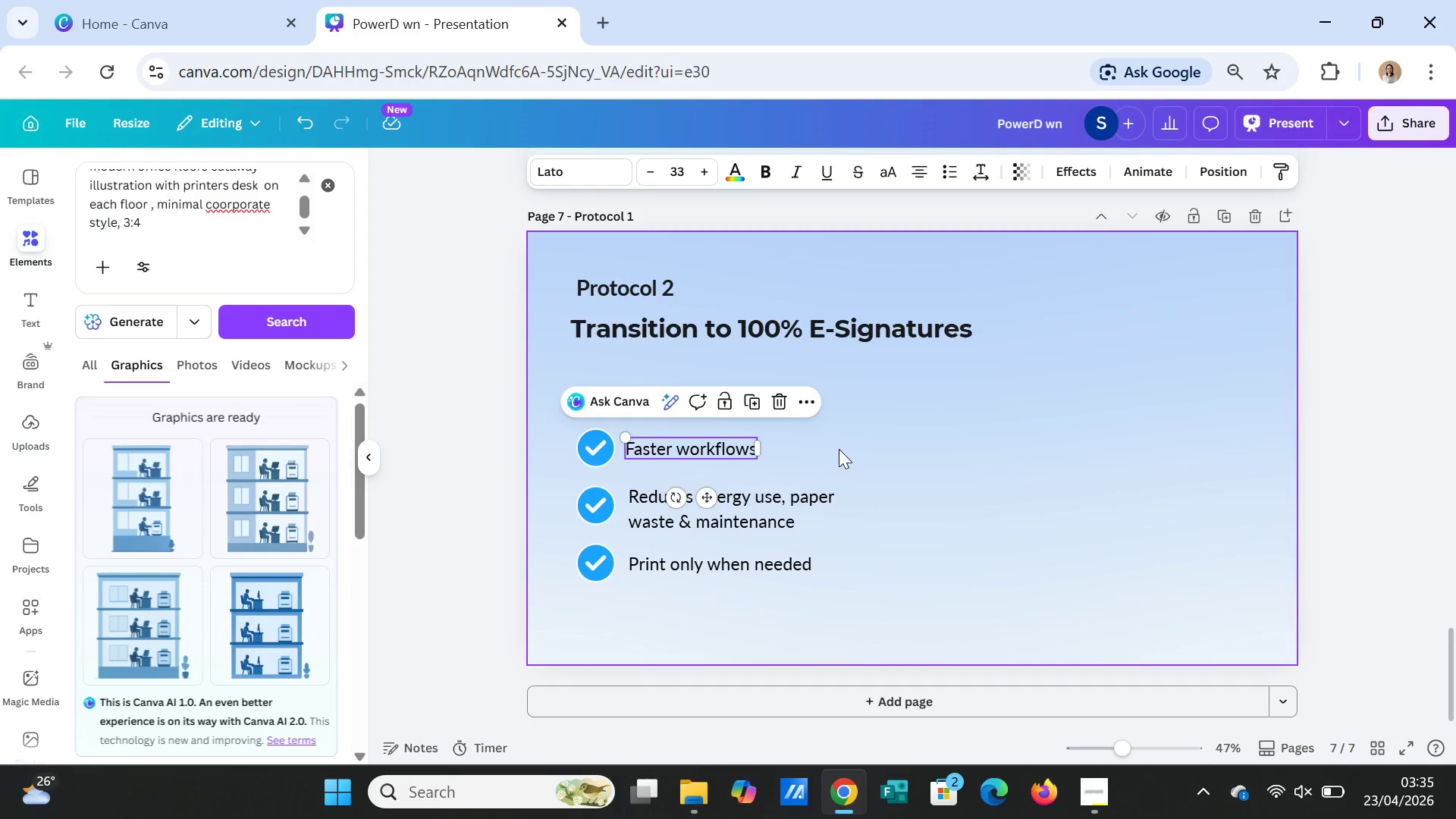 
left_click([839, 449])
 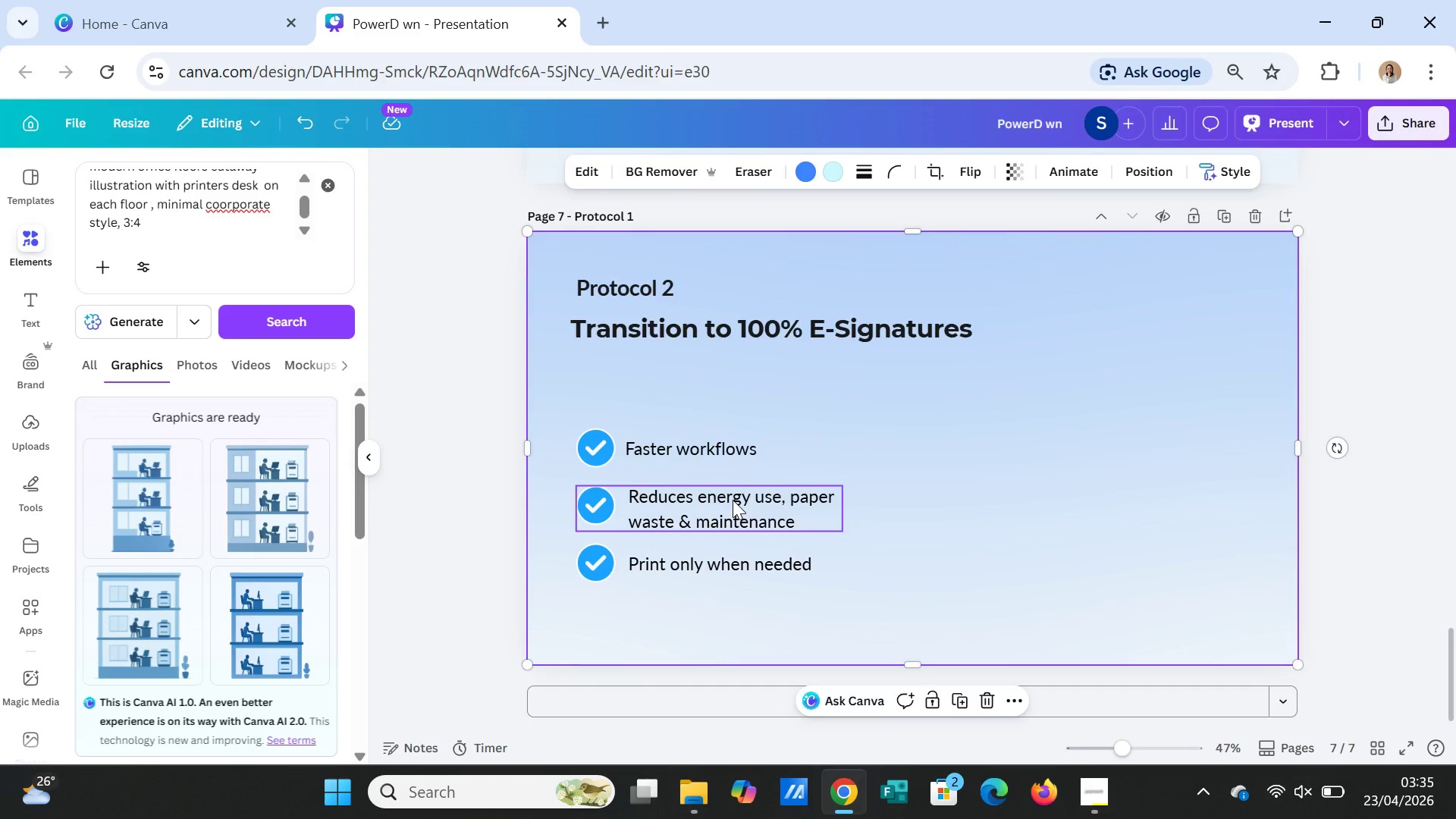 
double_click([733, 500])
 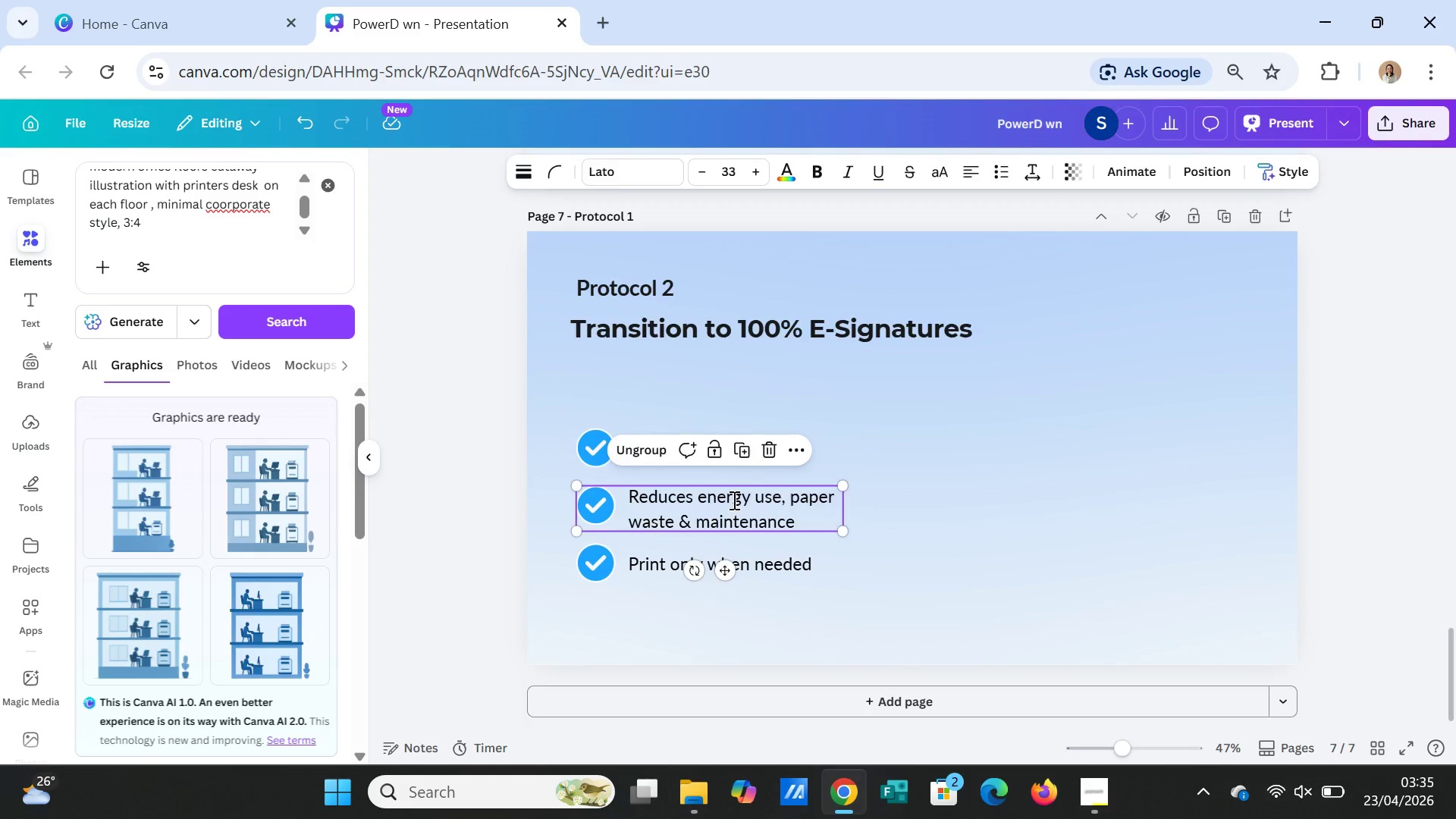 
triple_click([733, 500])
 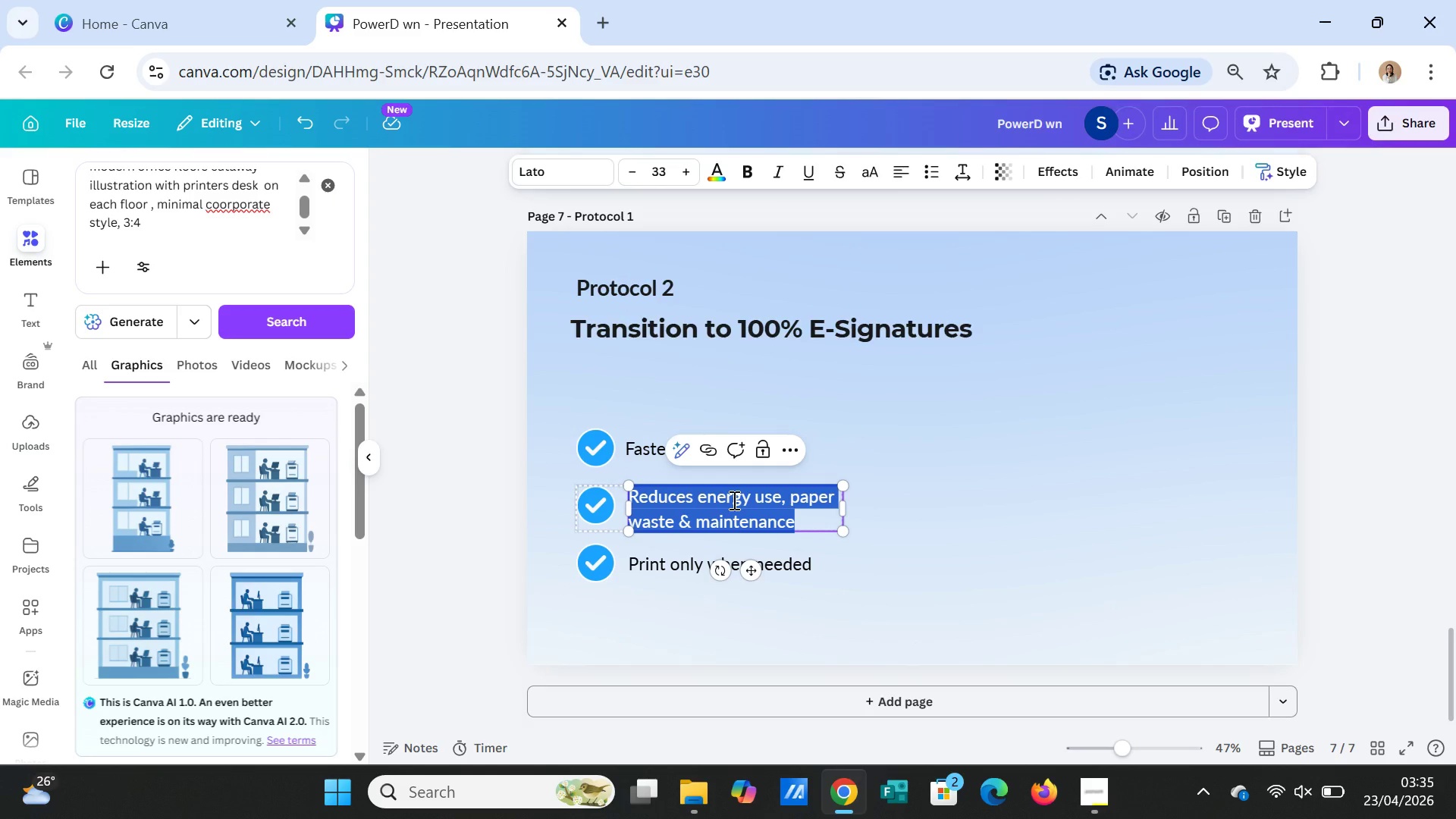 
type(Reduced paper use)
 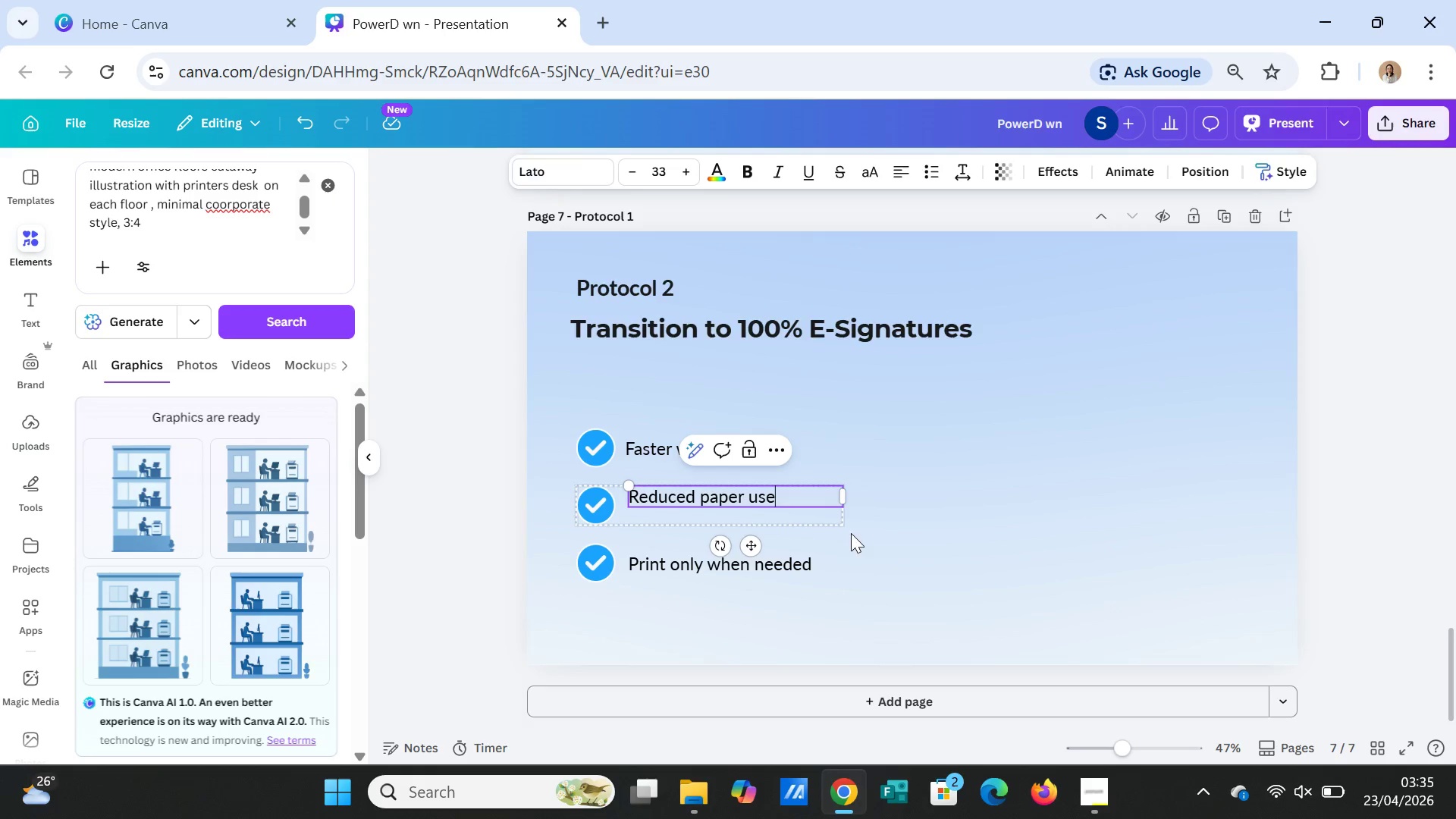 
left_click([971, 498])
 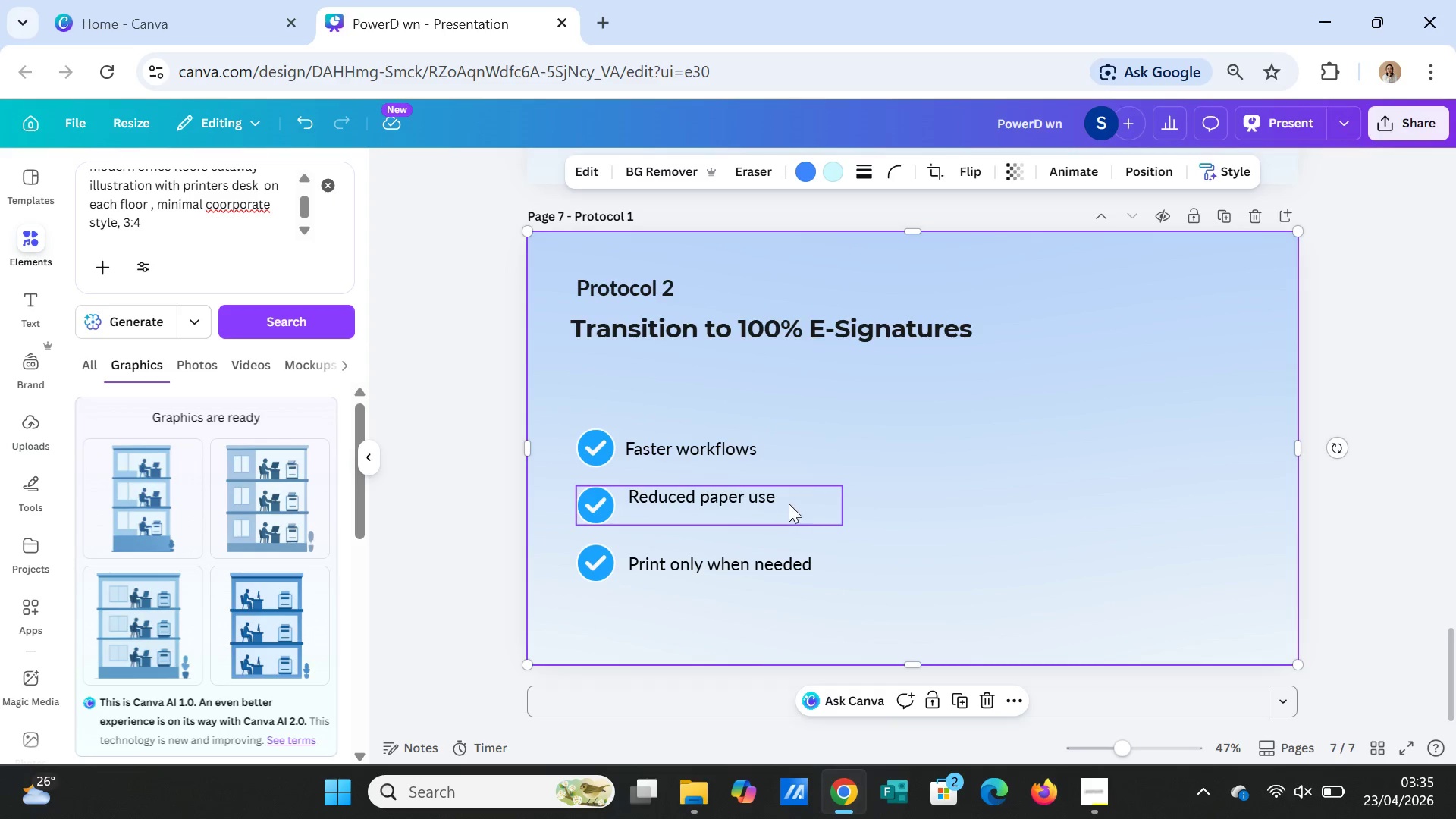 
left_click([788, 502])
 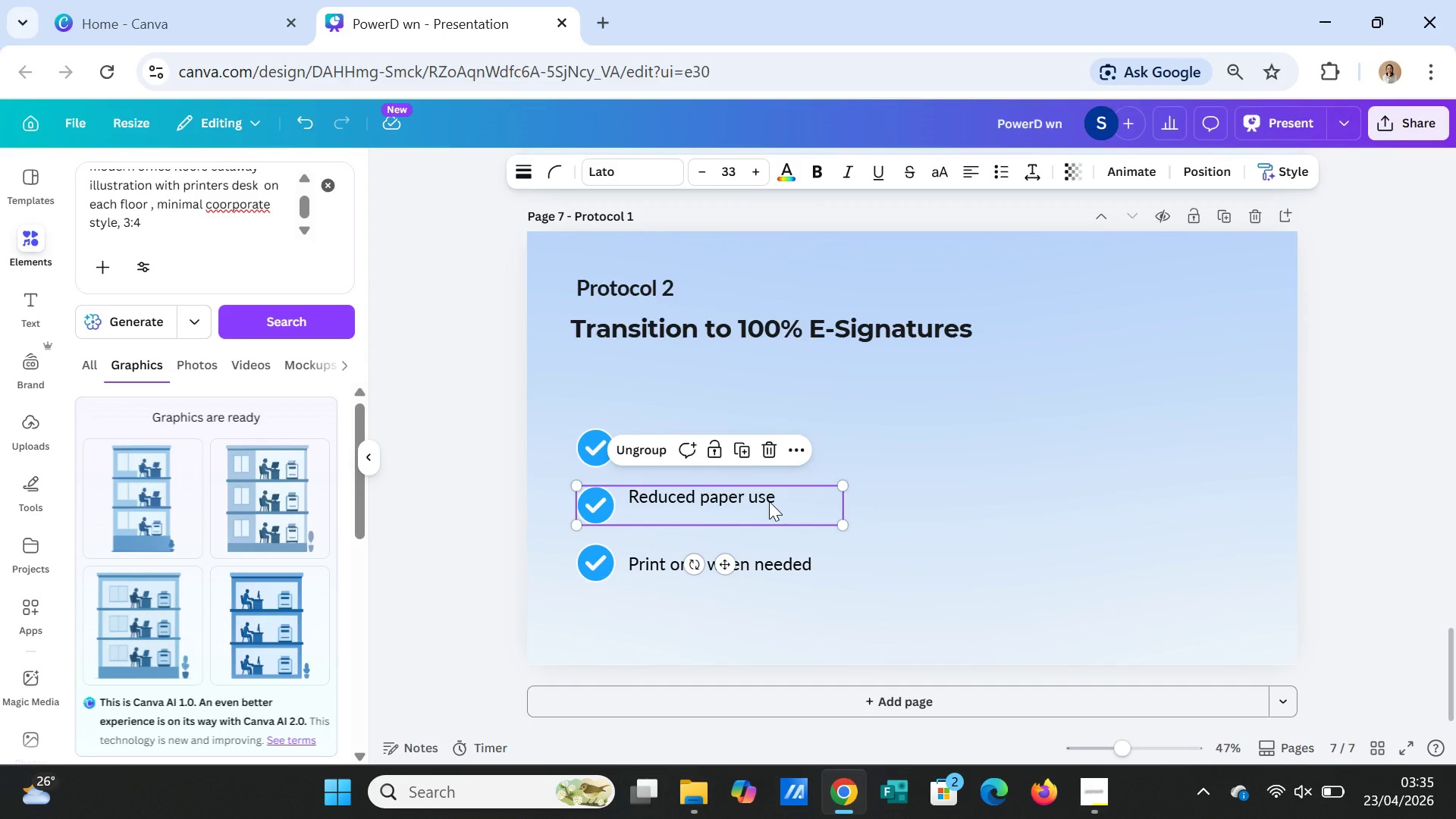 
left_click([769, 501])
 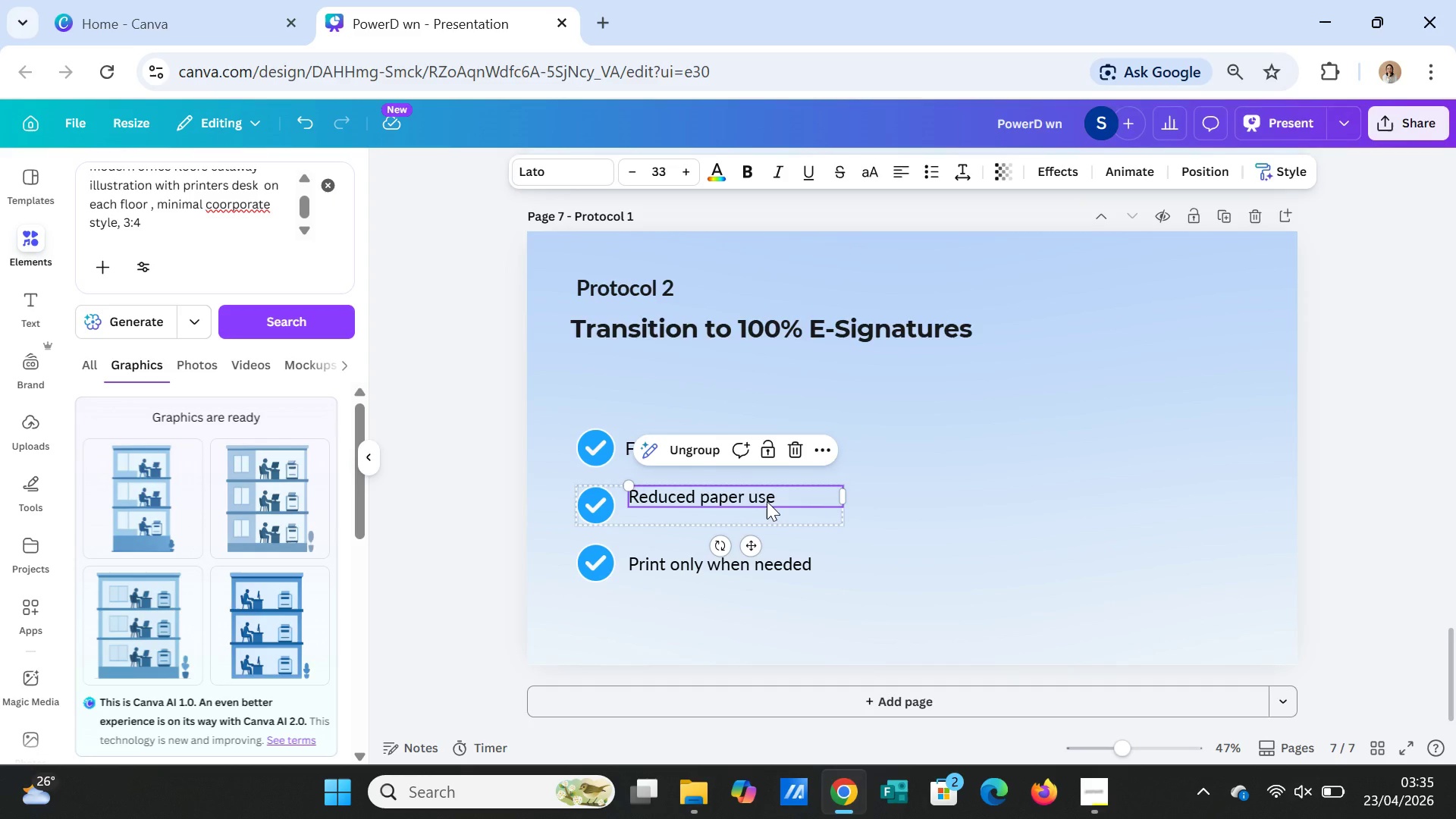 
left_click_drag(start_coordinate=[767, 501], to_coordinate=[765, 510])
 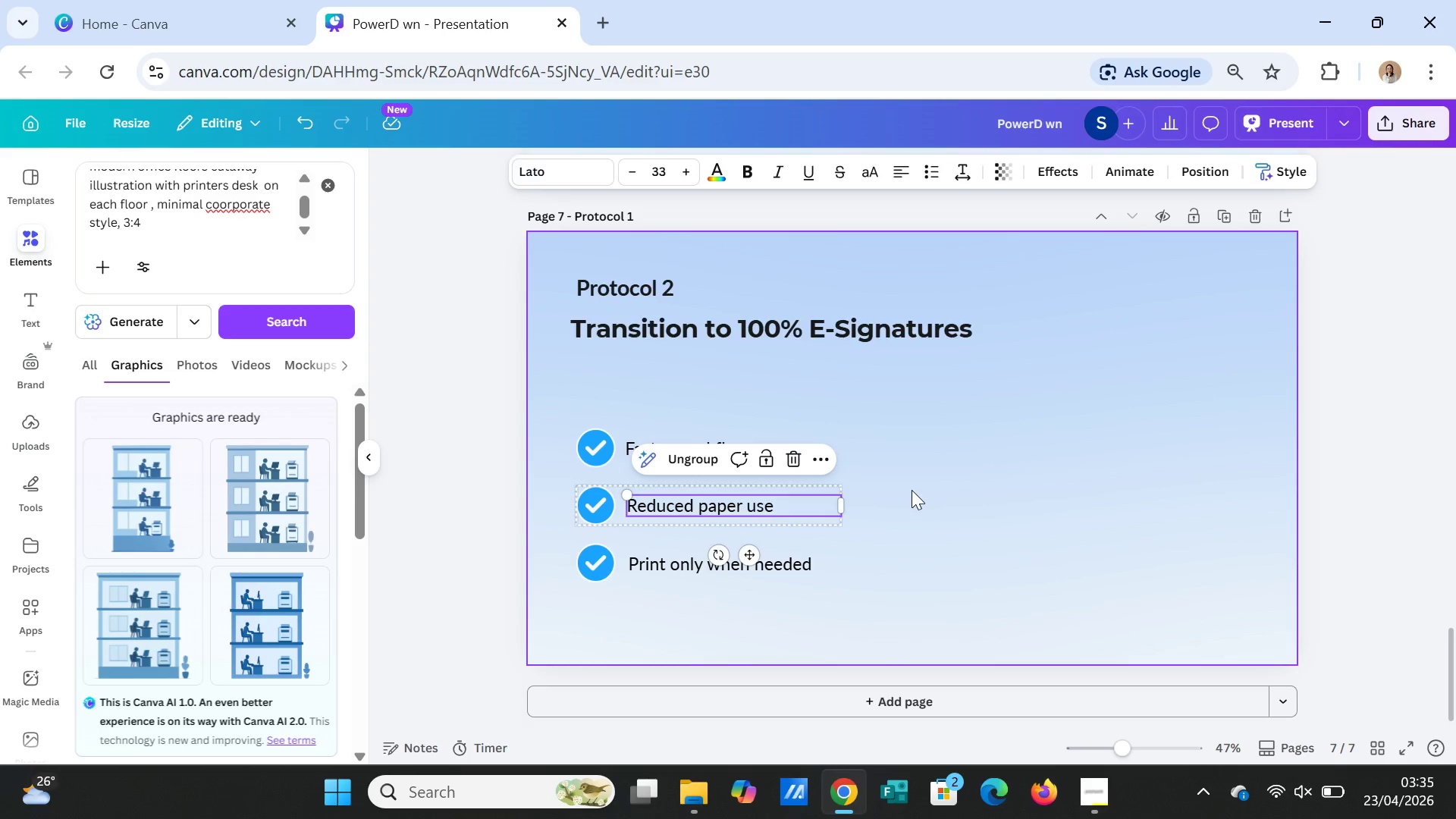 
left_click([912, 490])
 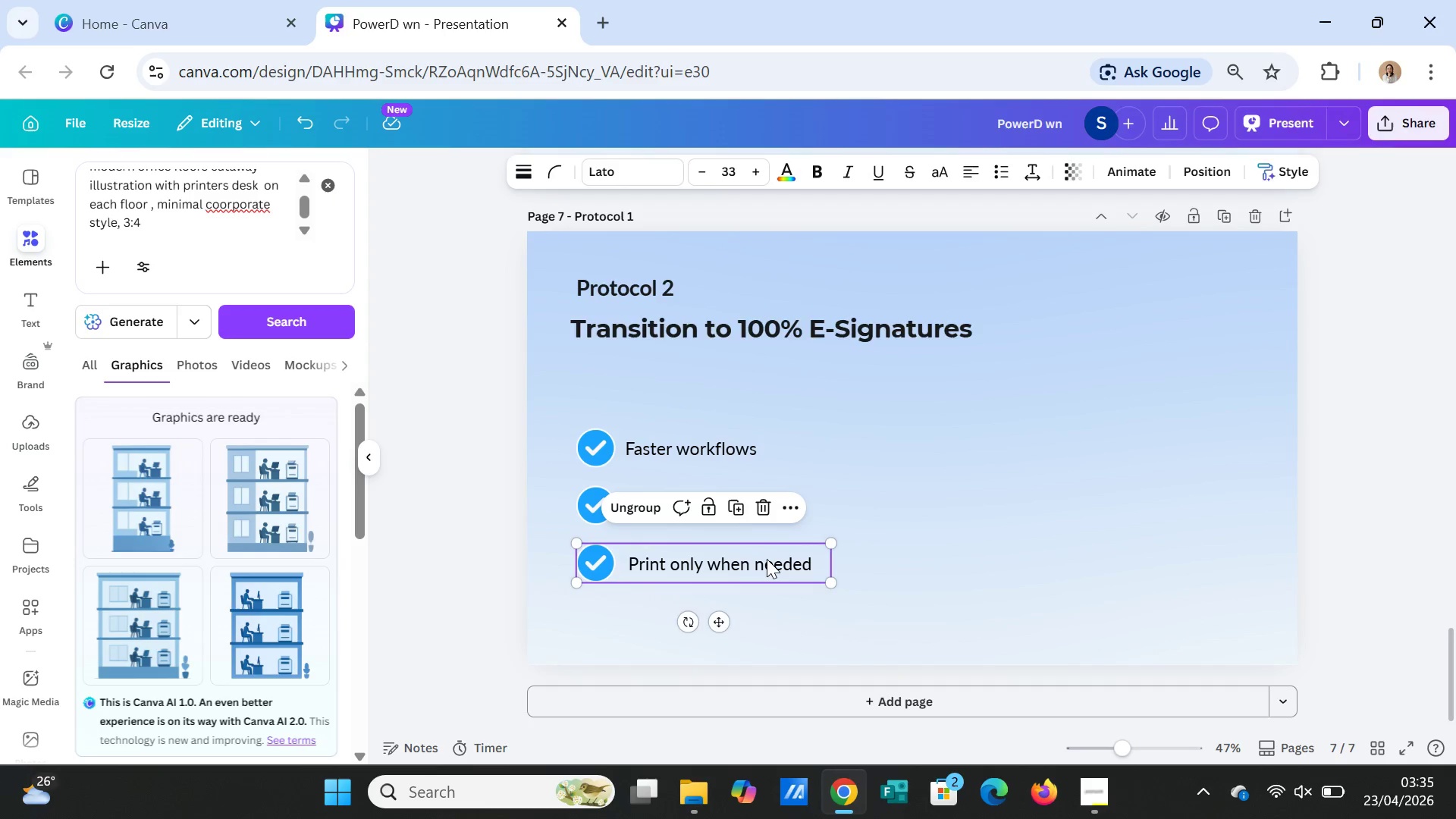 
double_click([767, 559])
 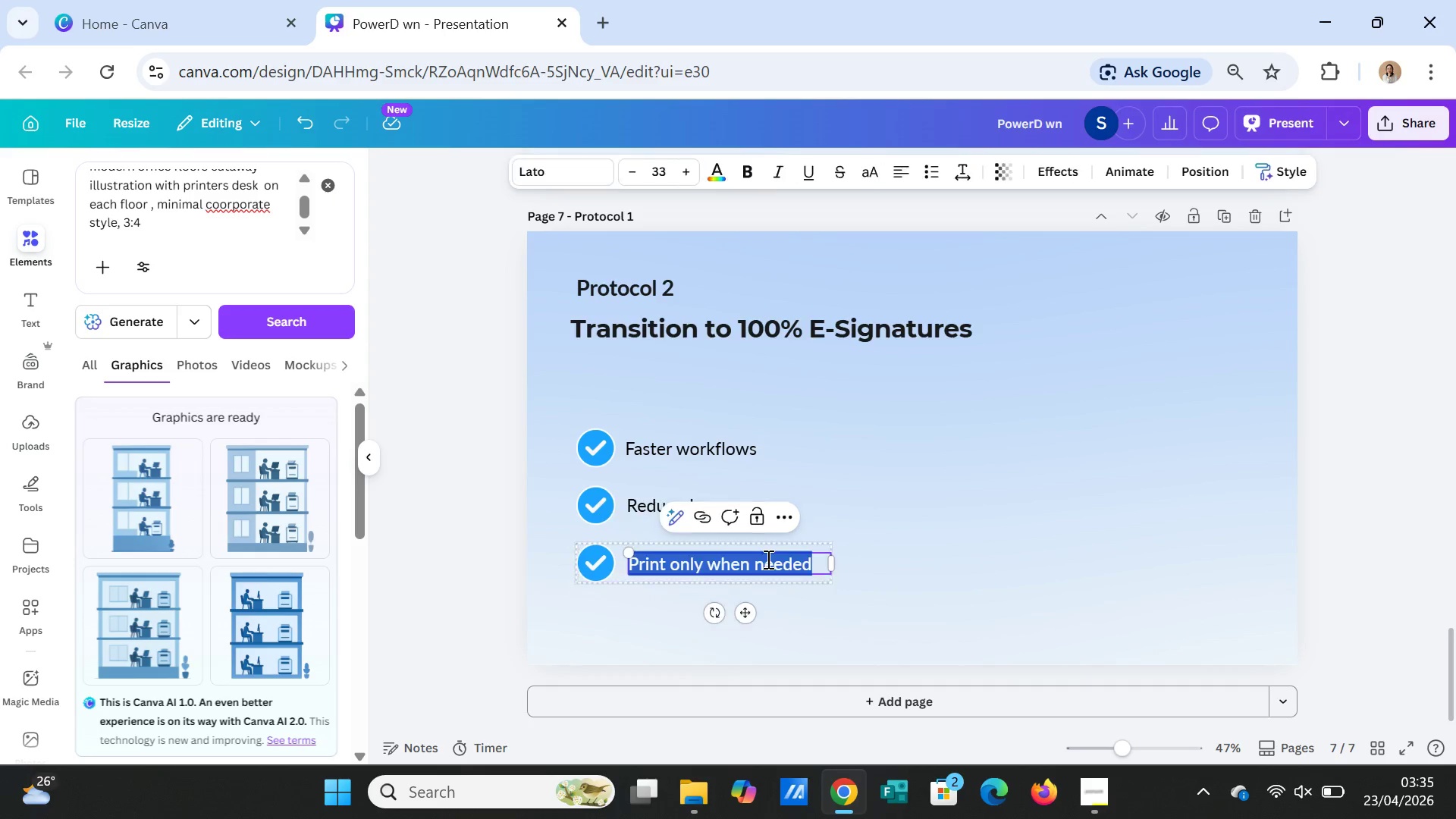 
triple_click([767, 559])
 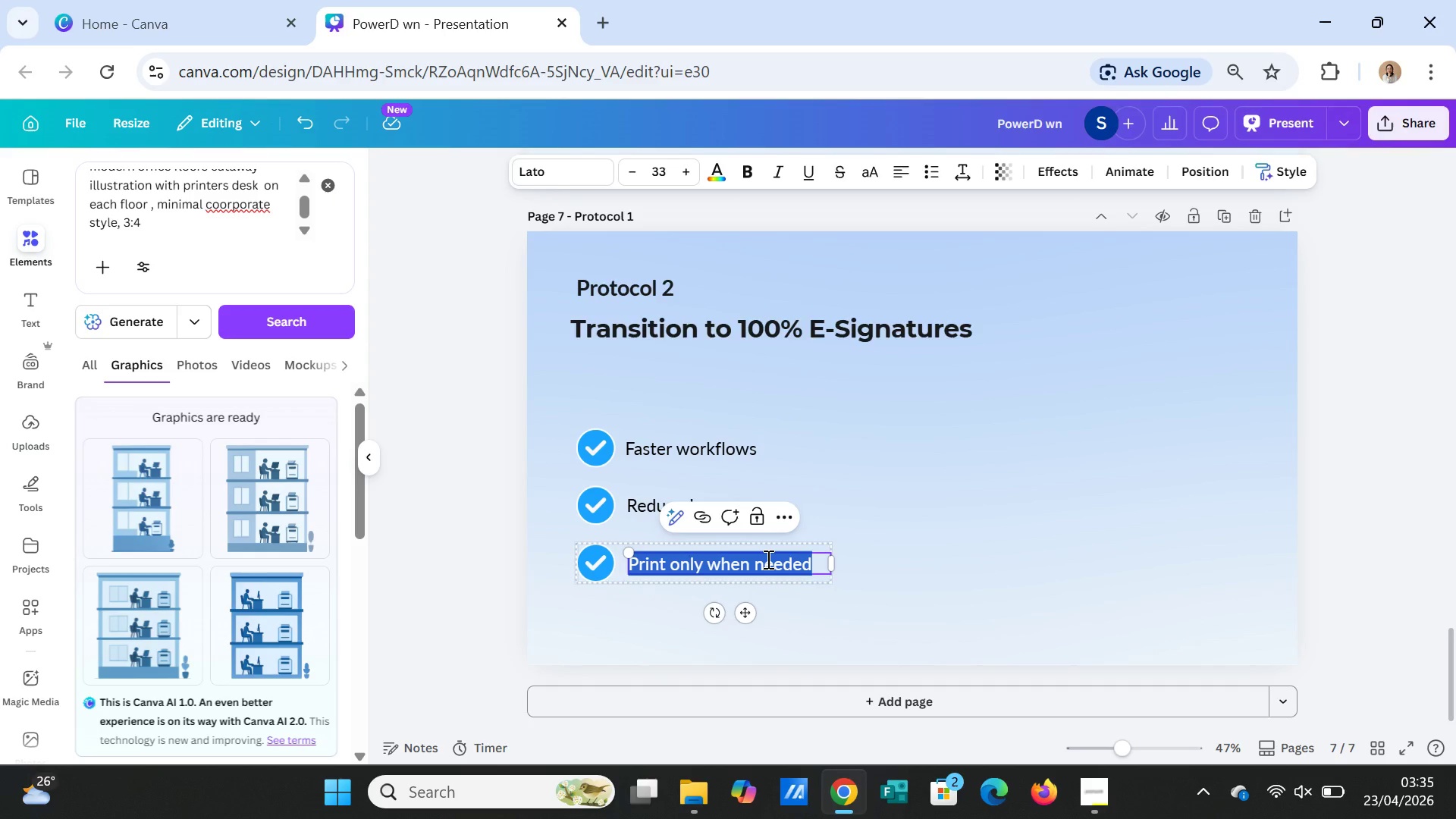 
type(Lower energy and storage)
 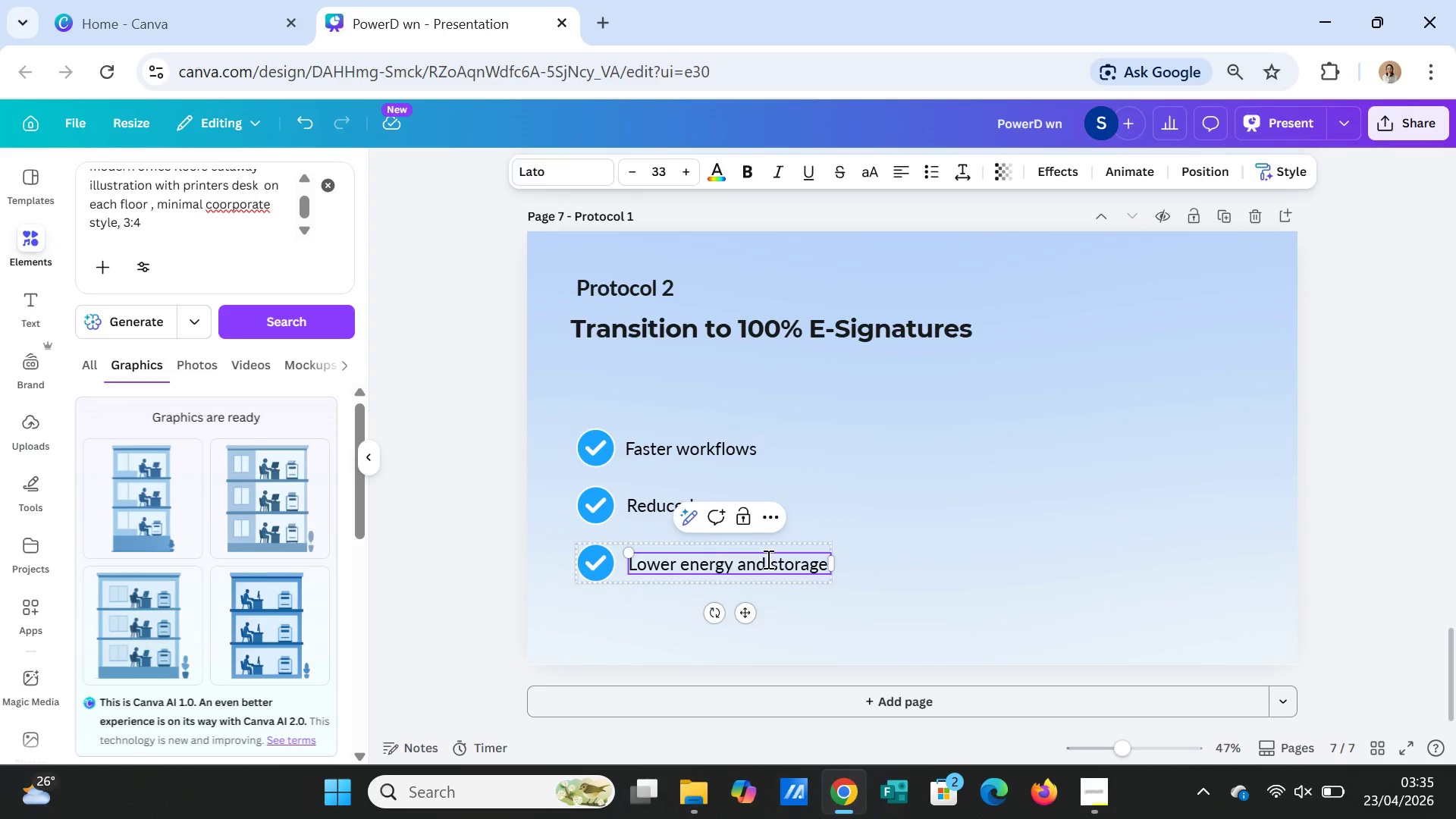 
type( needs)
 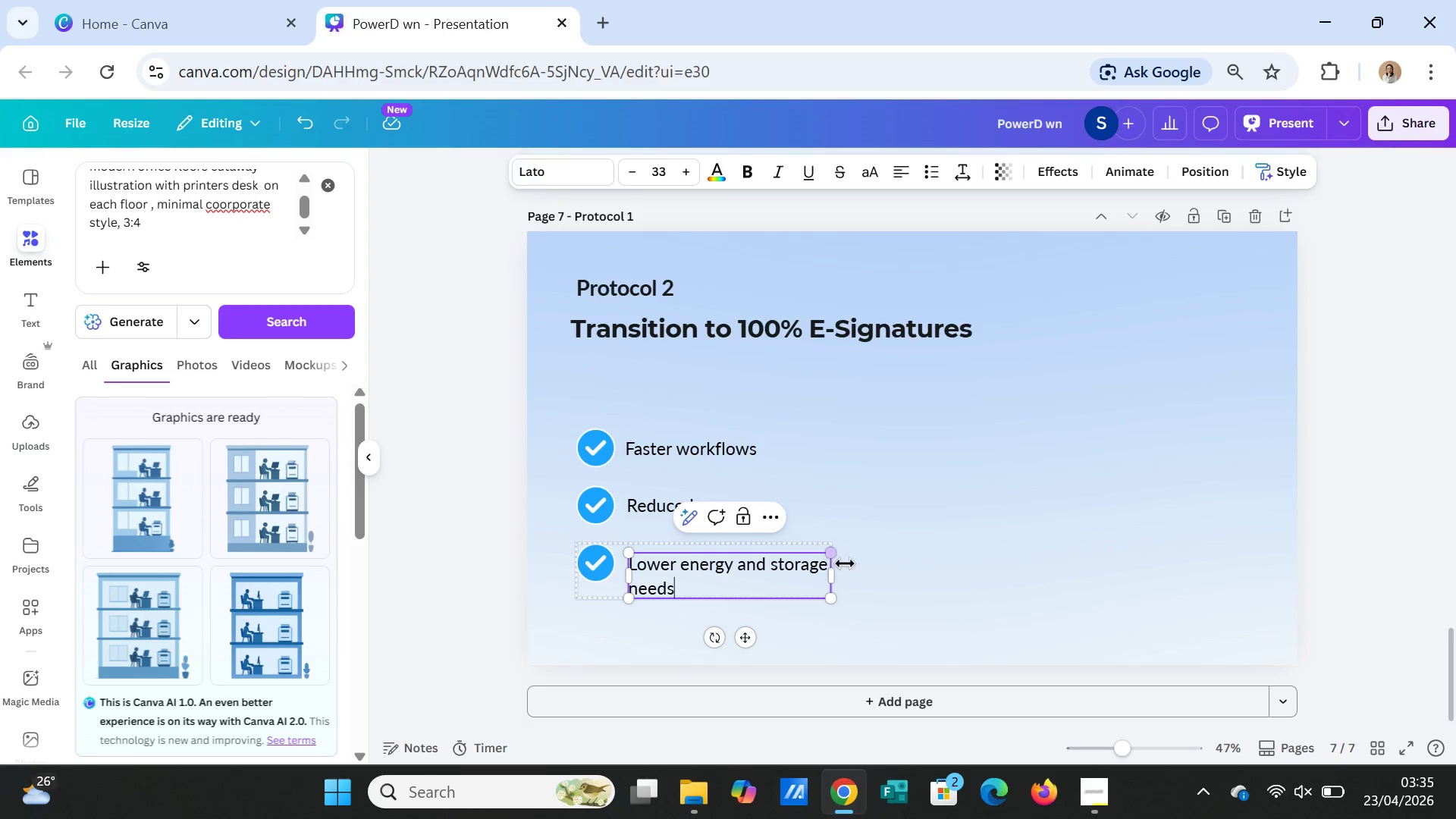 
left_click([859, 567])
 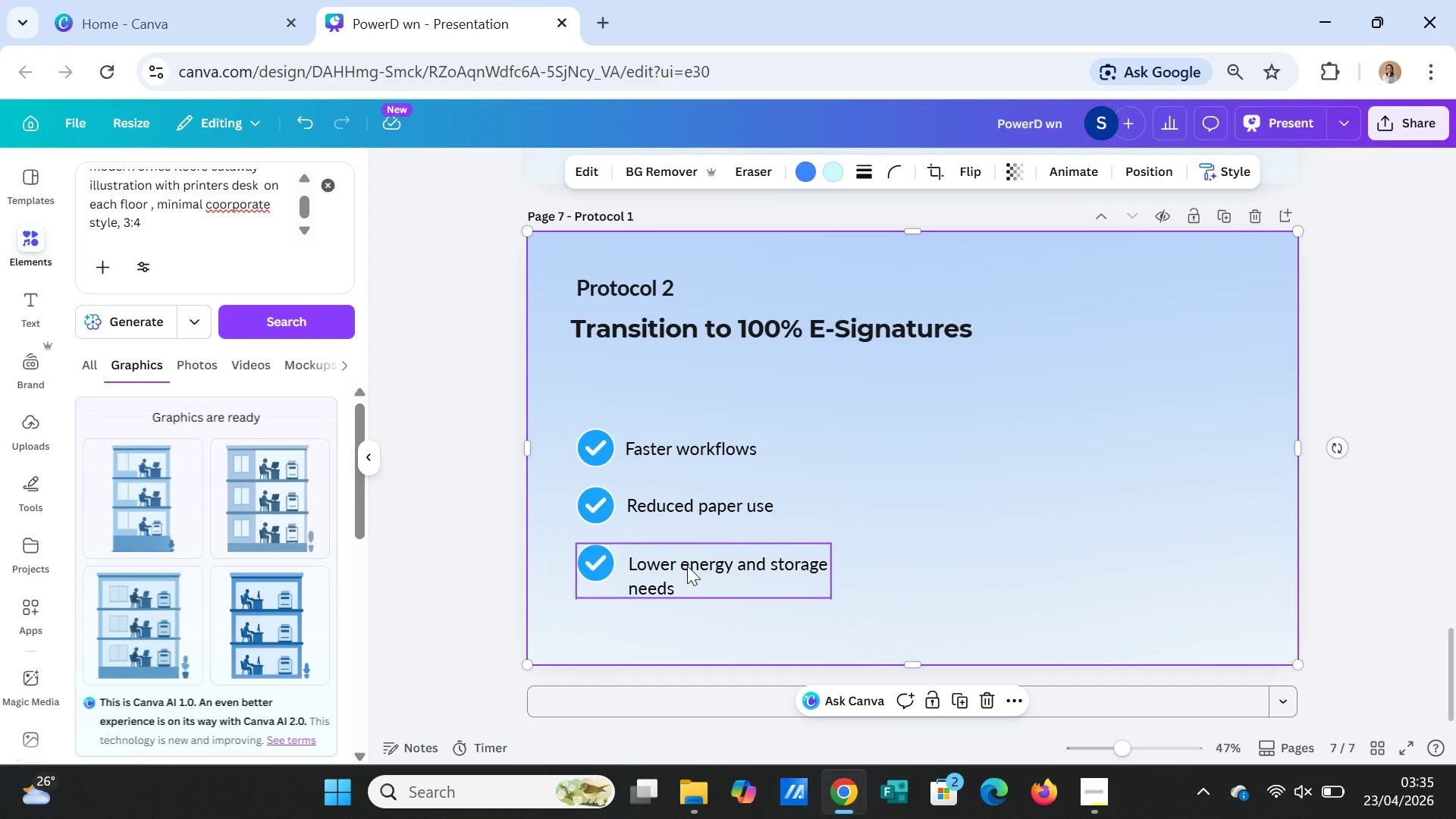 
double_click([687, 566])
 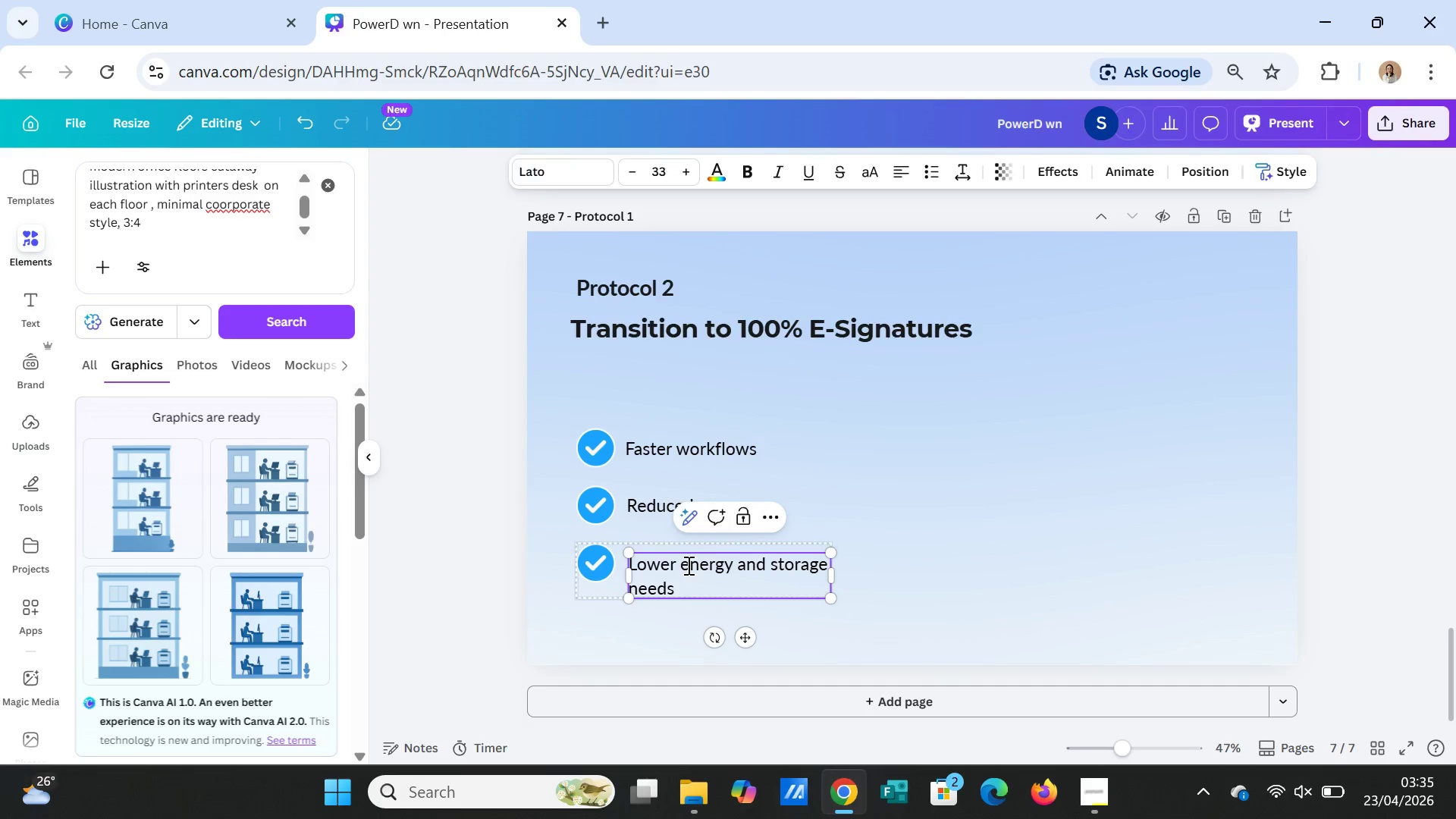 
left_click([687, 565])
 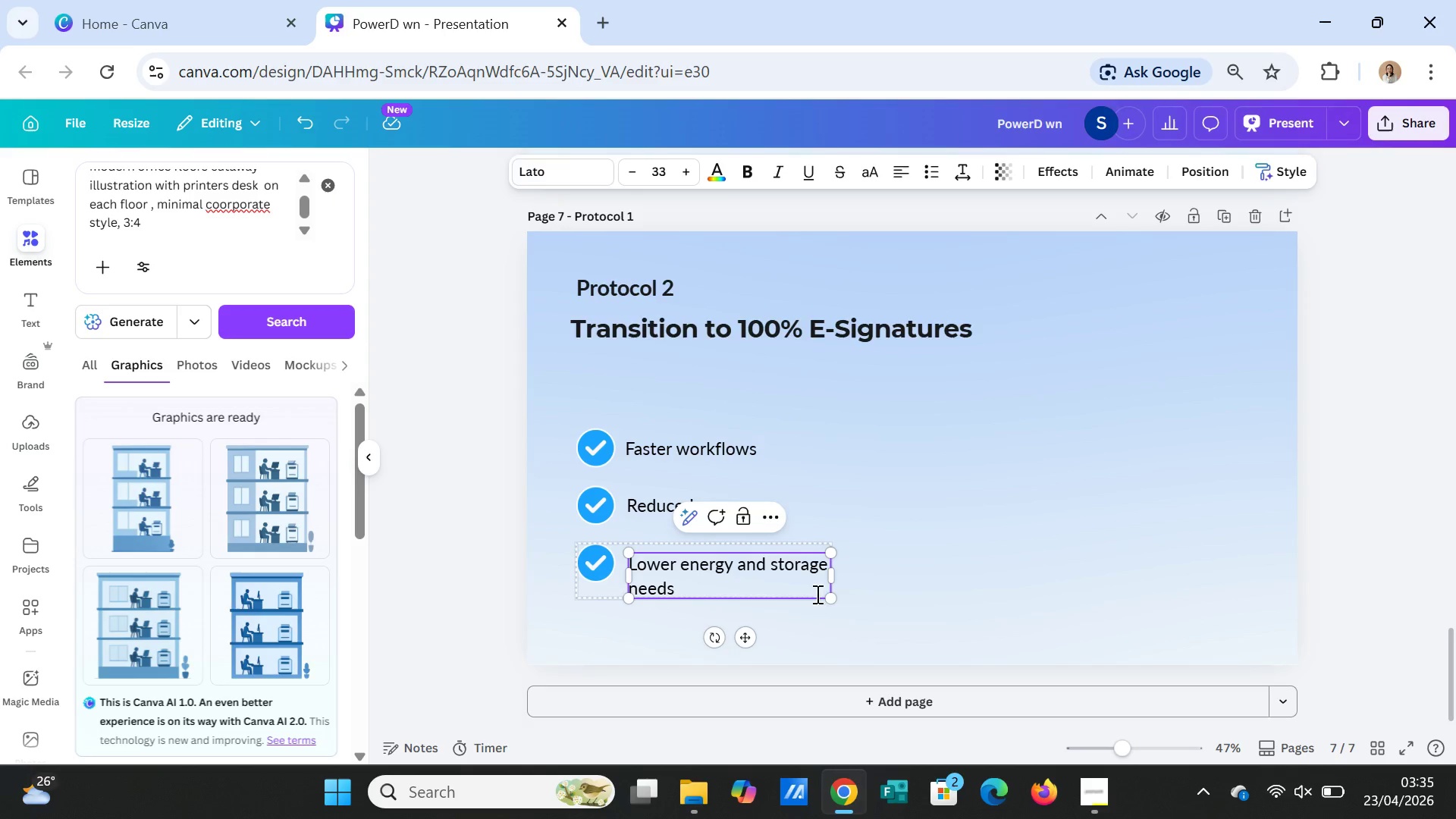 
left_click([930, 594])
 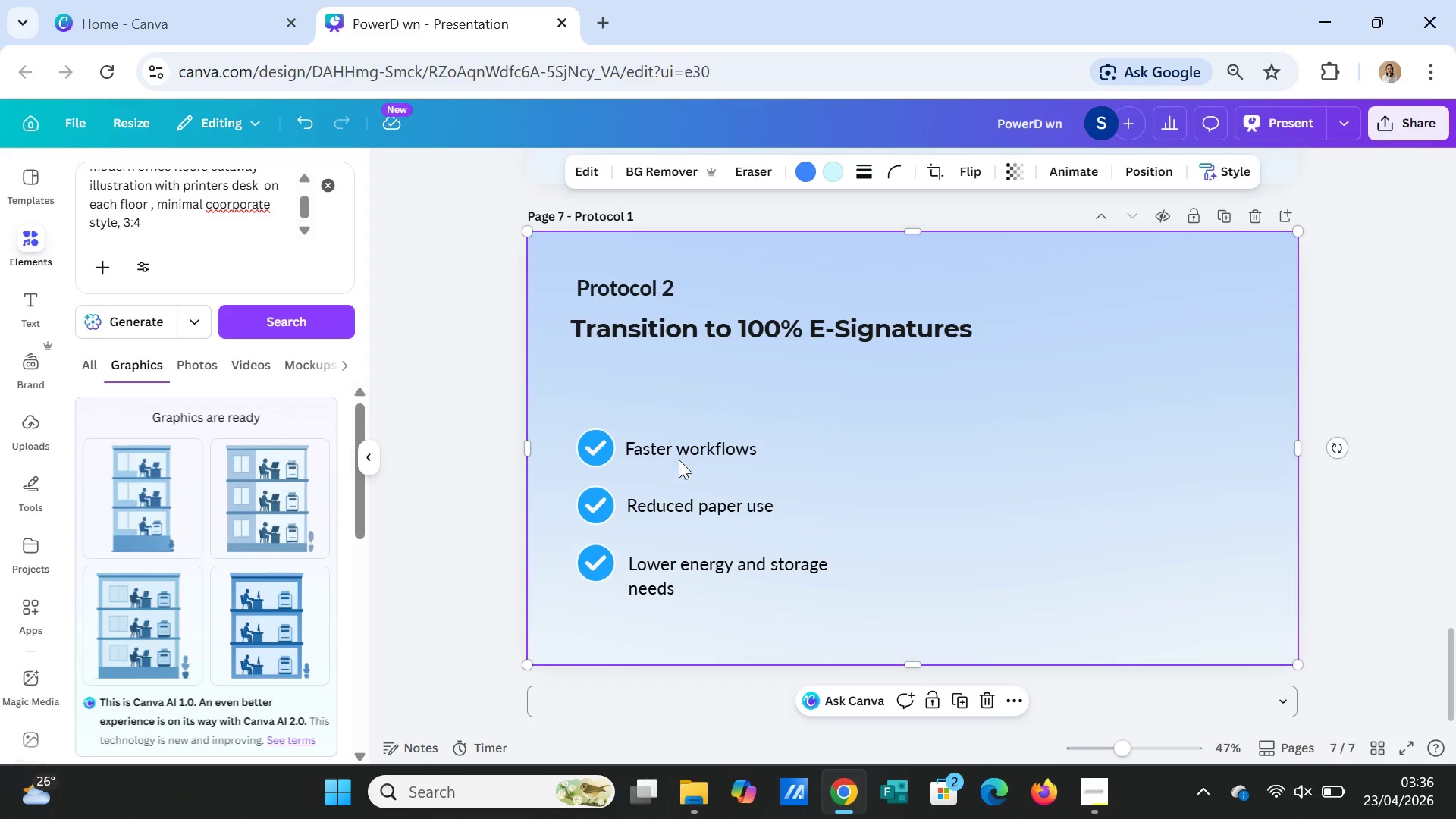 
left_click([681, 451])
 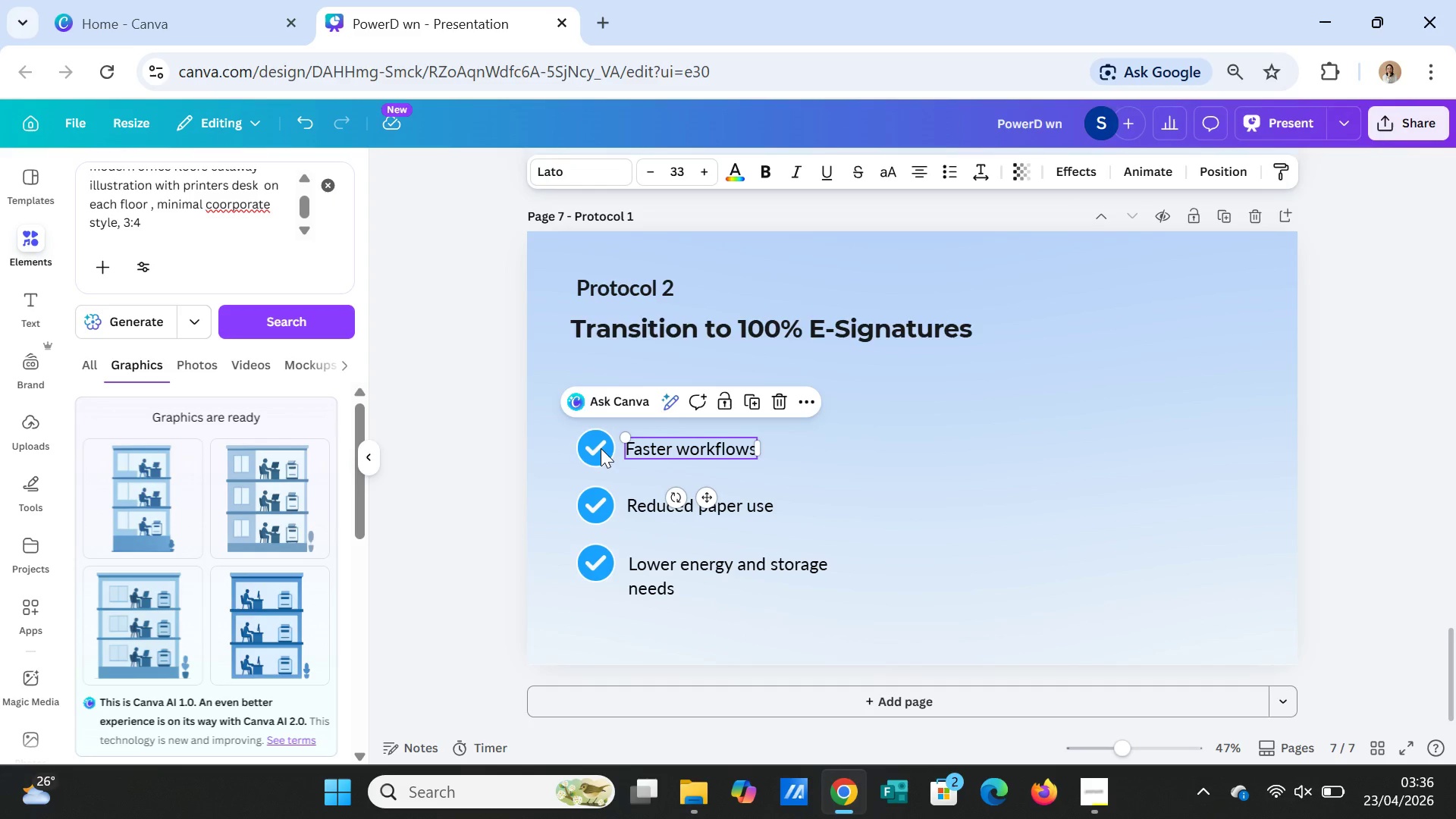 
left_click([595, 449])
 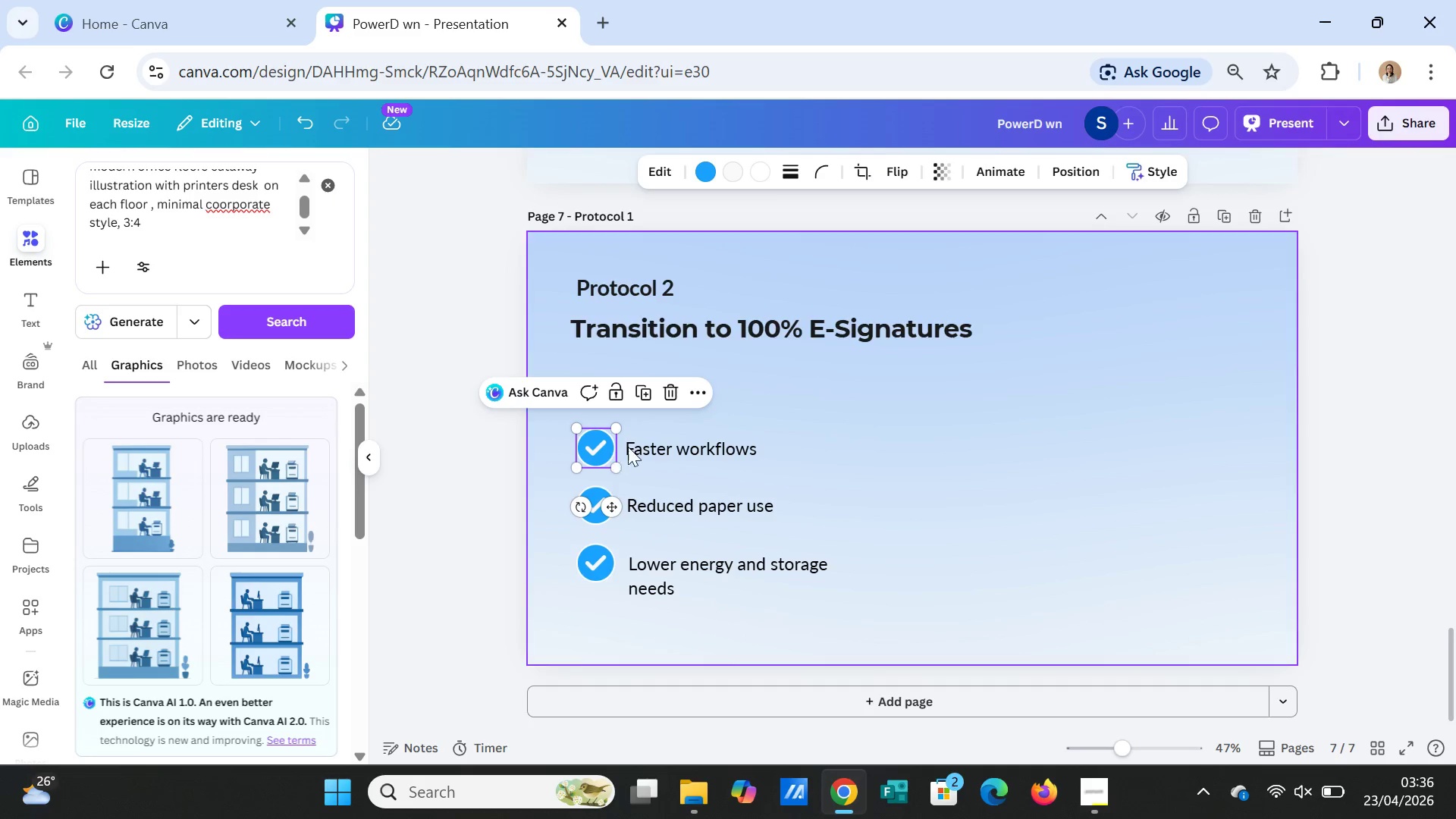 
hold_key(key=ShiftLeft, duration=0.7)
left_click([638, 444])
 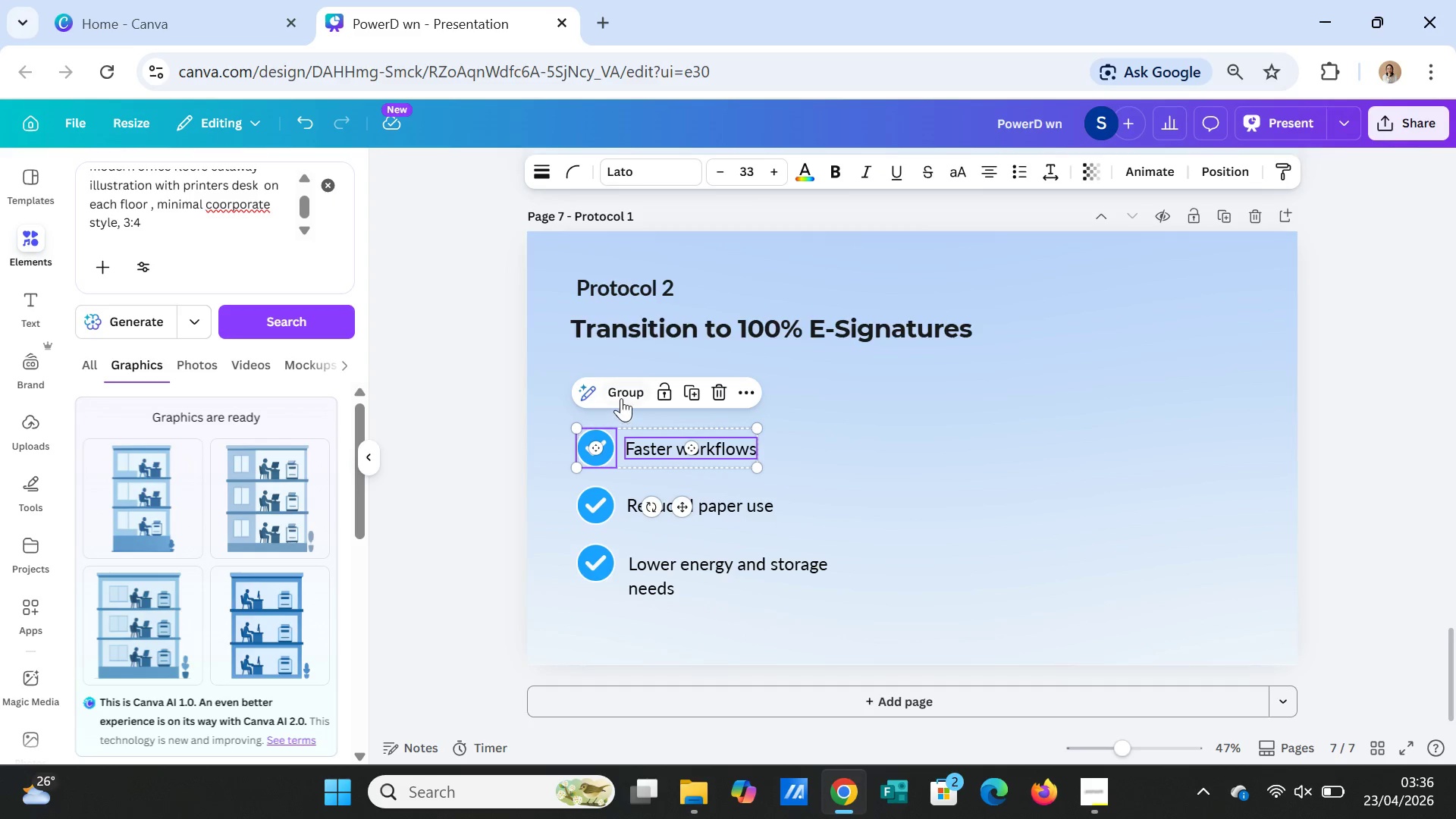 
left_click([621, 398])
 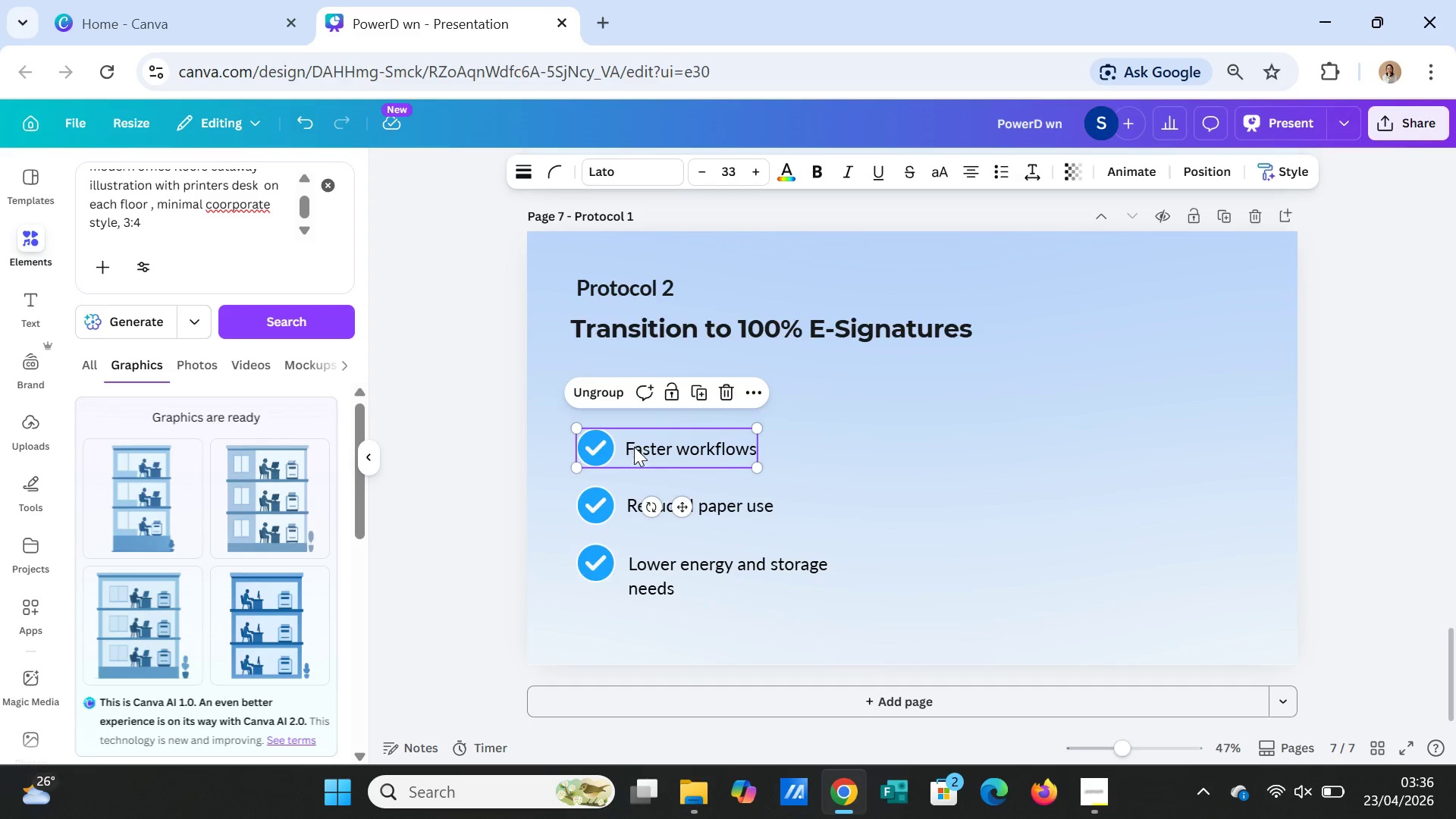 
left_click_drag(start_coordinate=[635, 447], to_coordinate=[629, 414])
 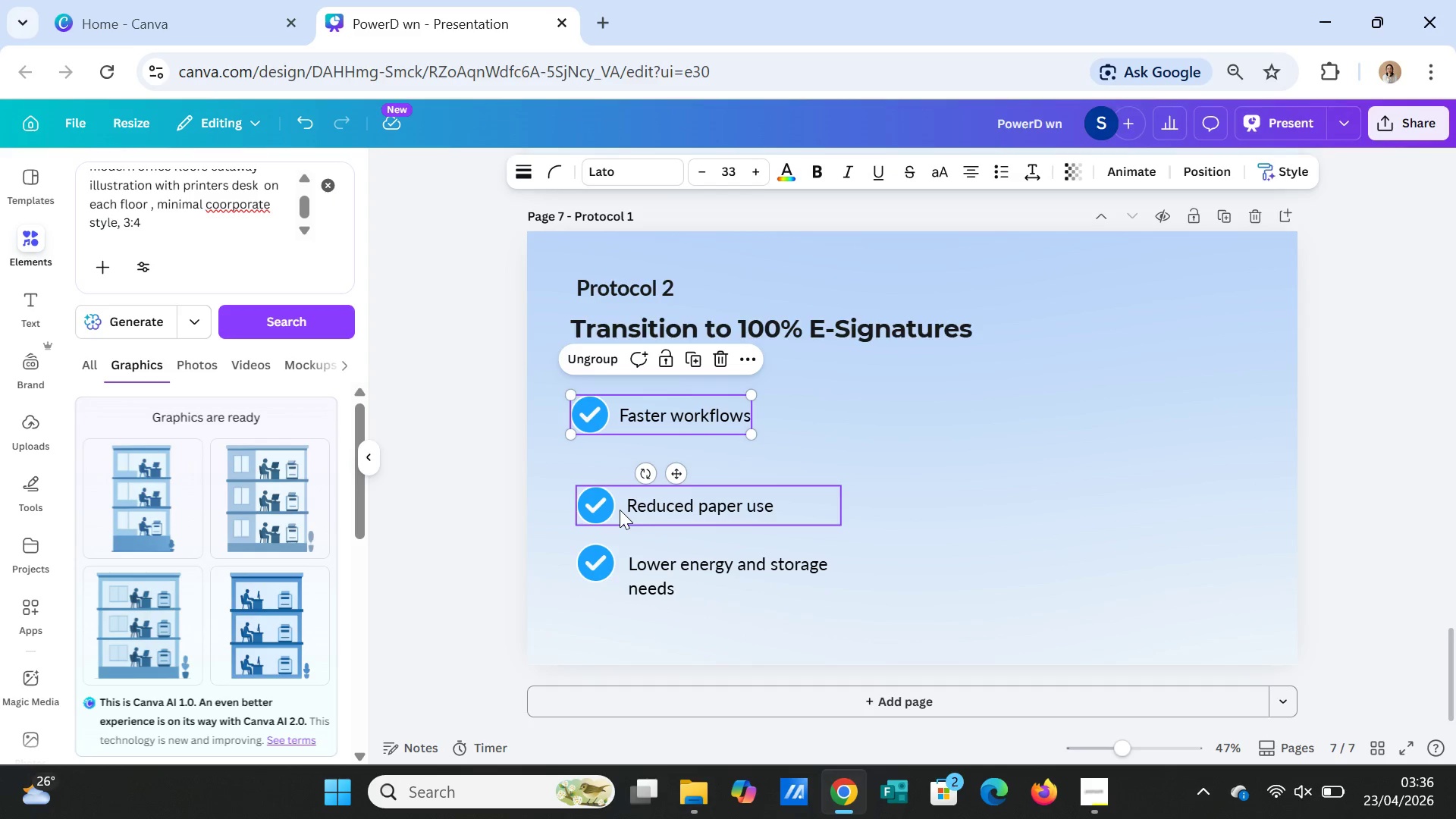 
left_click([620, 510])
 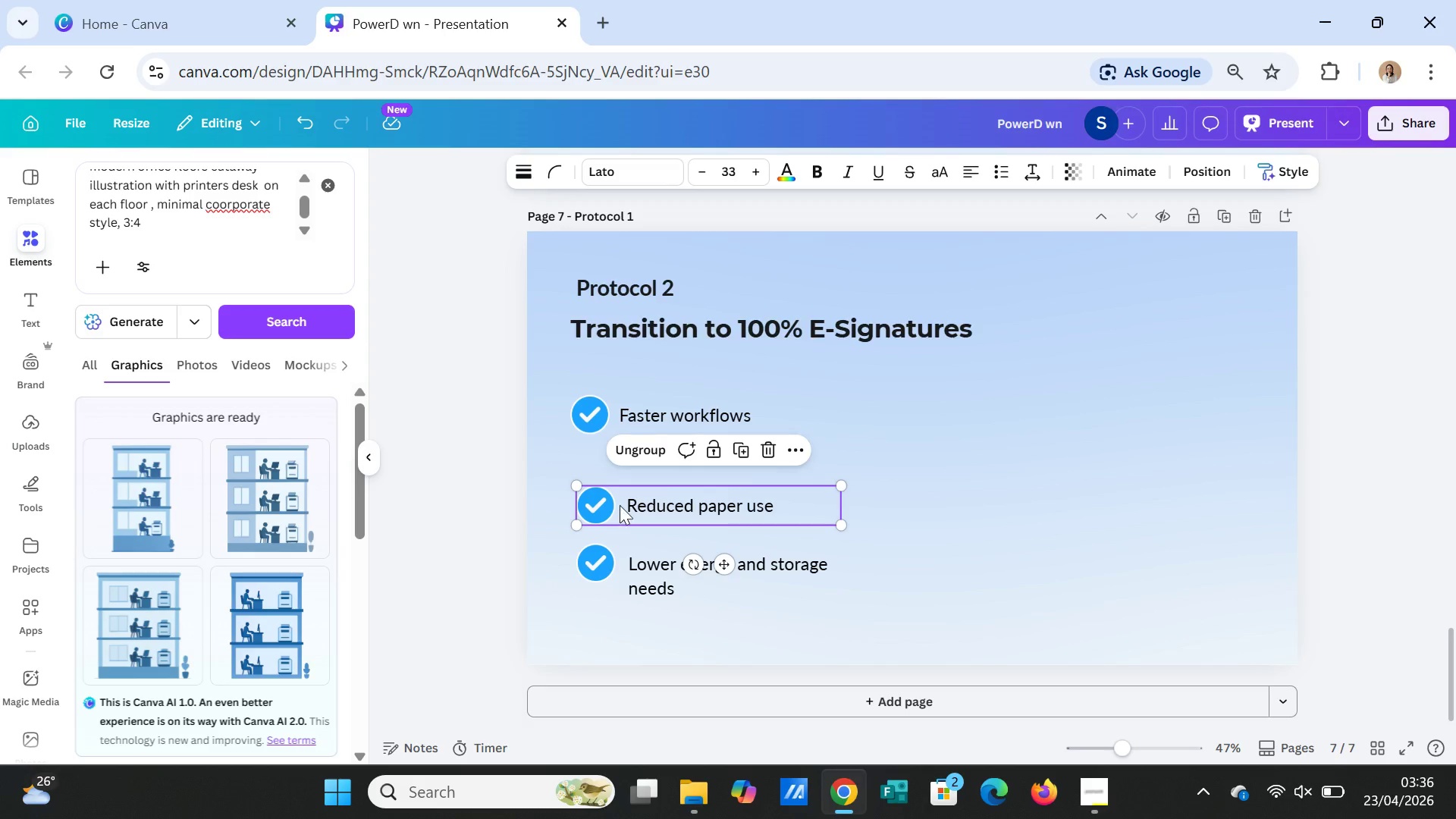 
left_click_drag(start_coordinate=[620, 510], to_coordinate=[613, 475])
 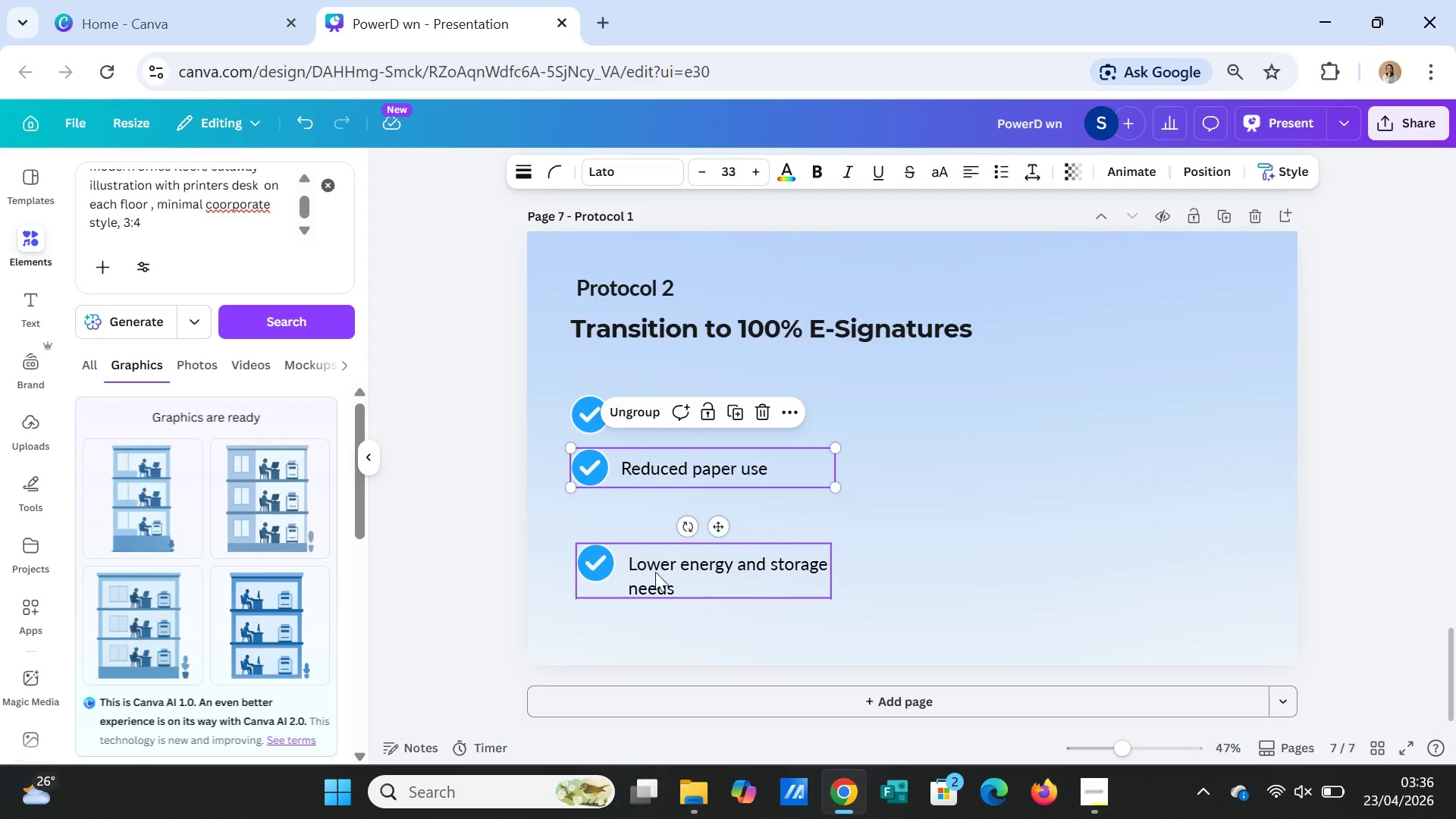 
left_click([656, 573])
 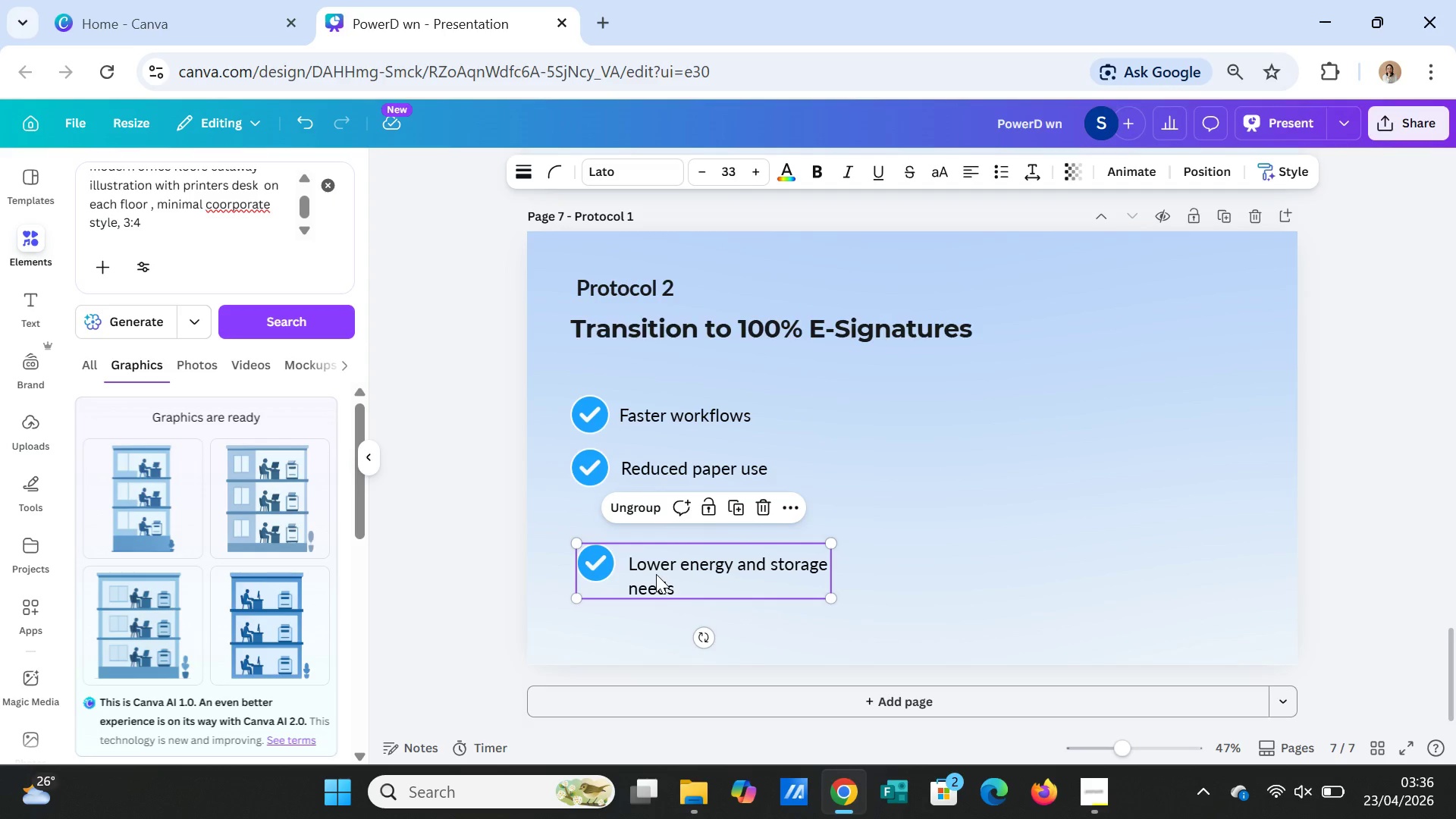 
left_click_drag(start_coordinate=[656, 574], to_coordinate=[648, 538])
 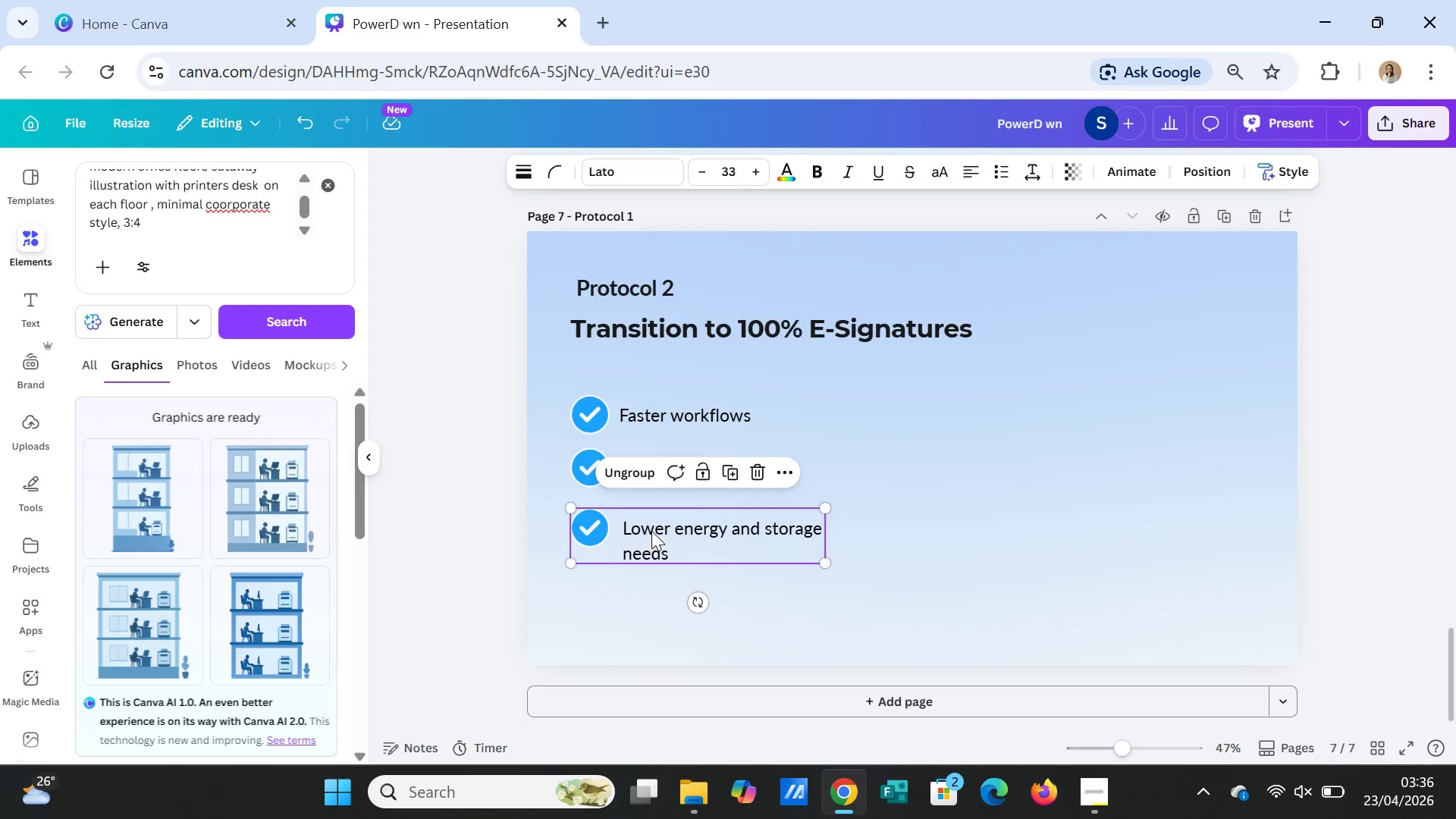 
left_click([651, 531])
 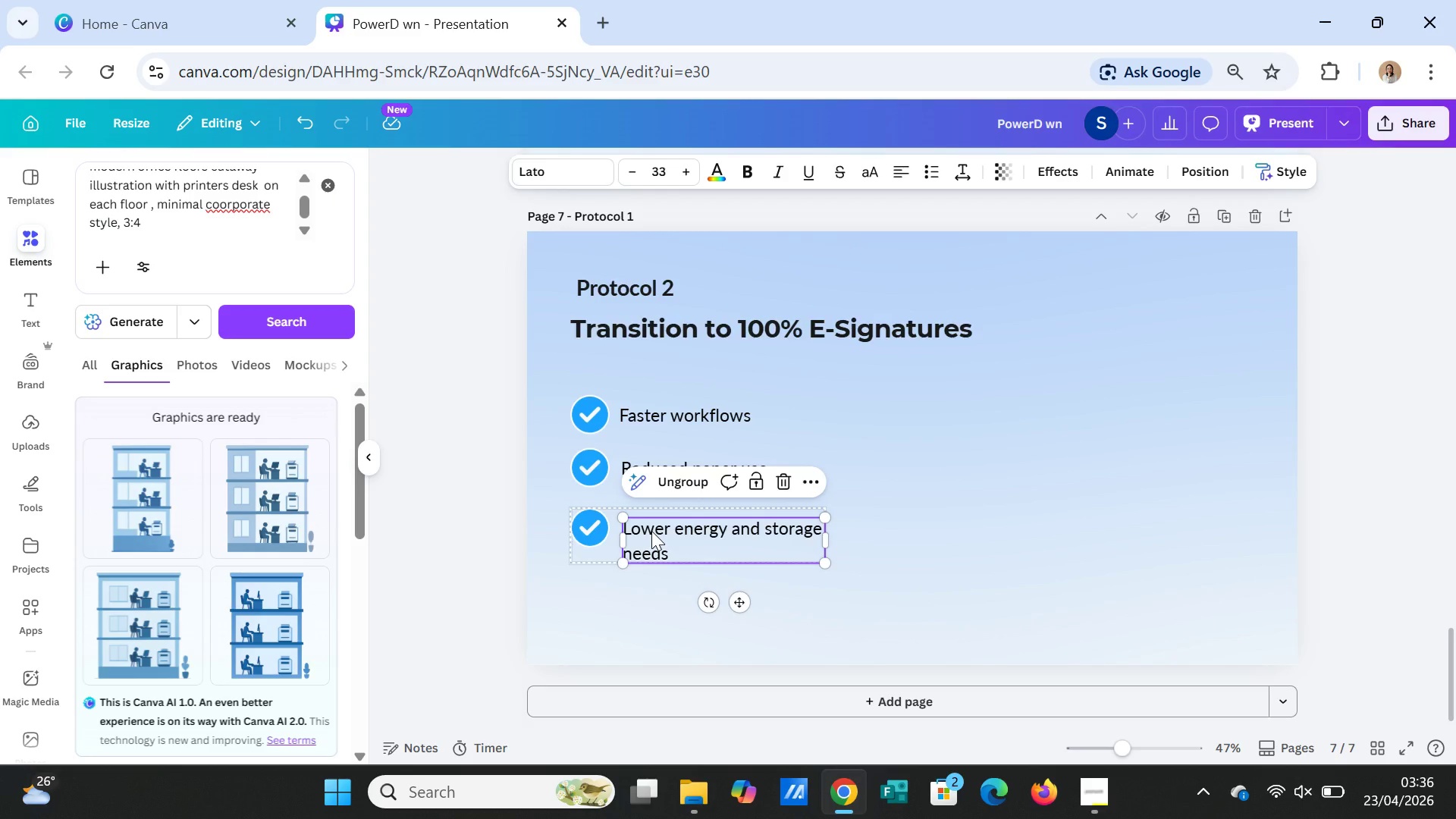 
left_click_drag(start_coordinate=[651, 531], to_coordinate=[650, 521])
 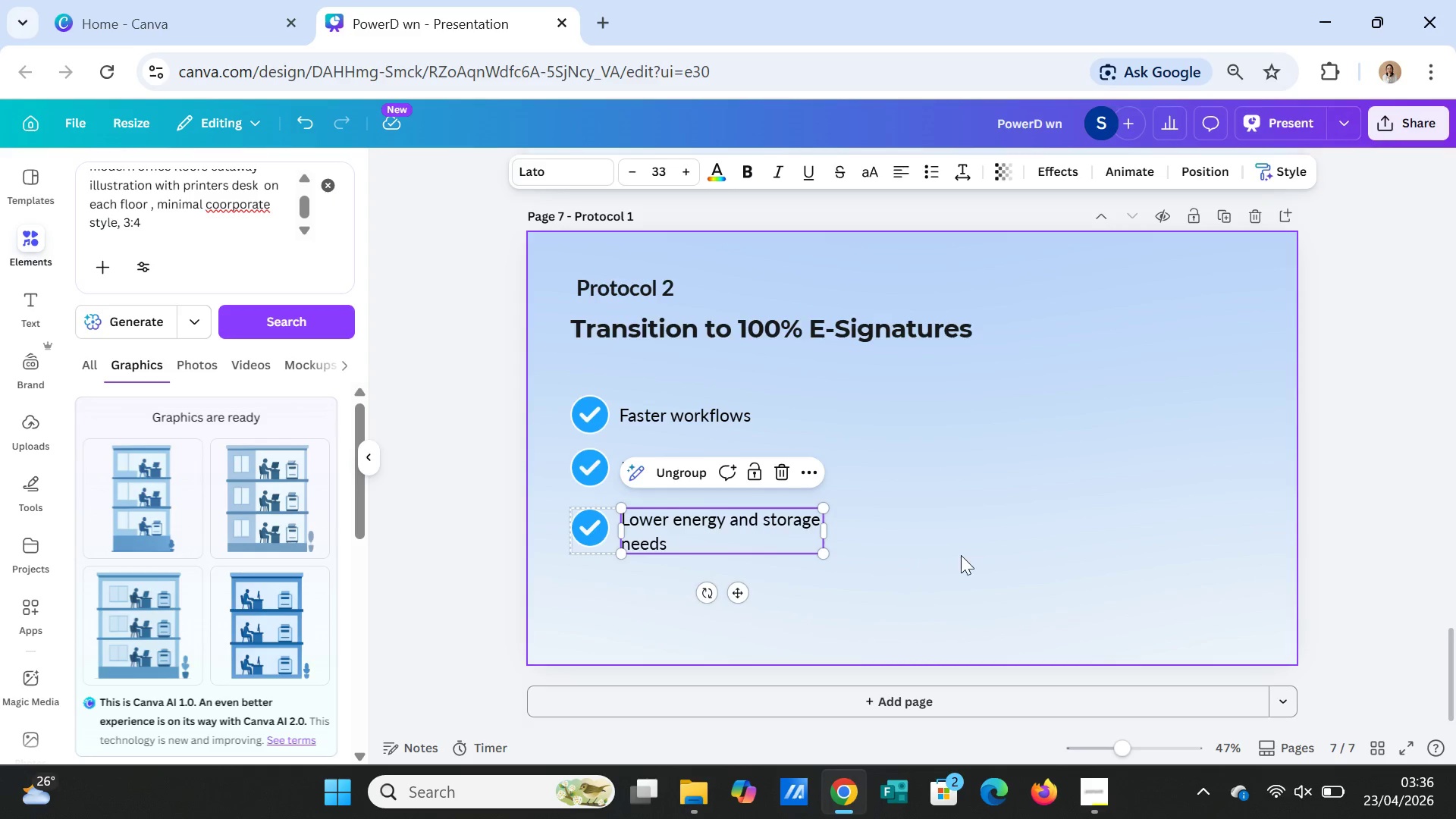 
left_click([961, 555])
 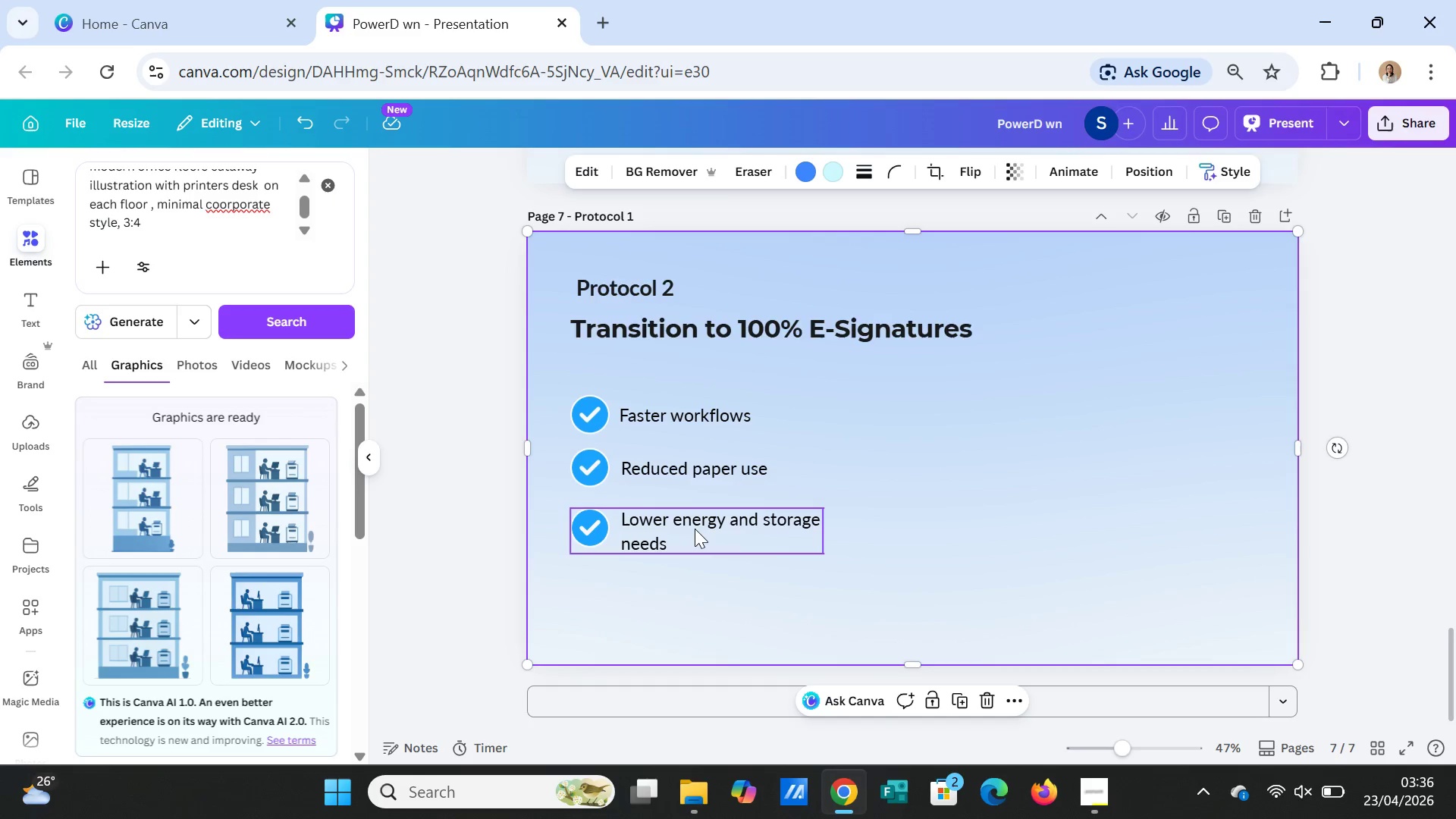 
left_click([695, 529])
 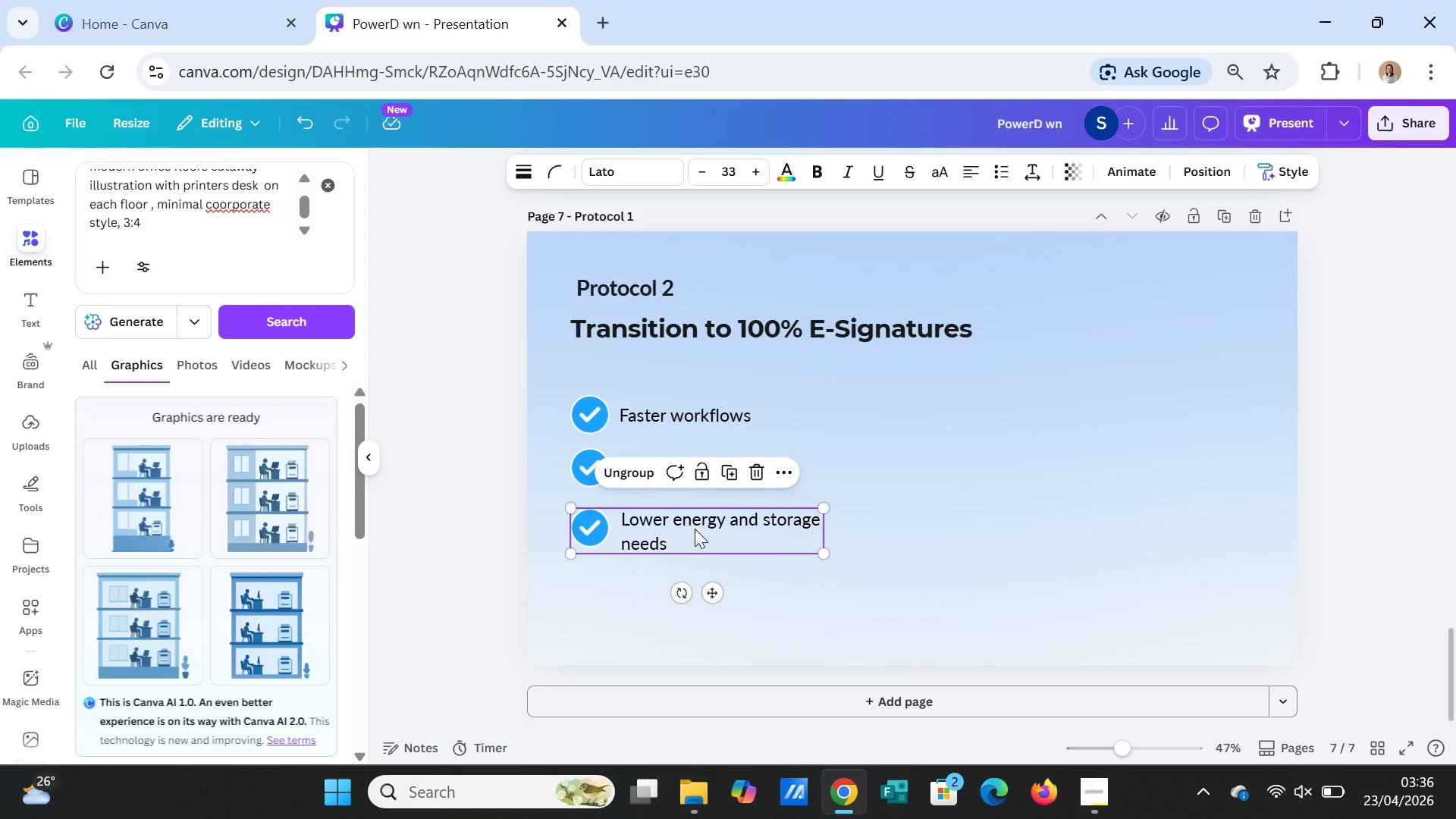 
key(Control+C)
 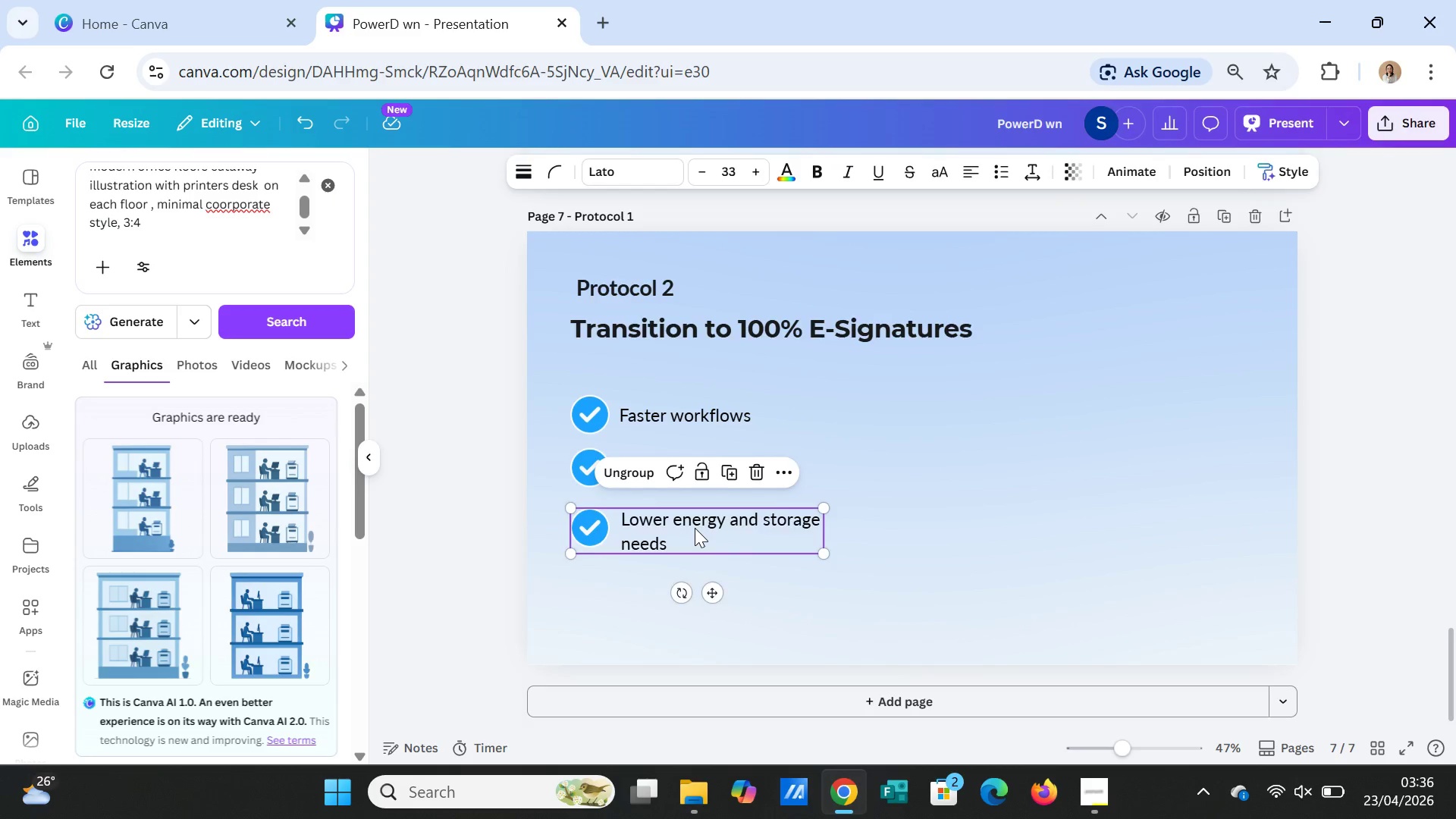 
key(Control+V)
 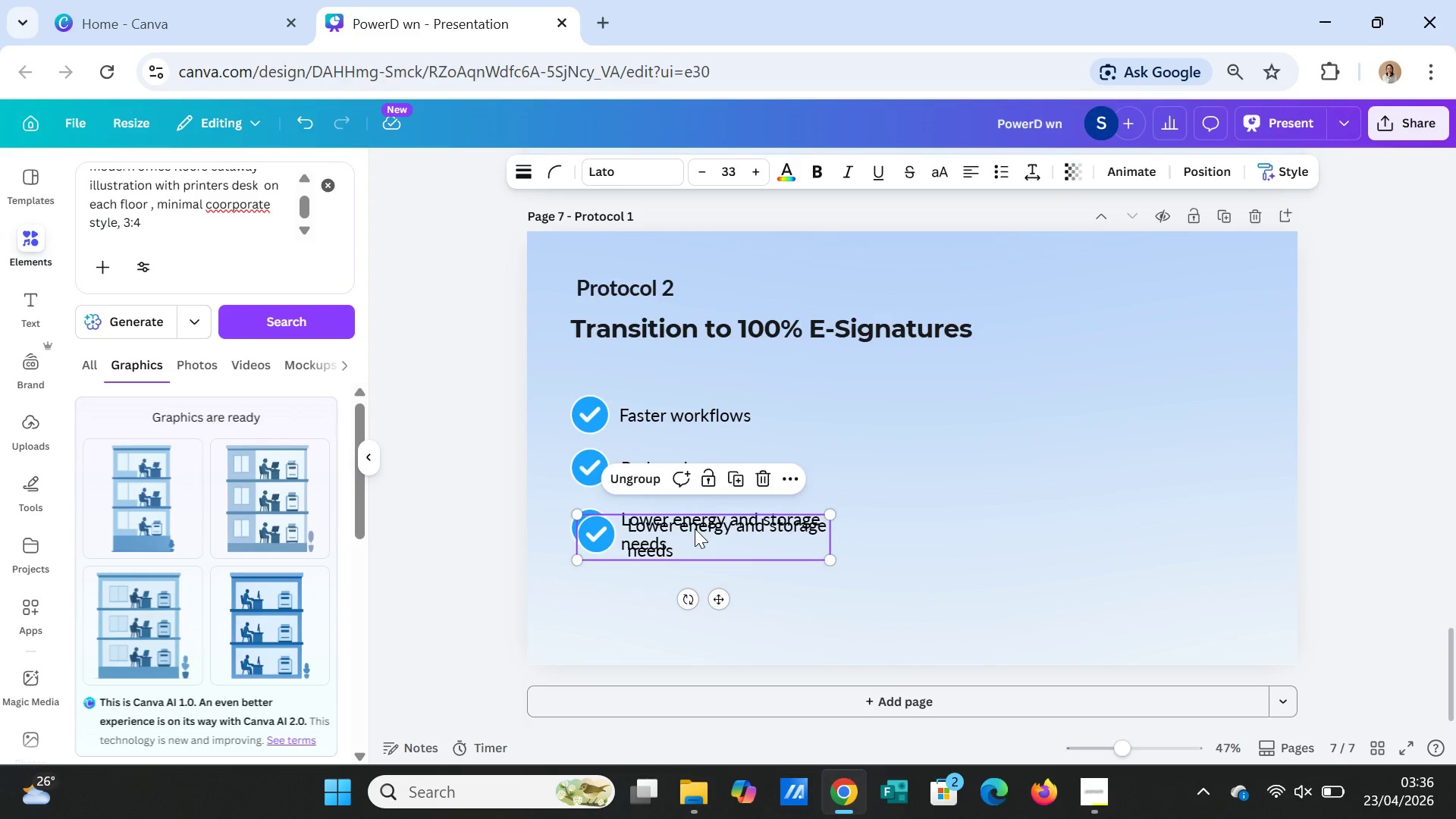 
left_click_drag(start_coordinate=[695, 527], to_coordinate=[686, 577])
 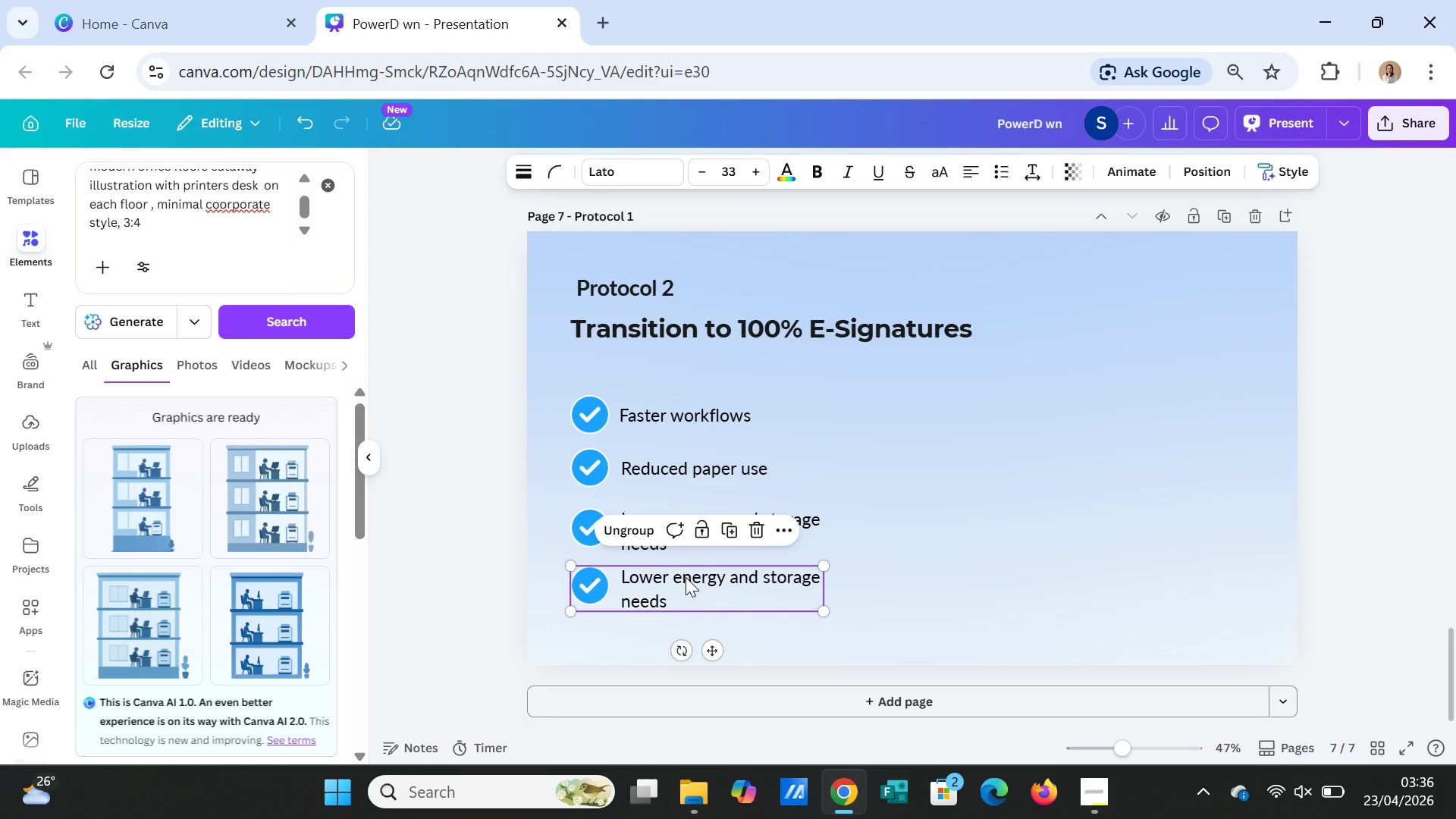 
double_click([686, 577])
 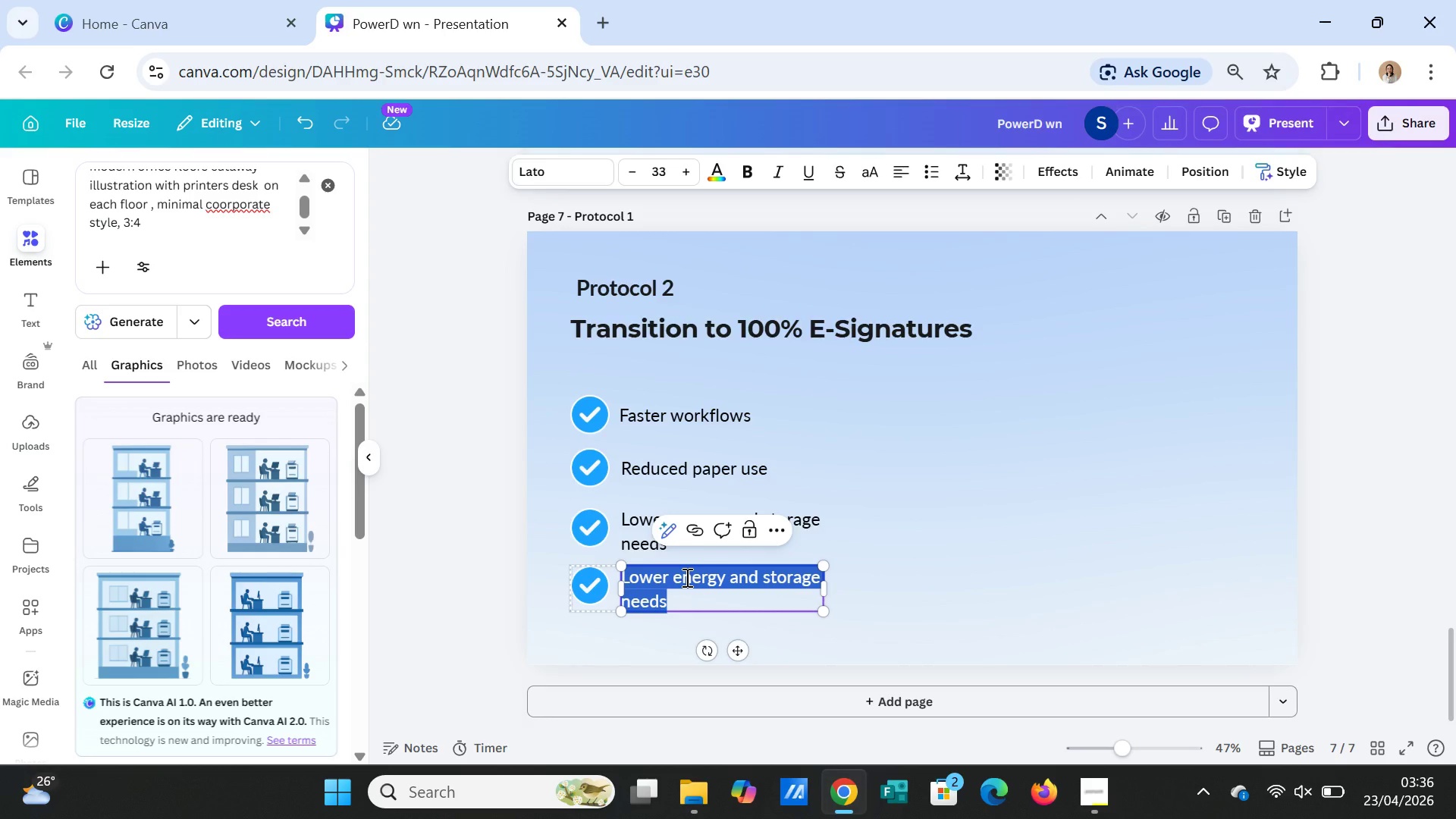 
type(Better for the planet)
 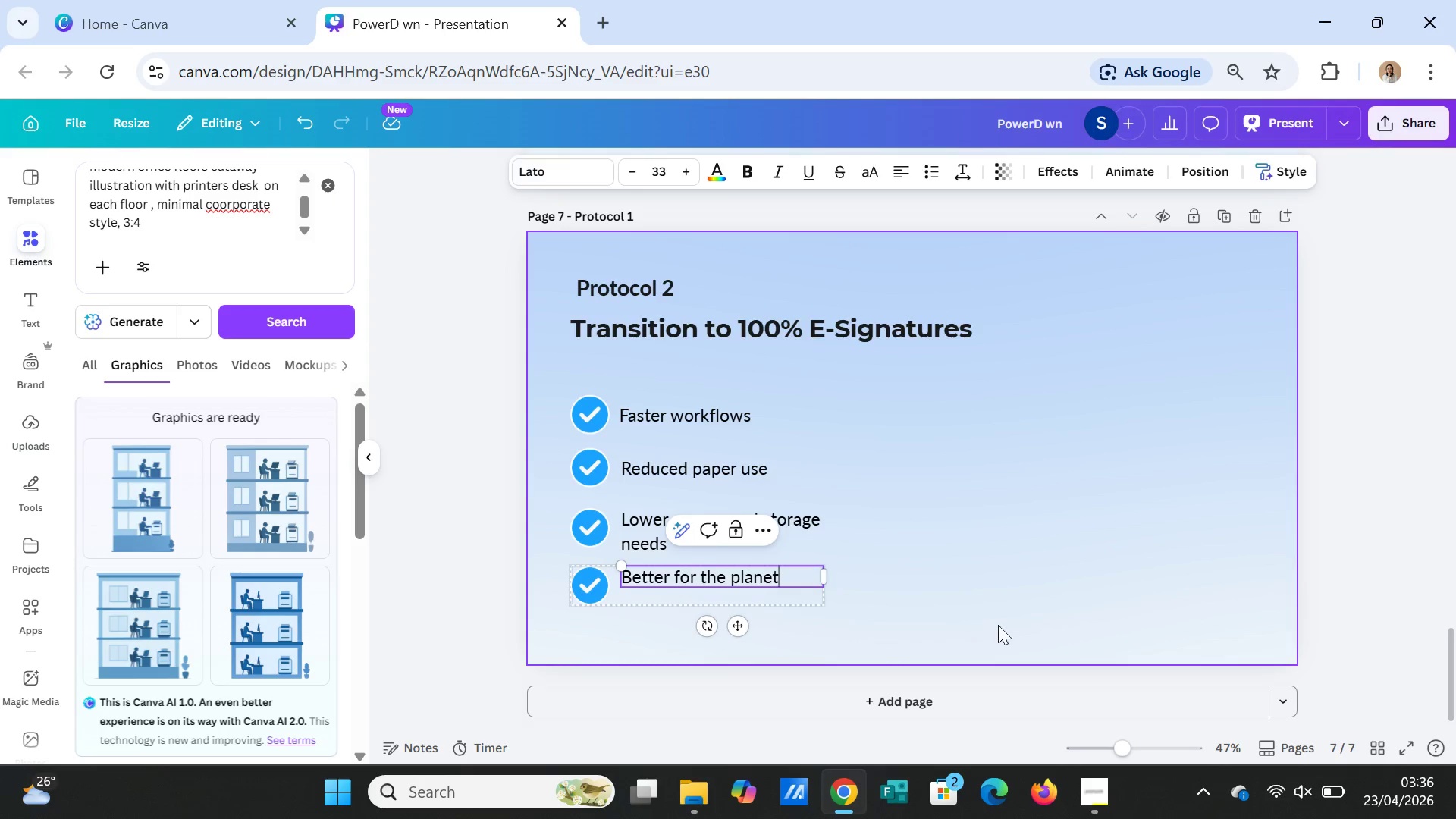 
left_click([1030, 566])
 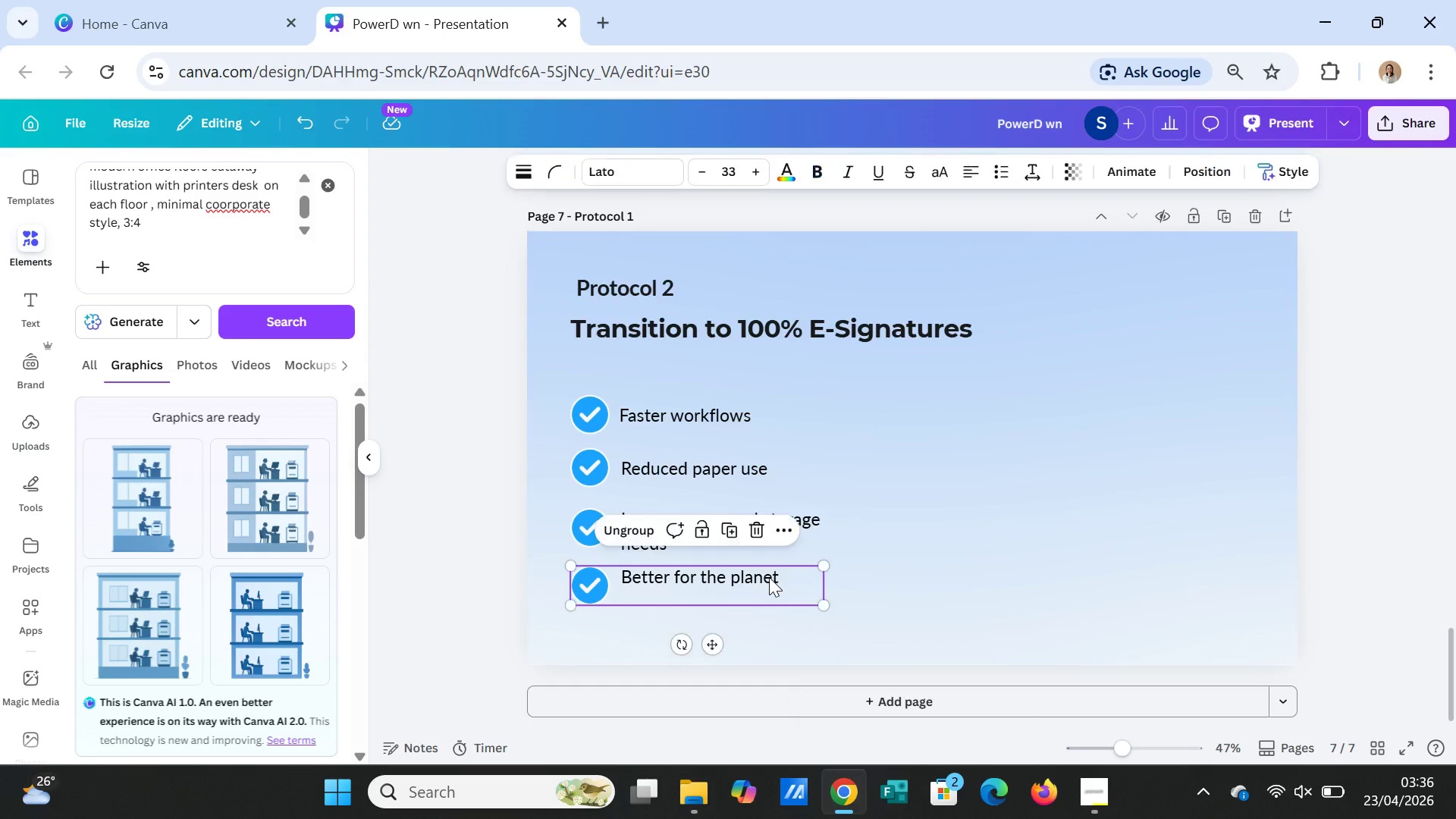 
double_click([769, 577])
 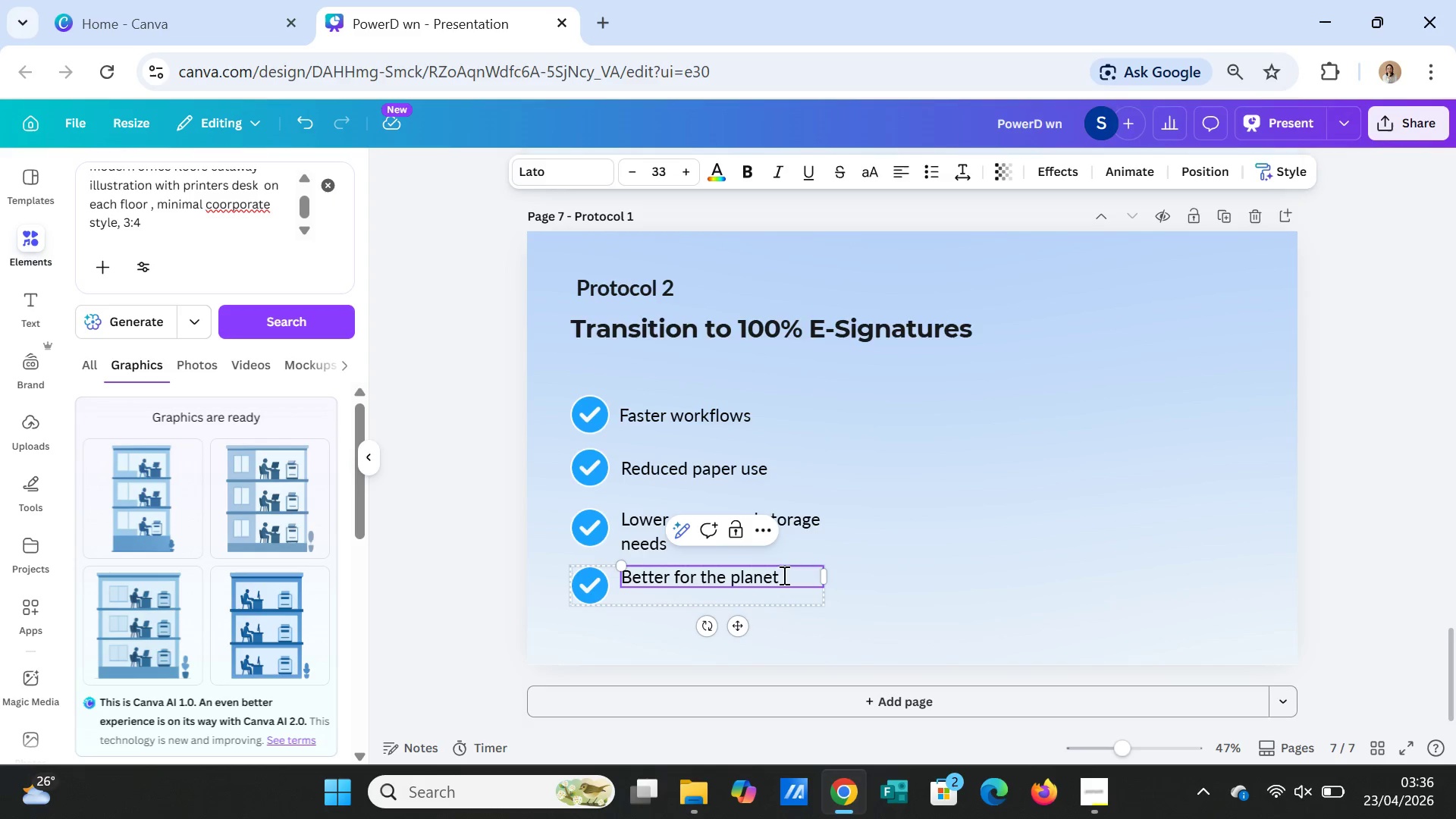 
left_click([852, 573])
 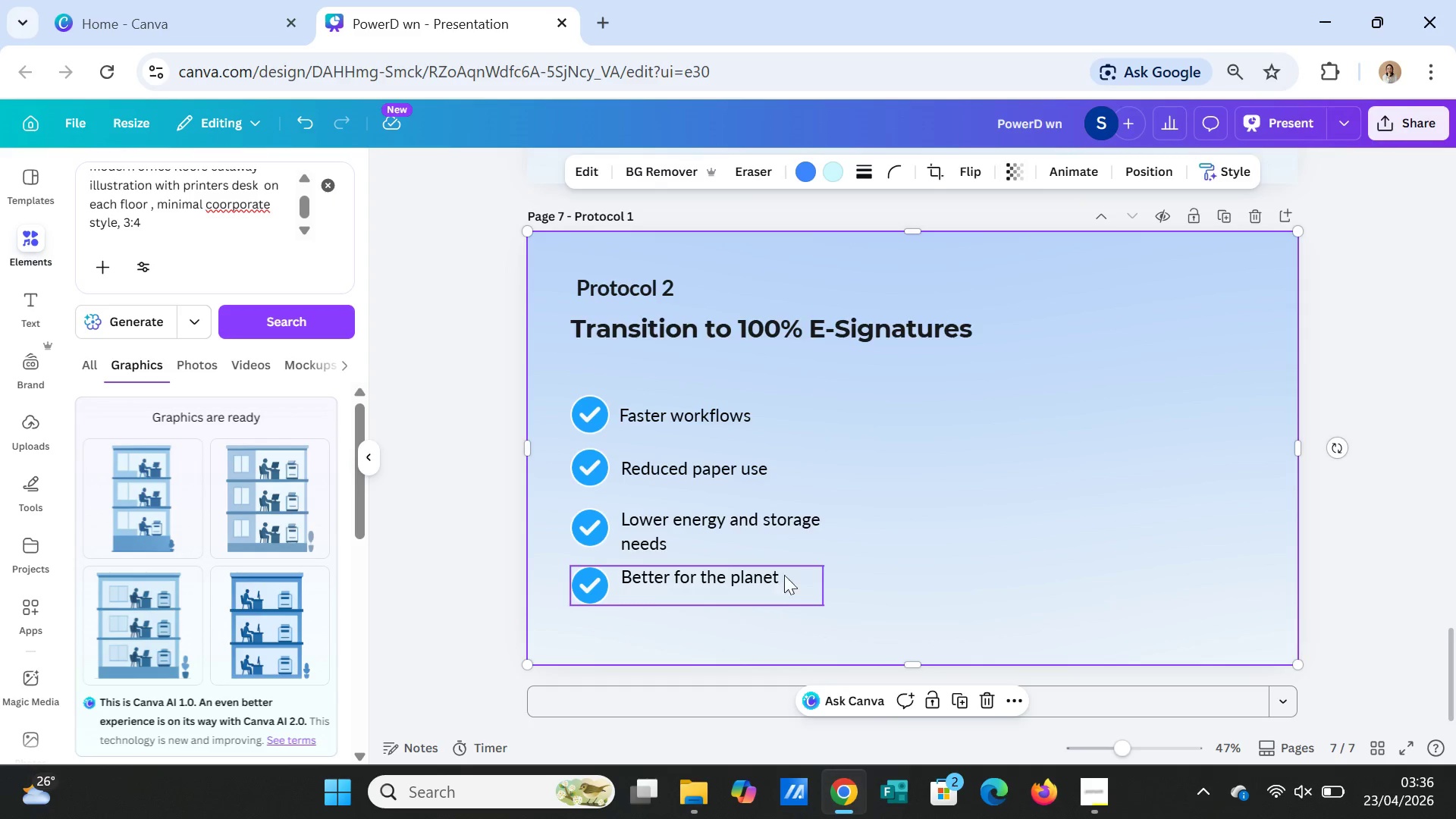 
left_click([850, 574])
 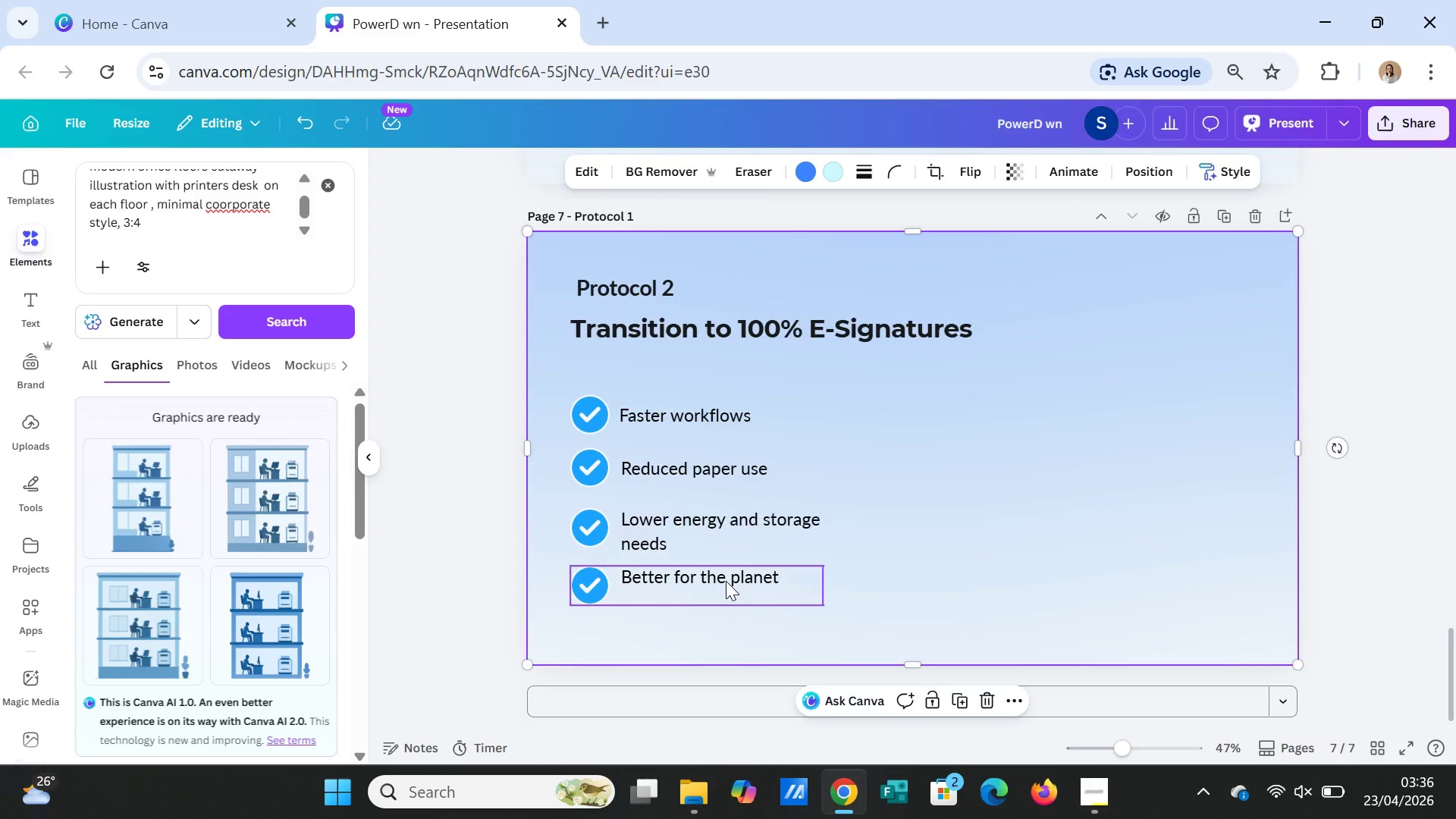 
left_click([726, 581])
 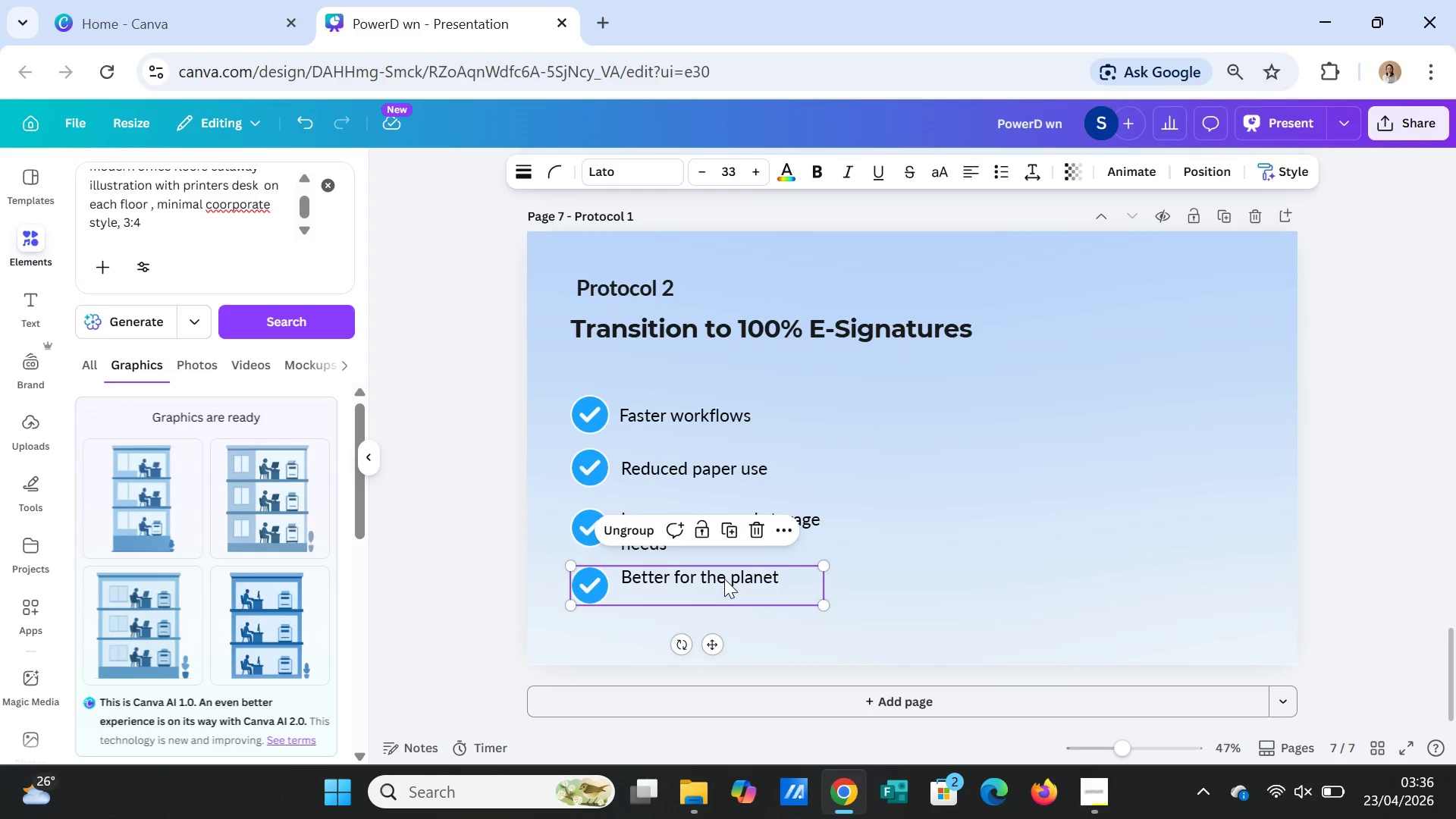 
left_click([724, 579])
 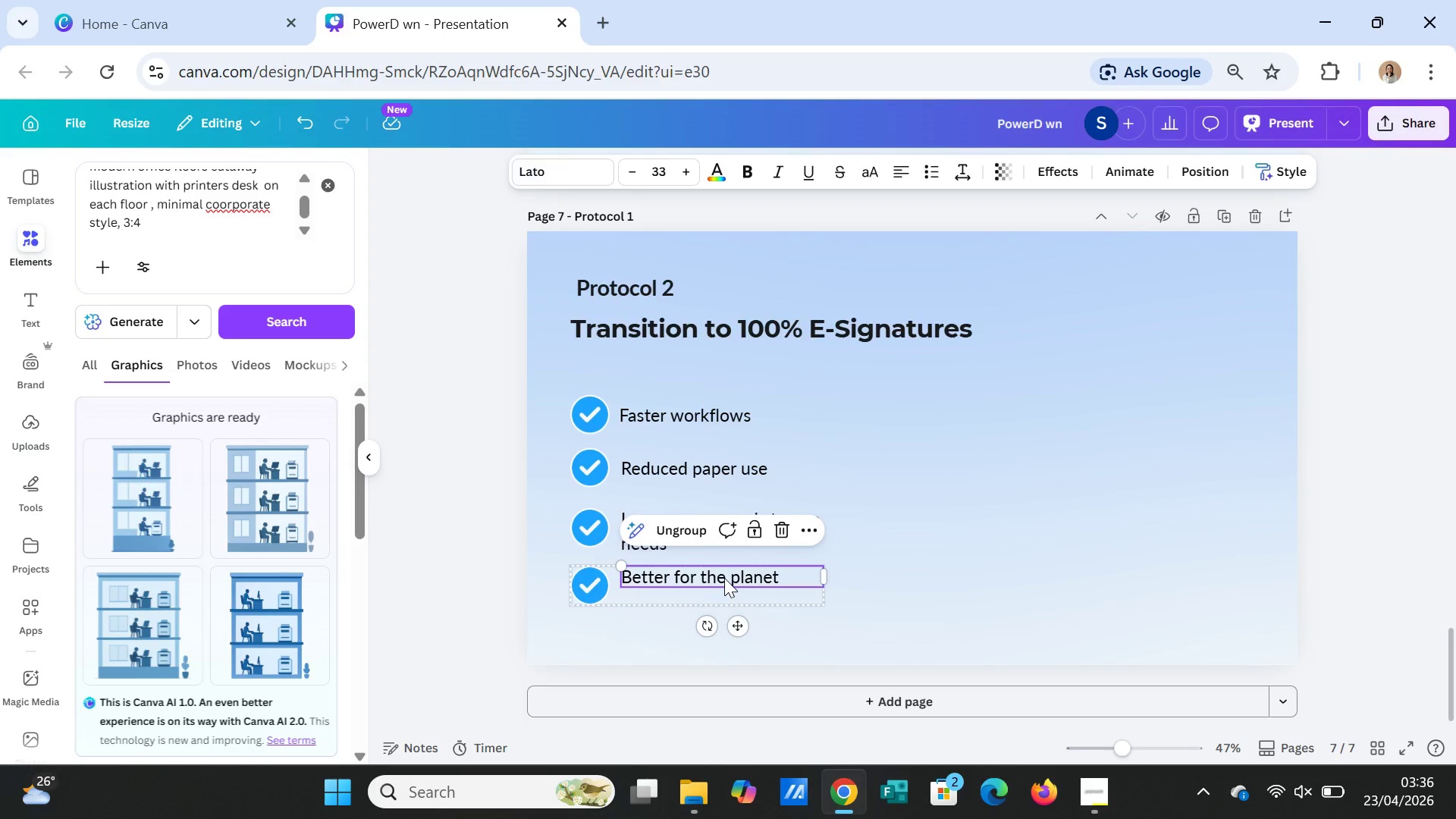 
left_click_drag(start_coordinate=[724, 578], to_coordinate=[725, 585])
 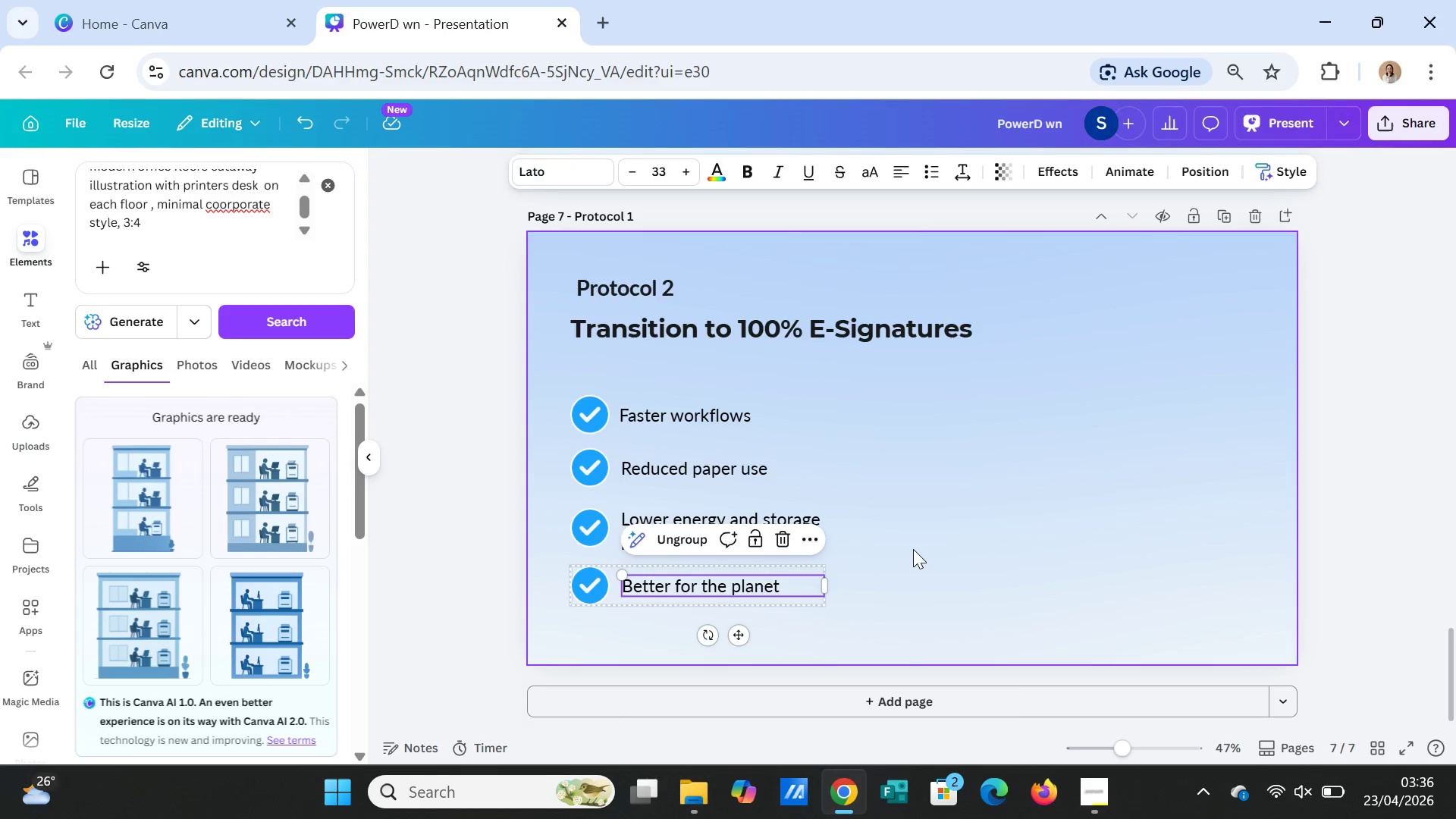 
left_click([913, 549])
 